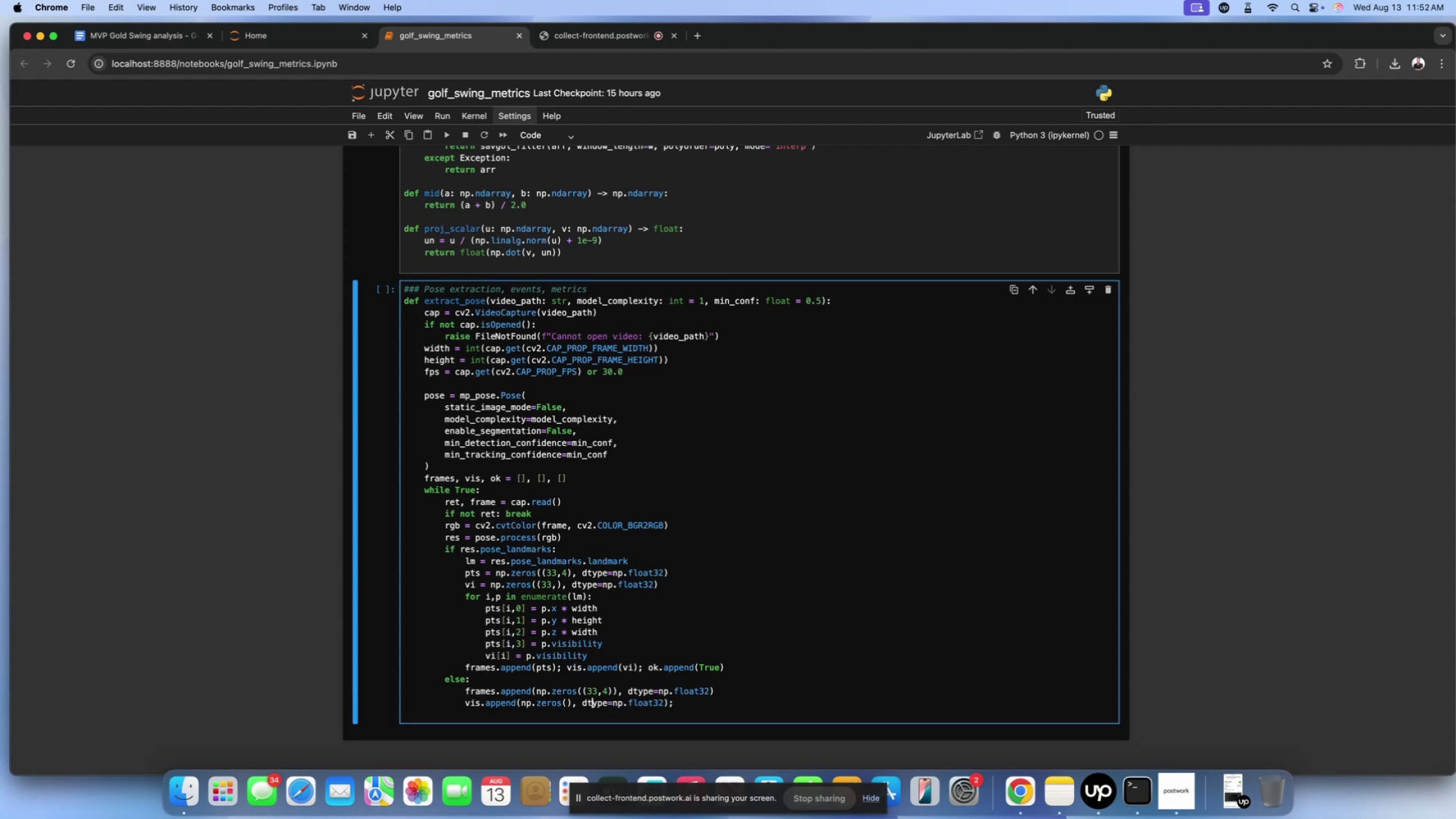 
key(ArrowLeft)
 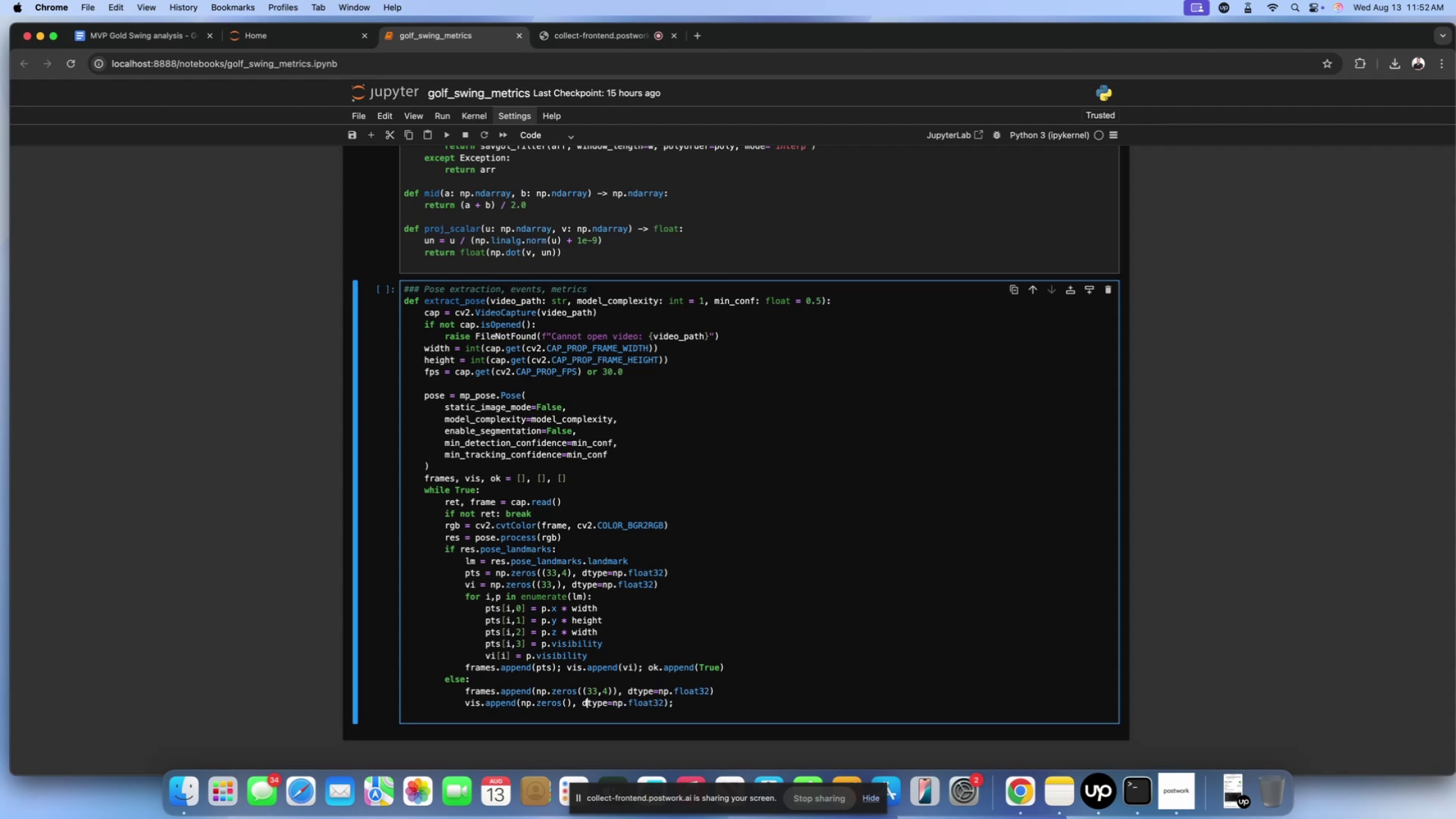 
key(ArrowLeft)
 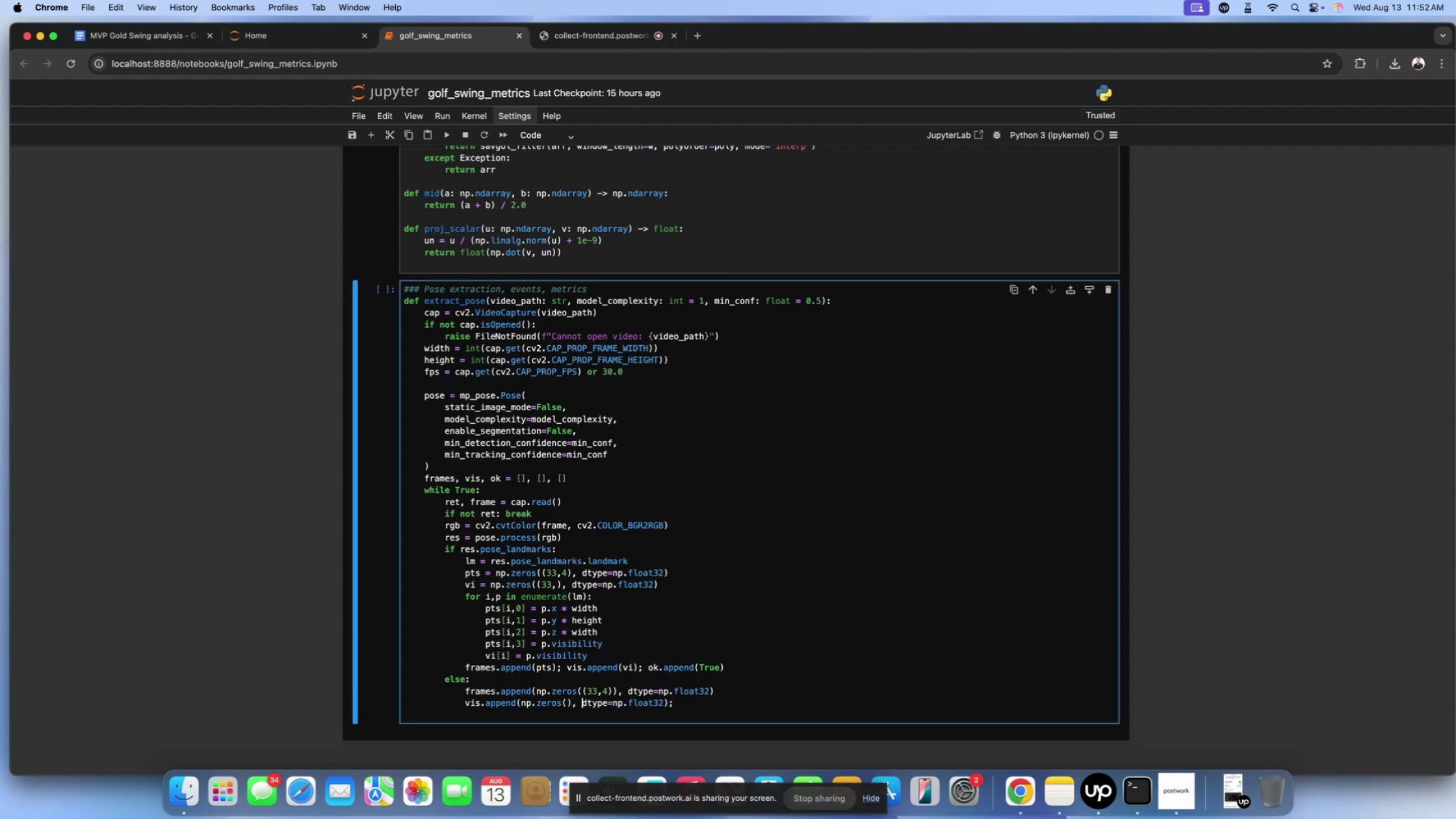 
key(ArrowLeft)
 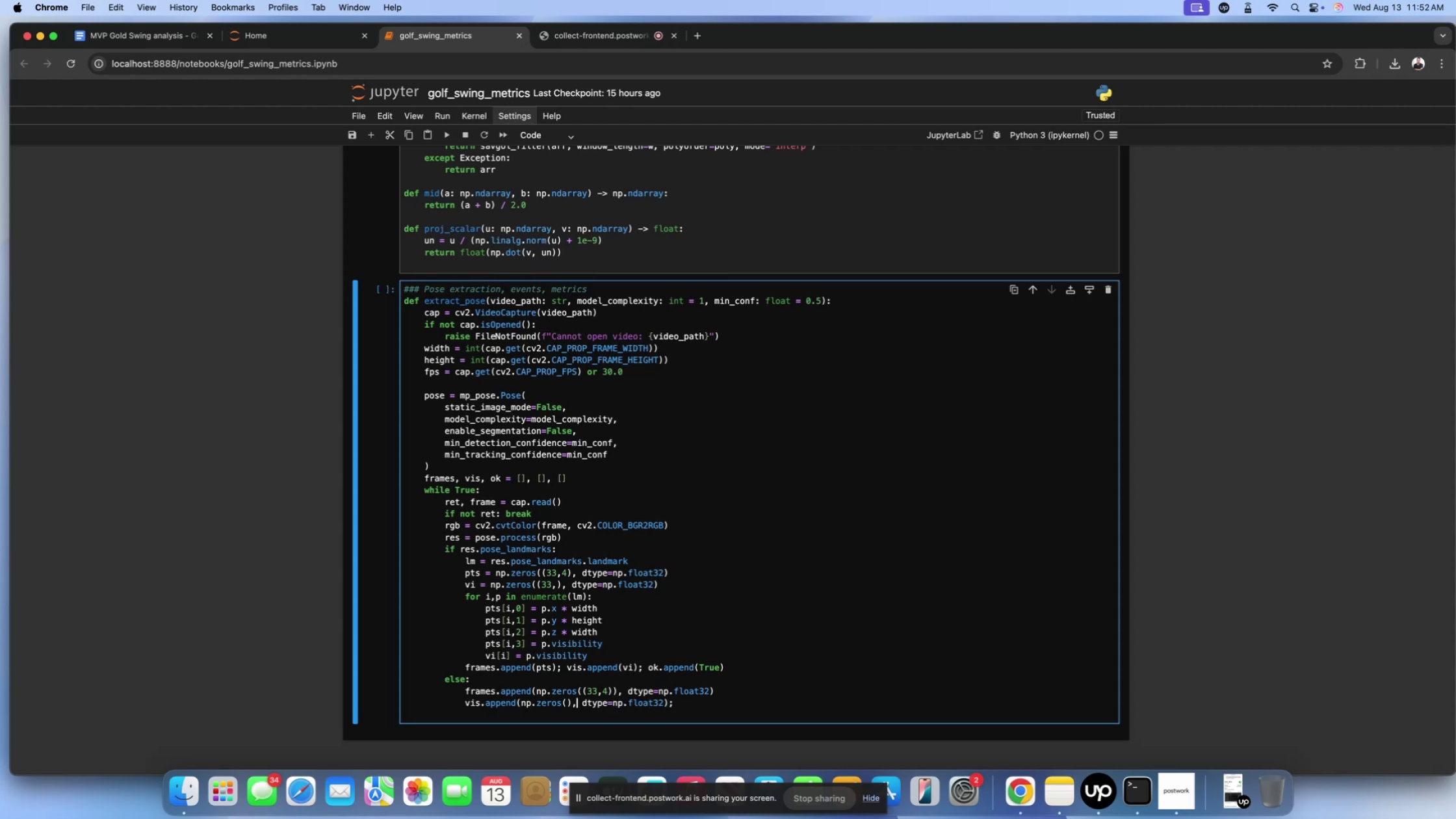 
key(ArrowLeft)
 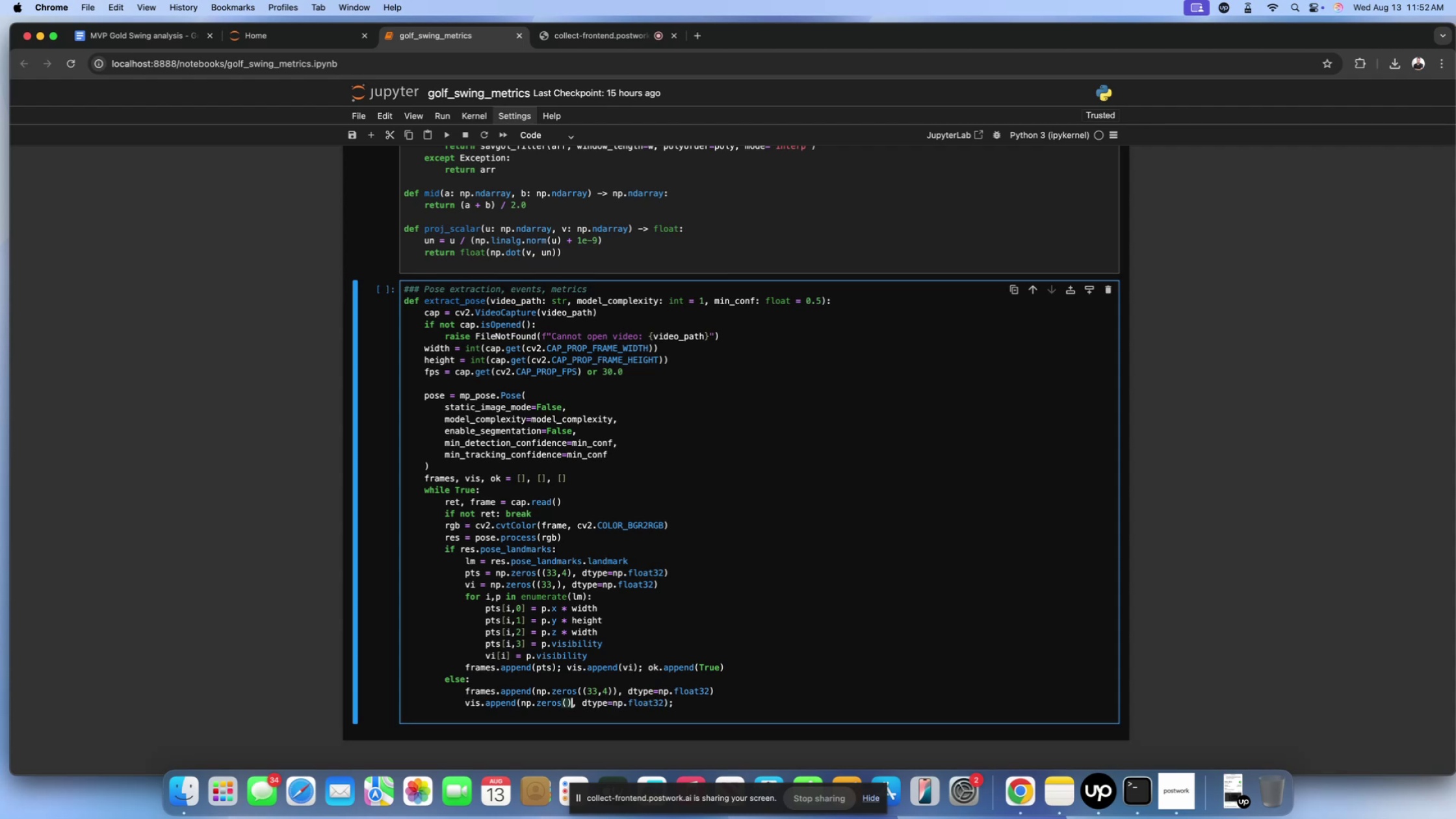 
key(ArrowLeft)
 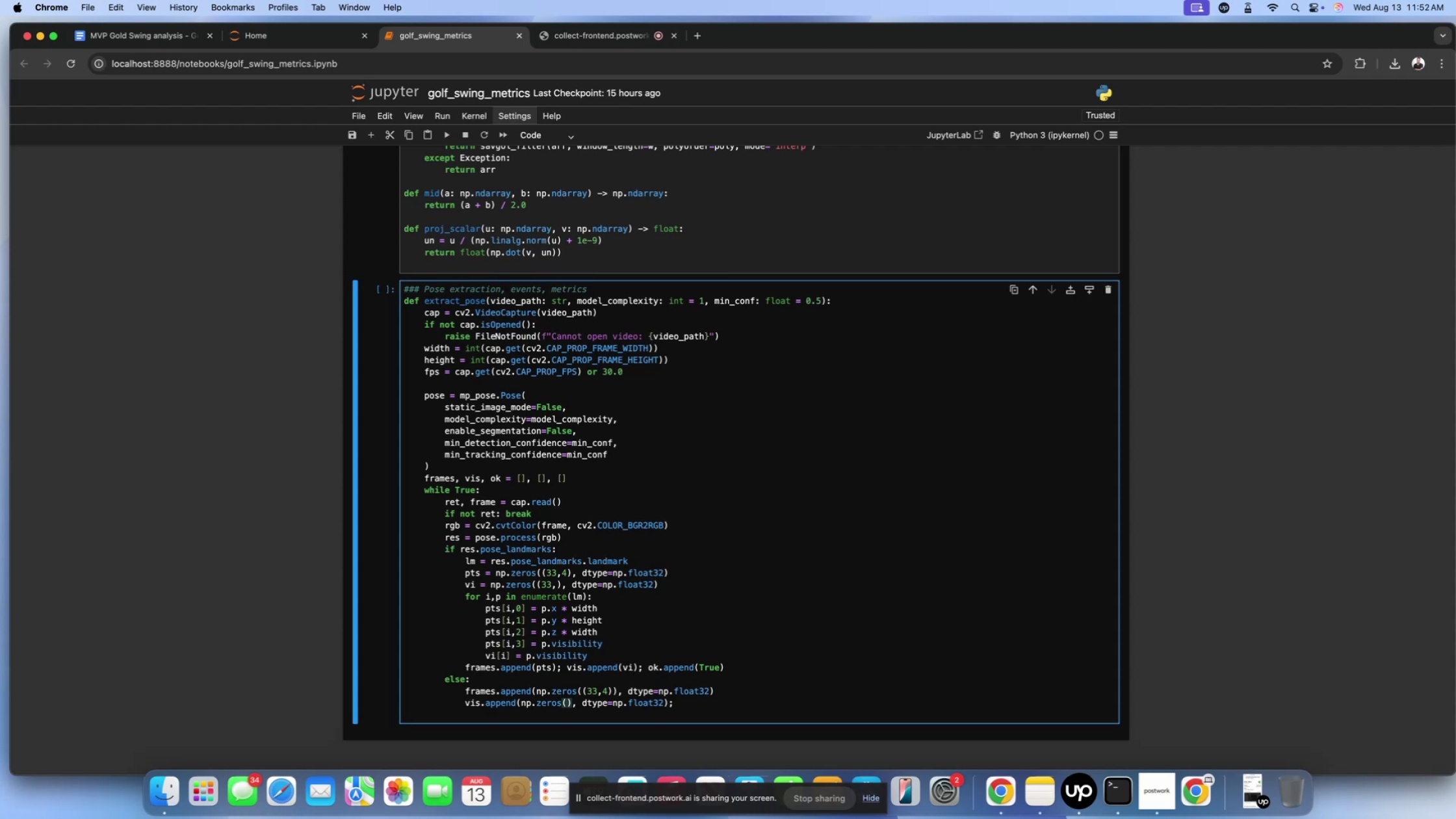 
wait(19.28)
 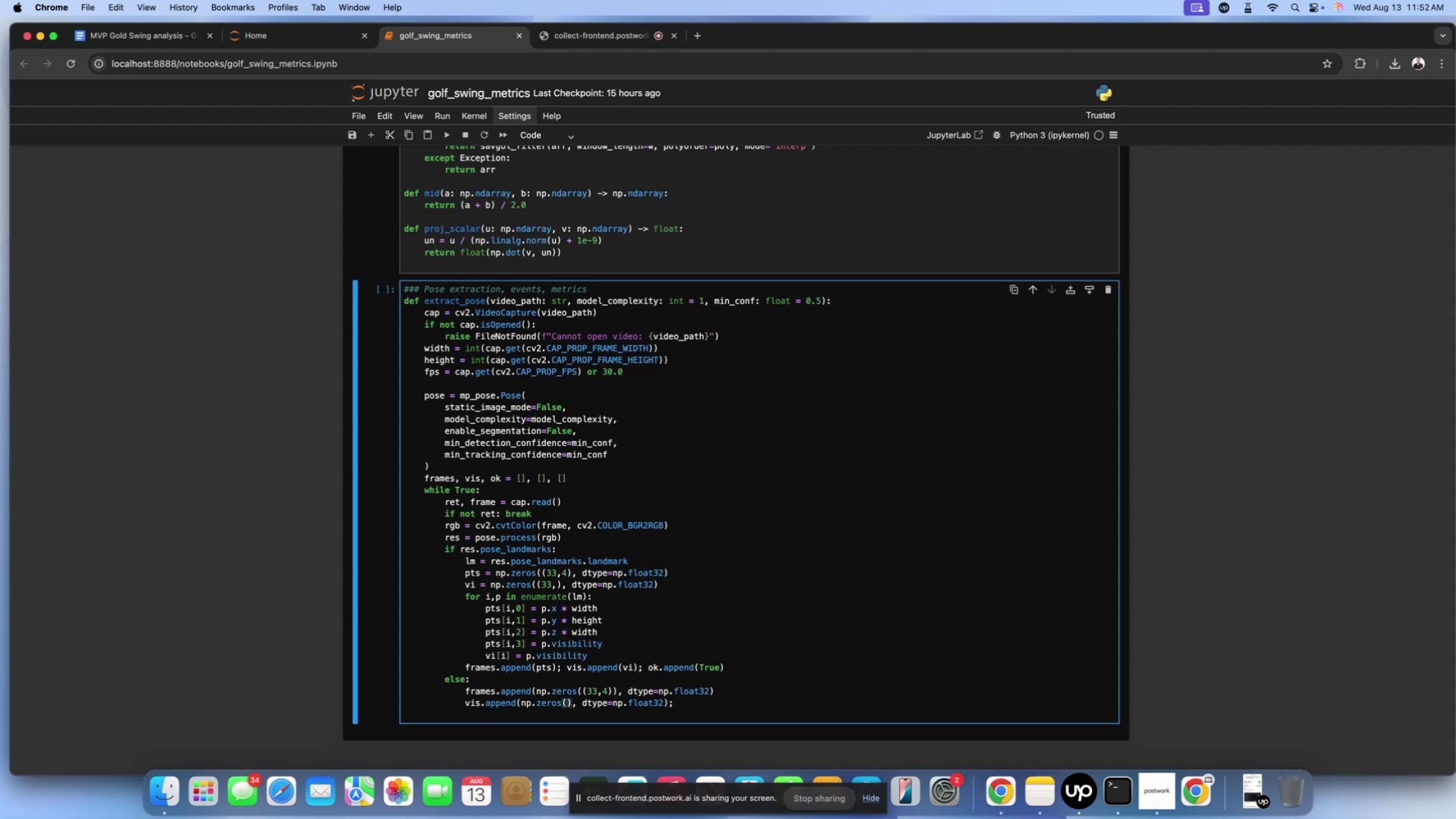 
key(Shift+ShiftLeft)
 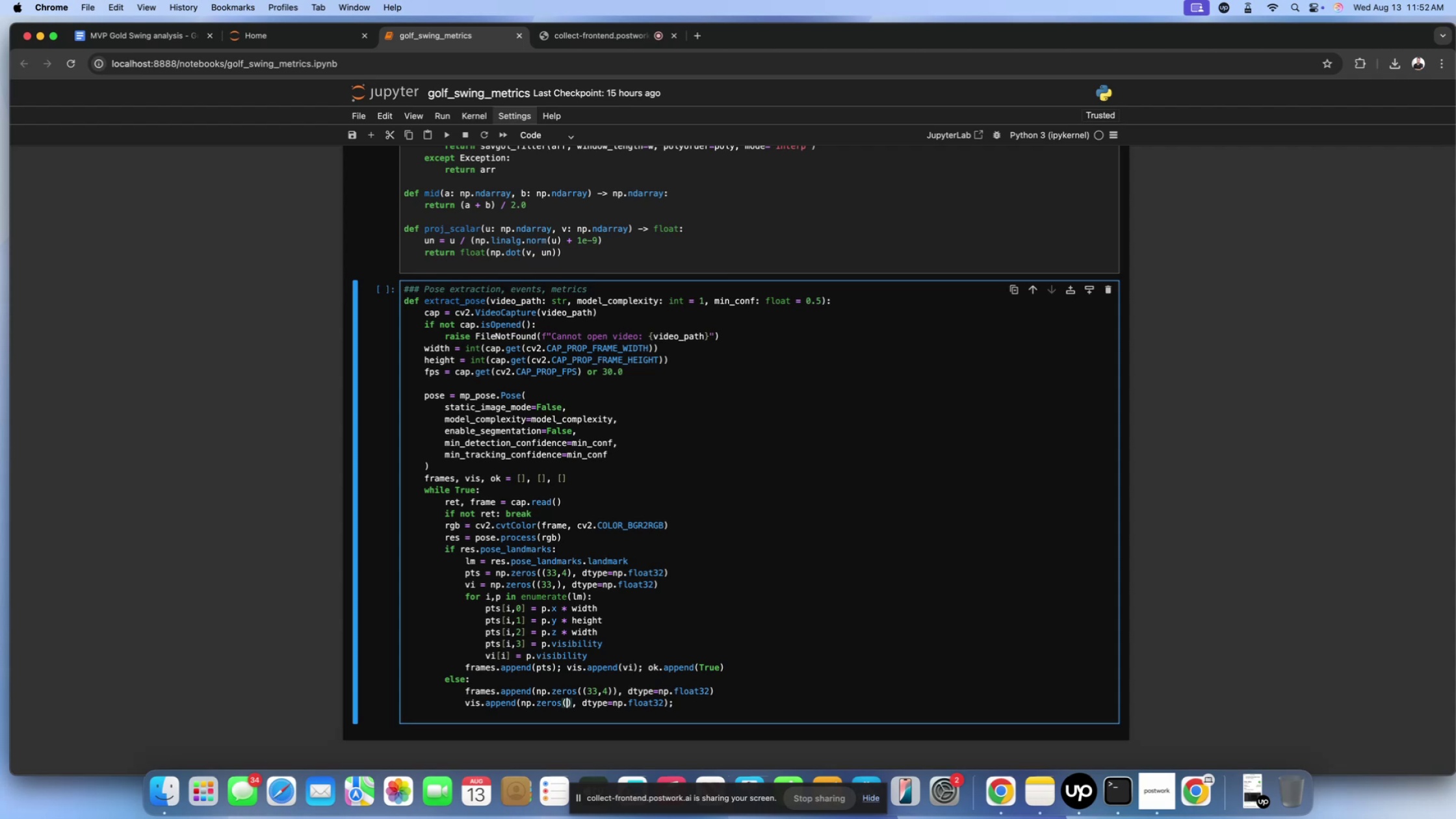 
key(Shift+9)
 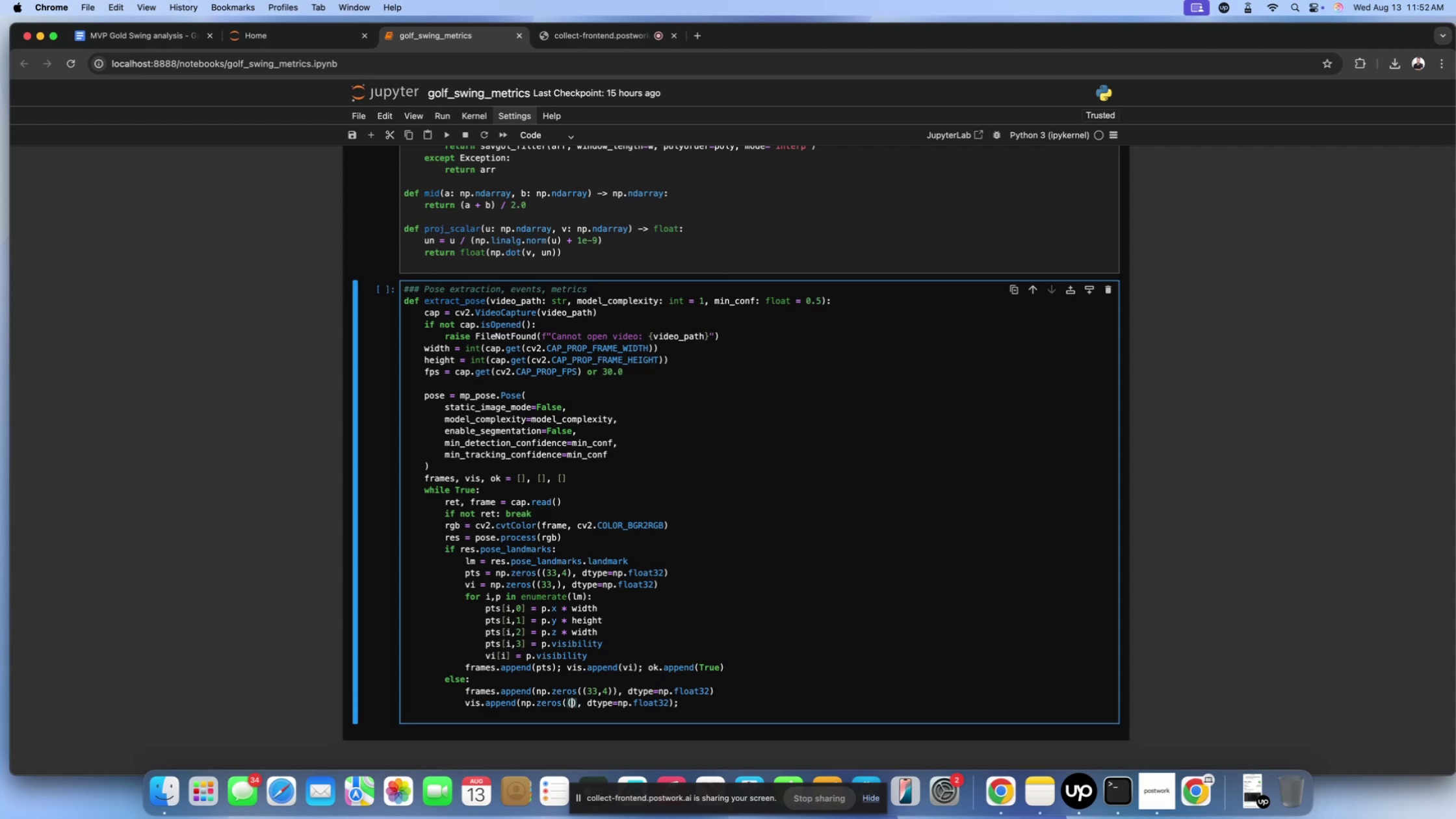 
key(Shift+ShiftLeft)
 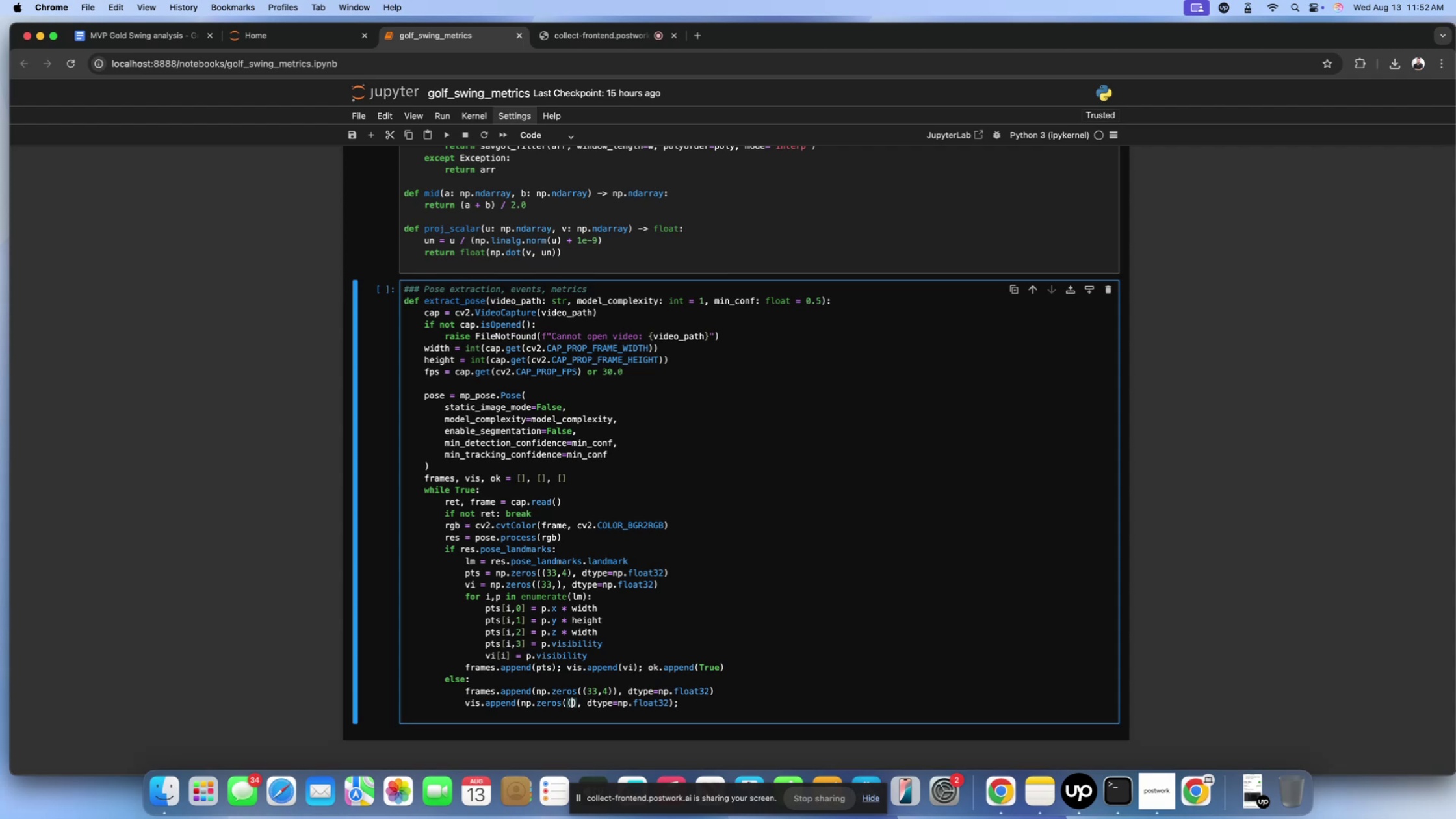 
key(Shift+0)
 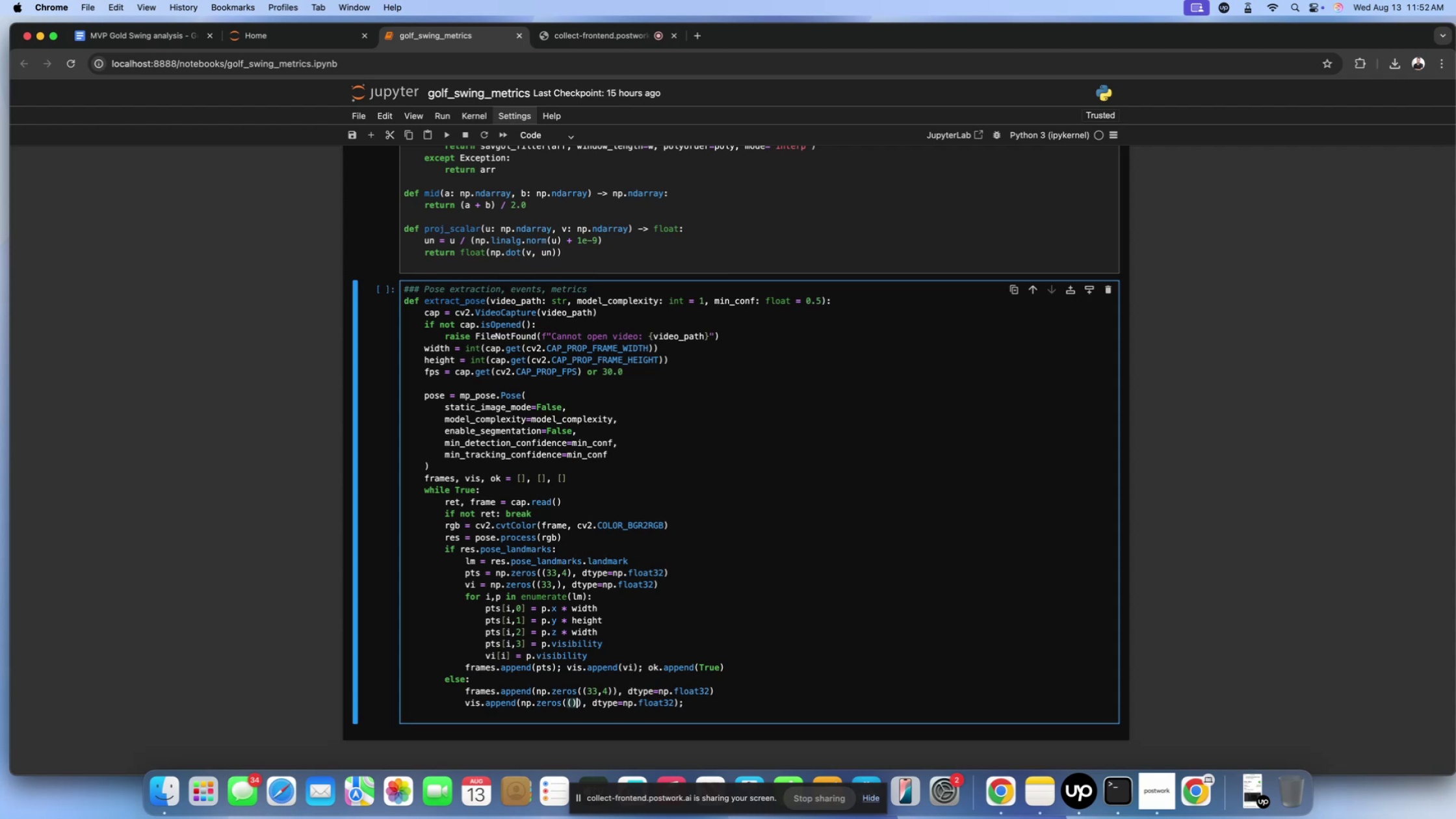 
key(ArrowLeft)
 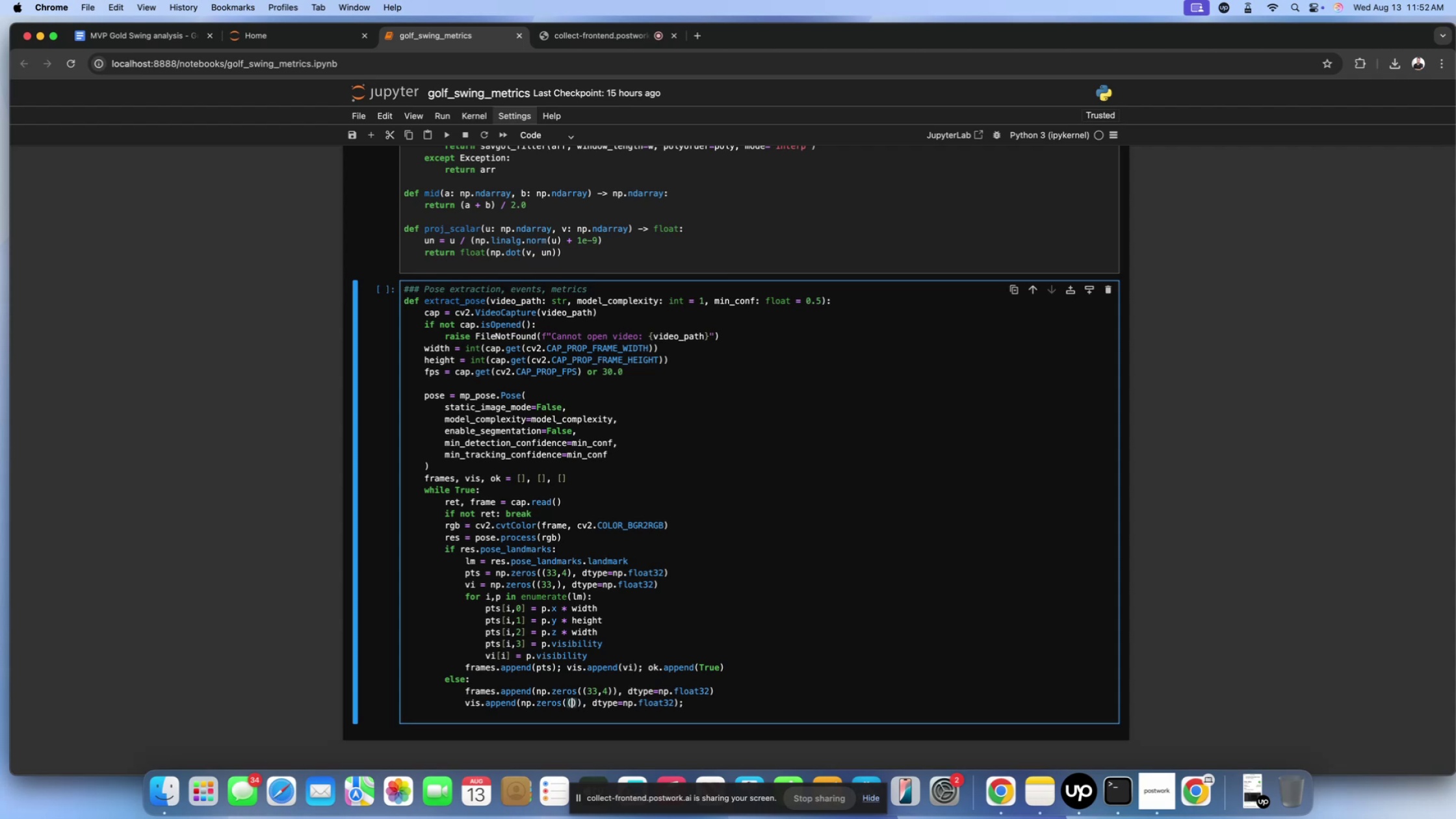 
type(33,)
 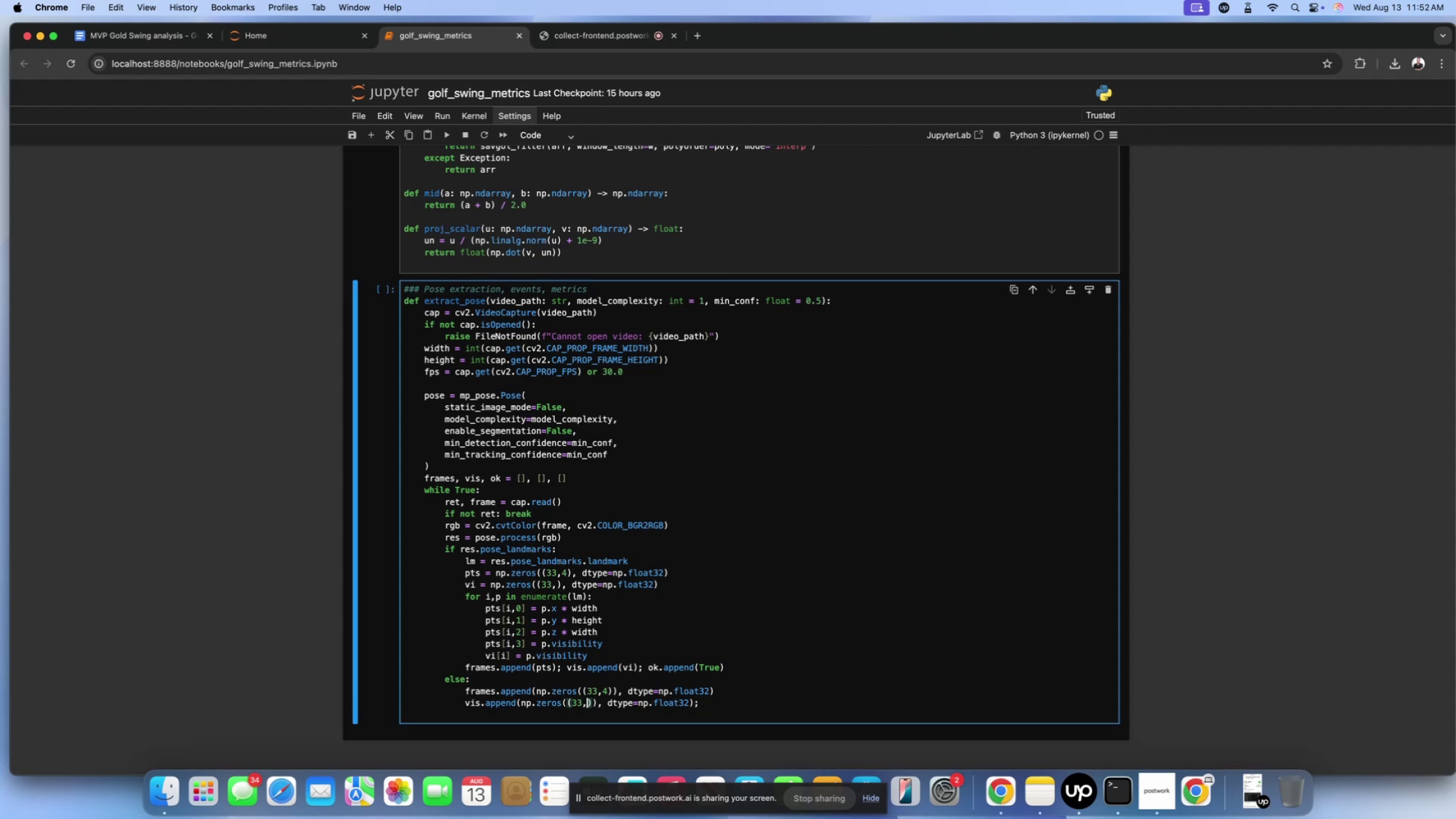 
key(ArrowRight)
 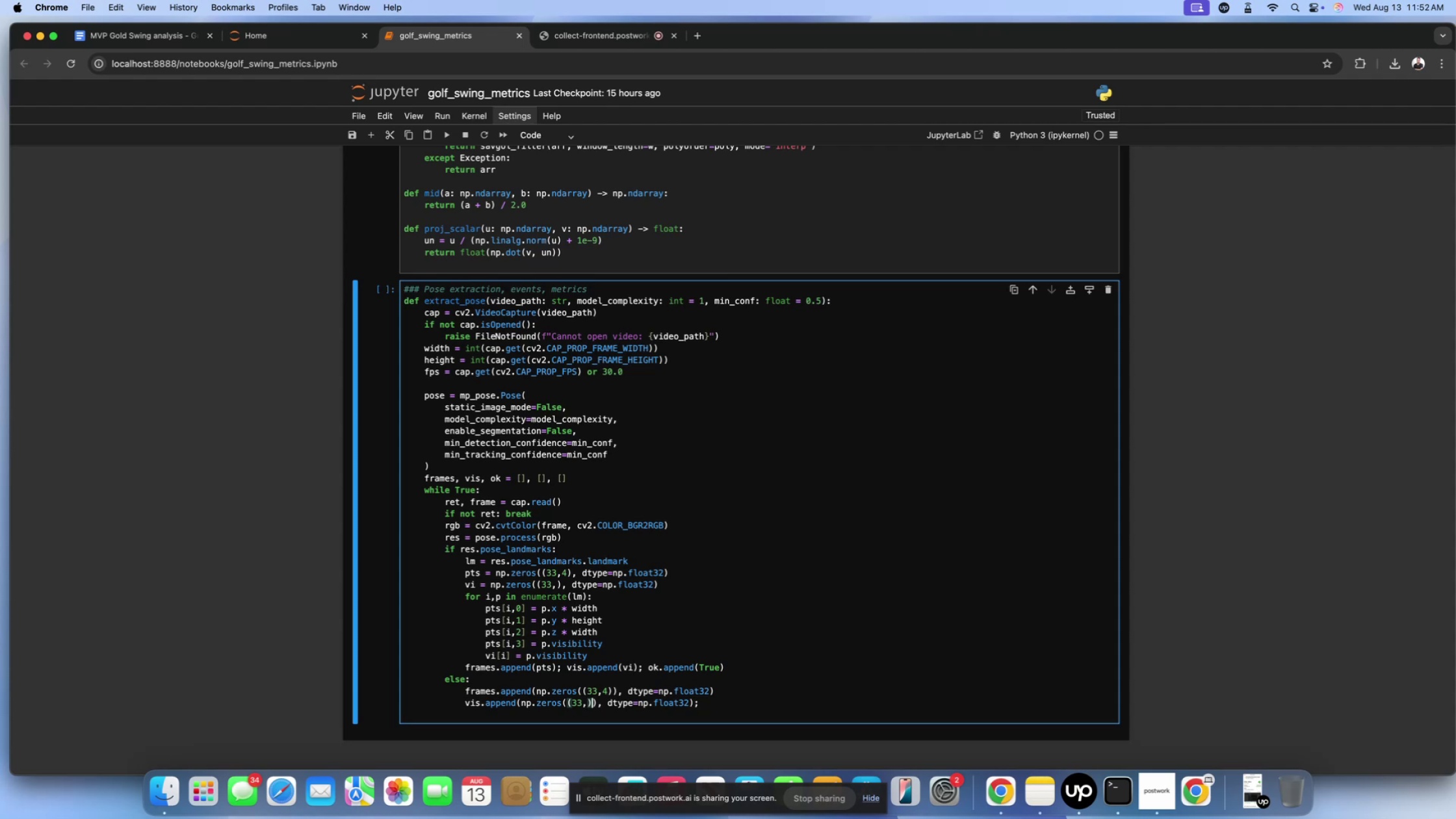 
key(ArrowRight)
 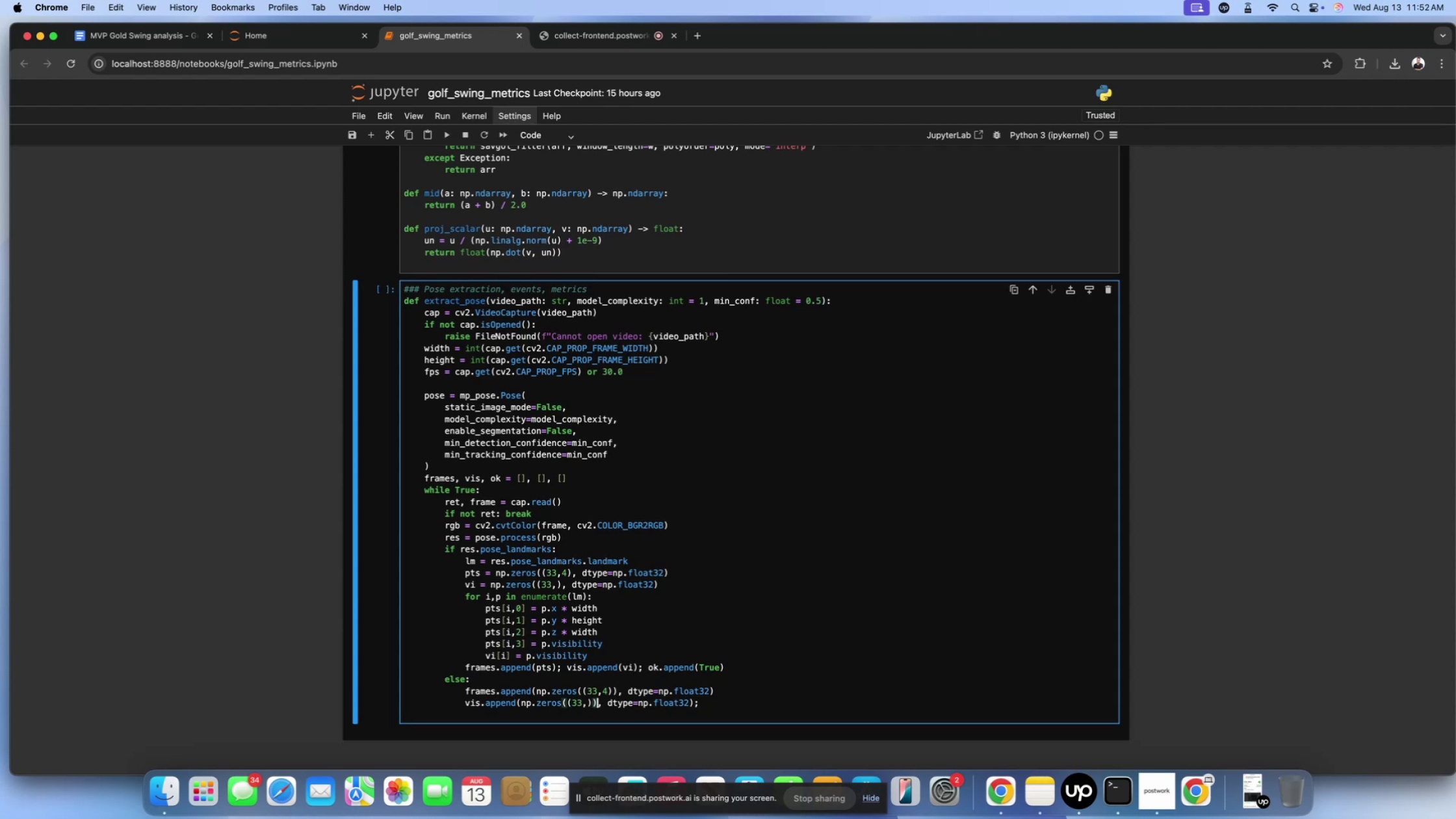 
key(ArrowRight)
 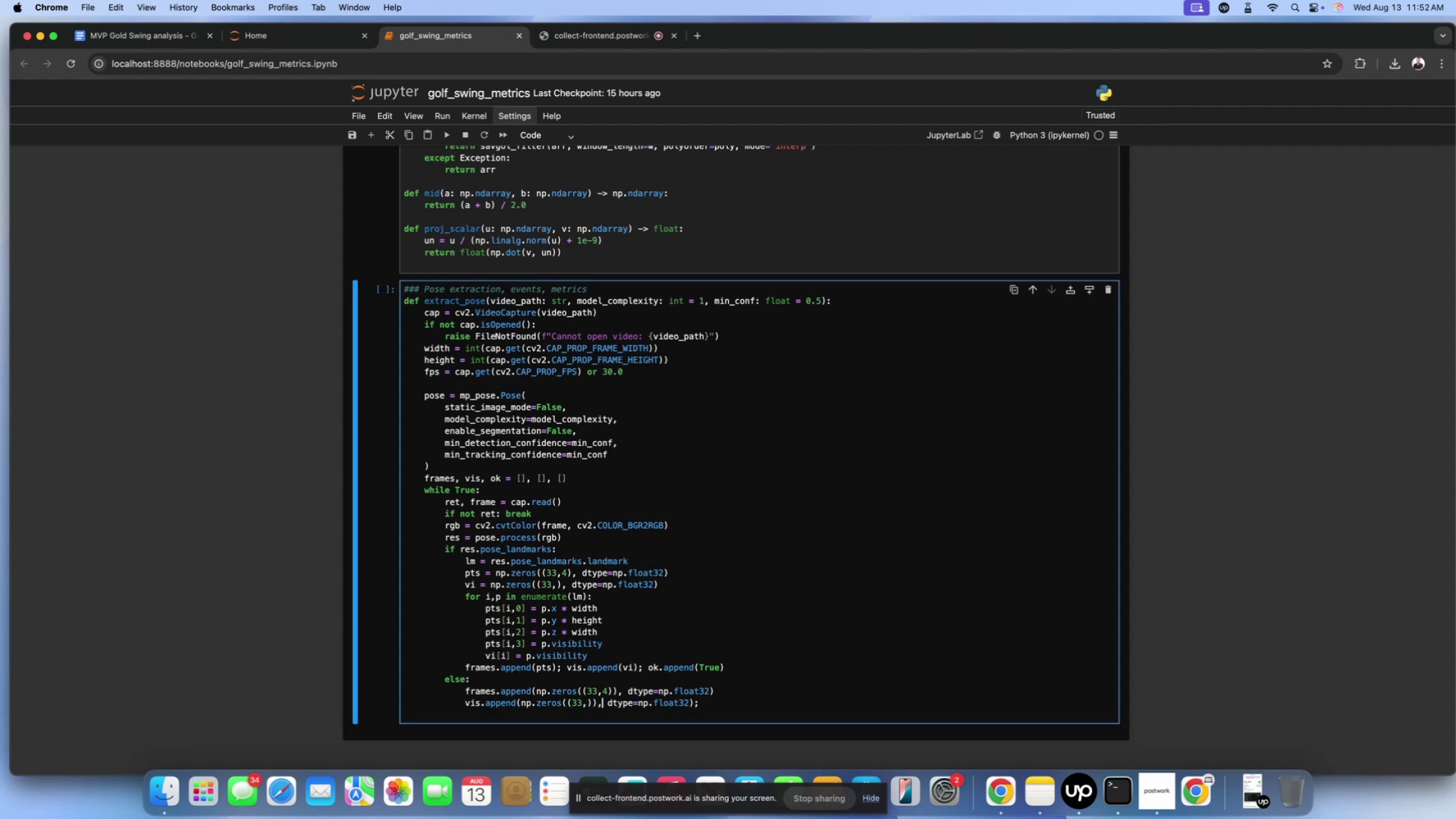 
key(ArrowRight)
 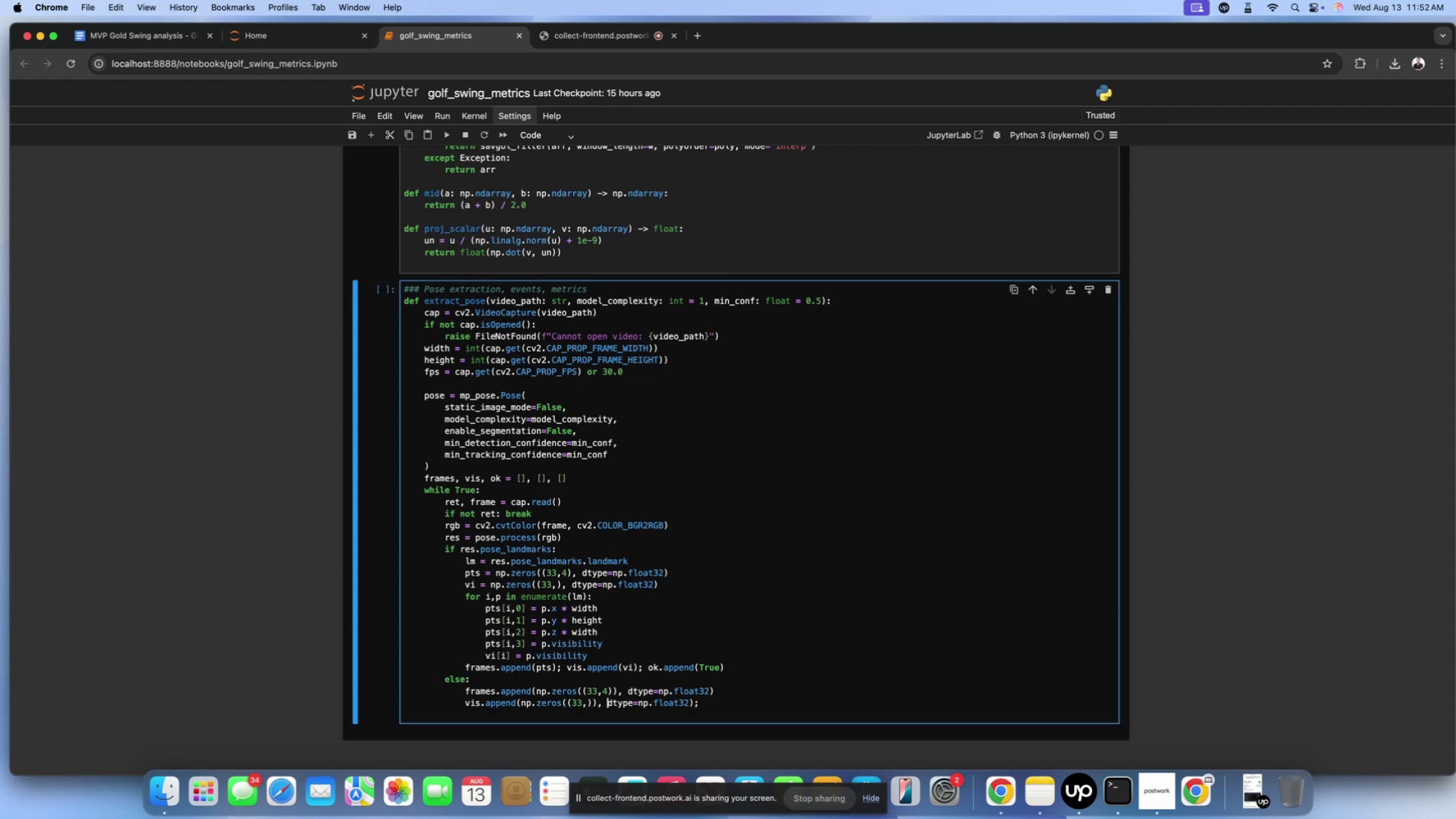 
hold_key(key=ArrowRight, duration=1.5)
 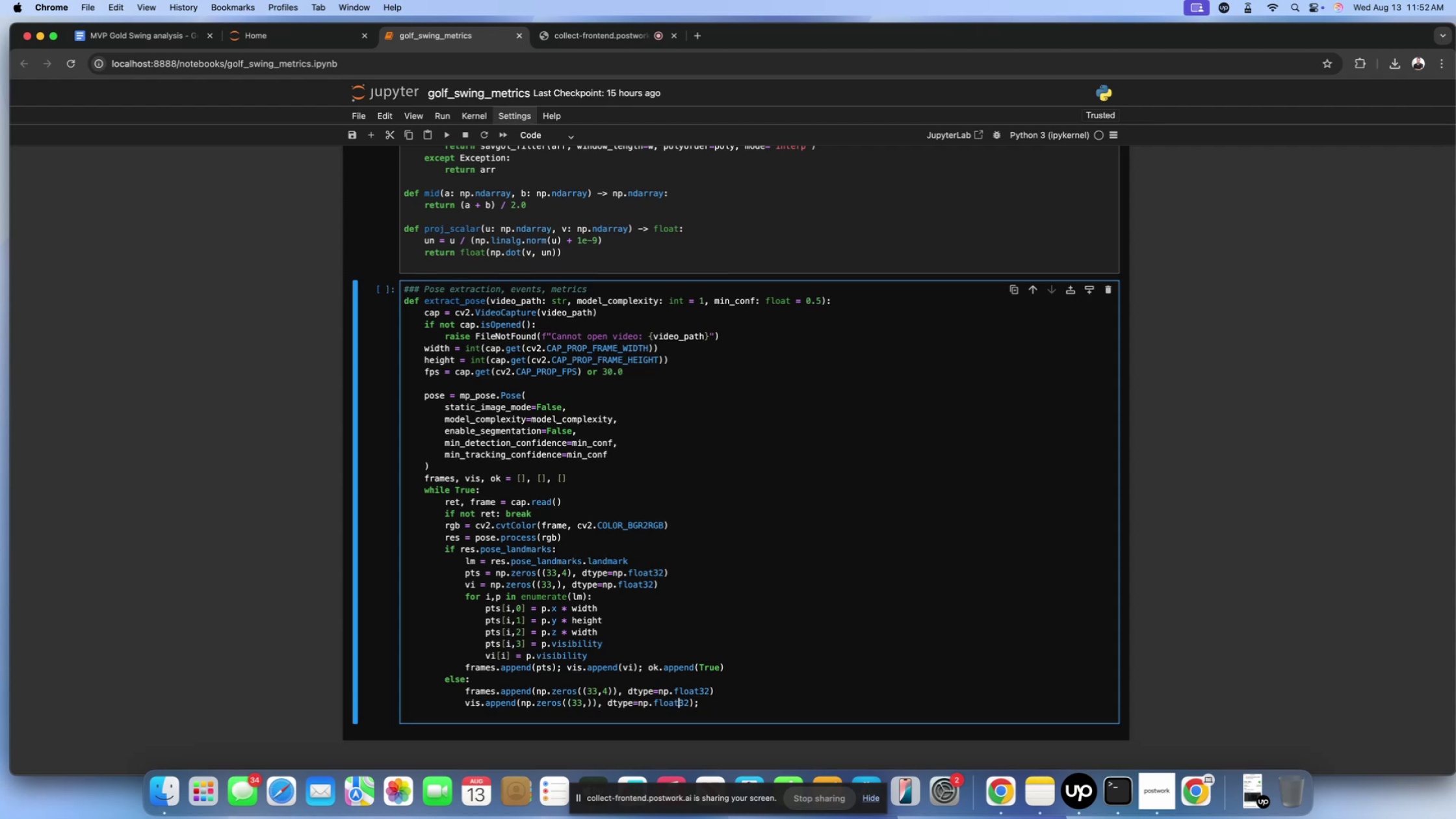 
key(ArrowRight)
 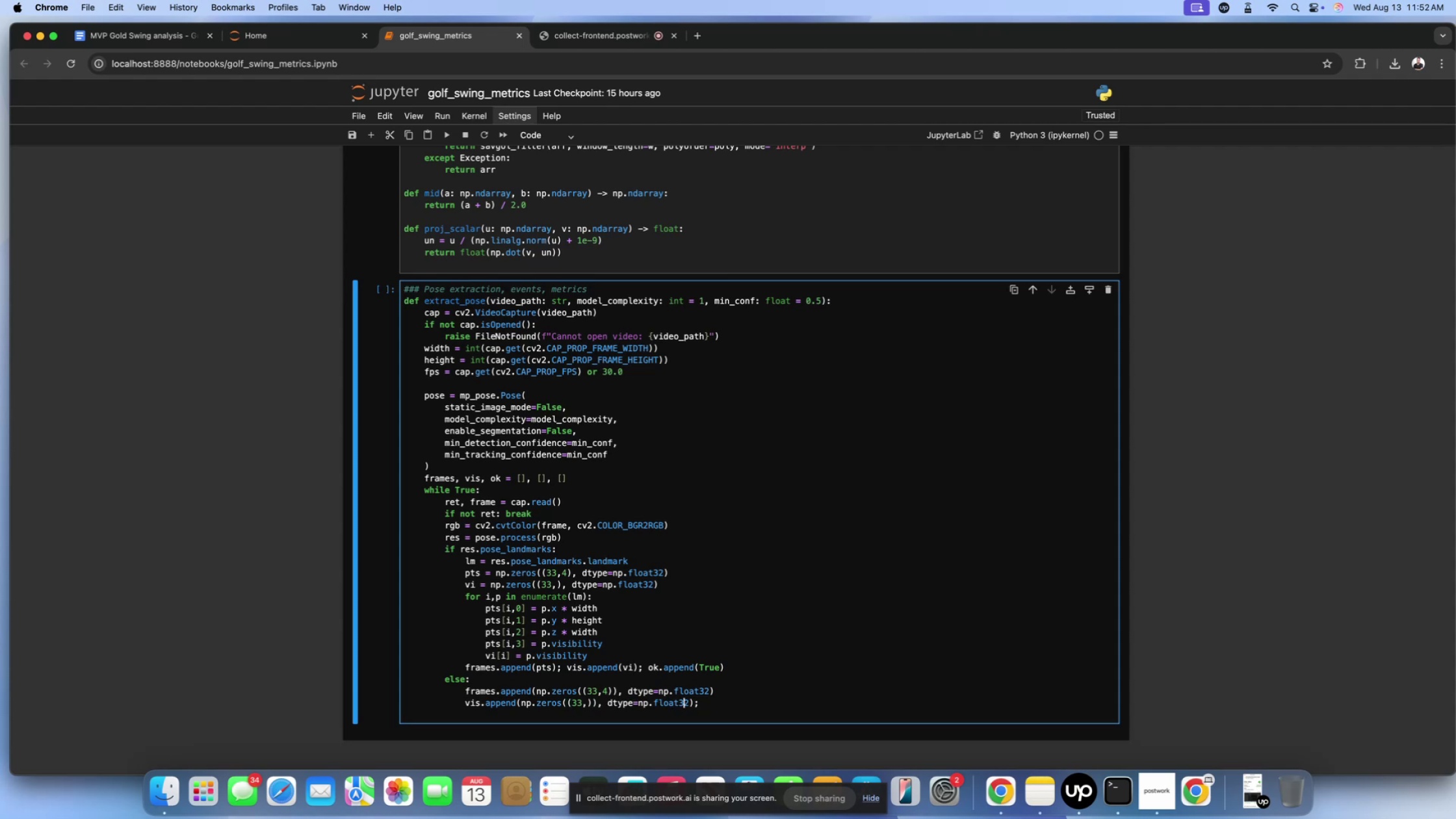 
key(ArrowRight)
 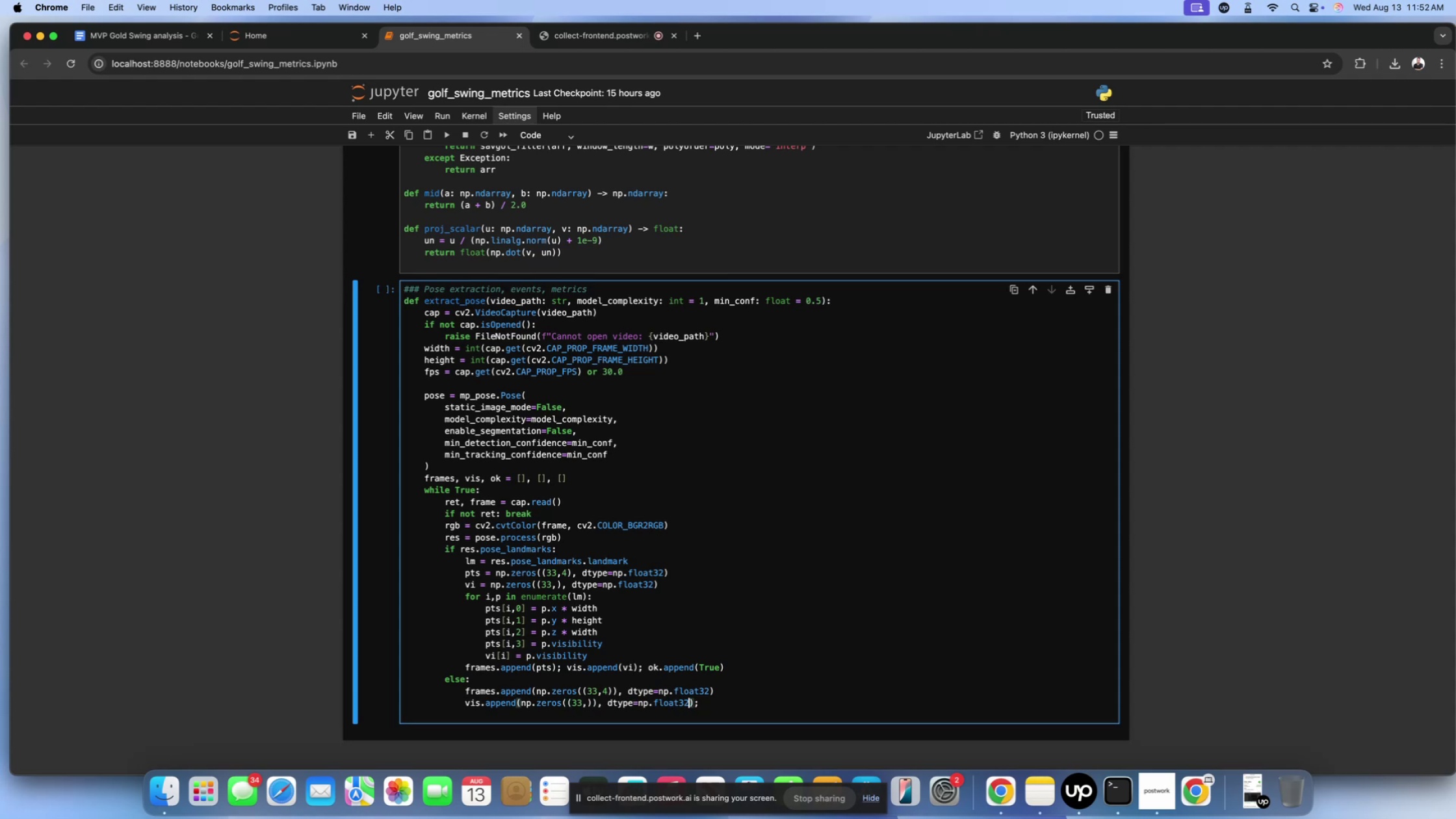 
key(ArrowRight)
 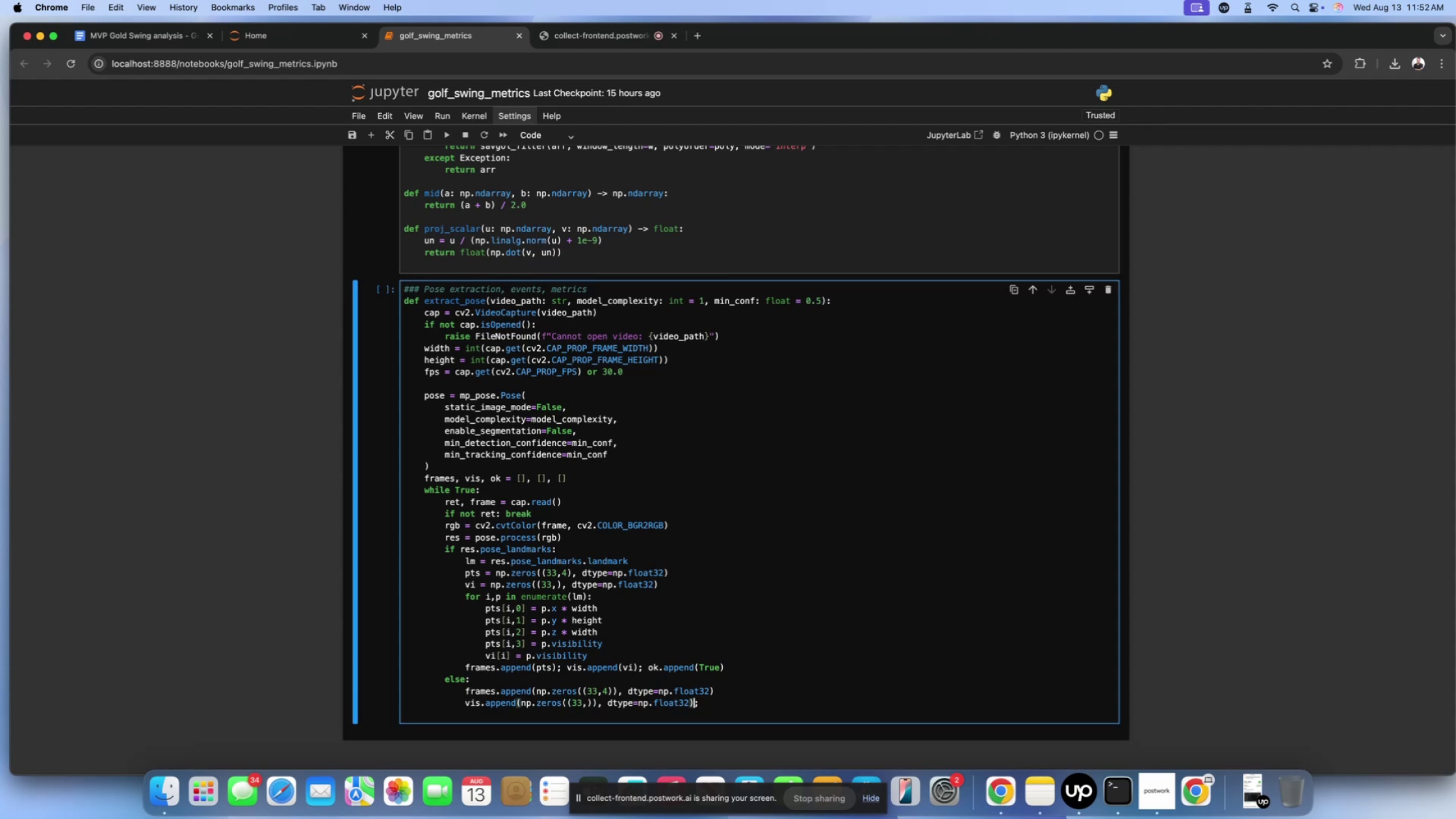 
key(ArrowRight)
 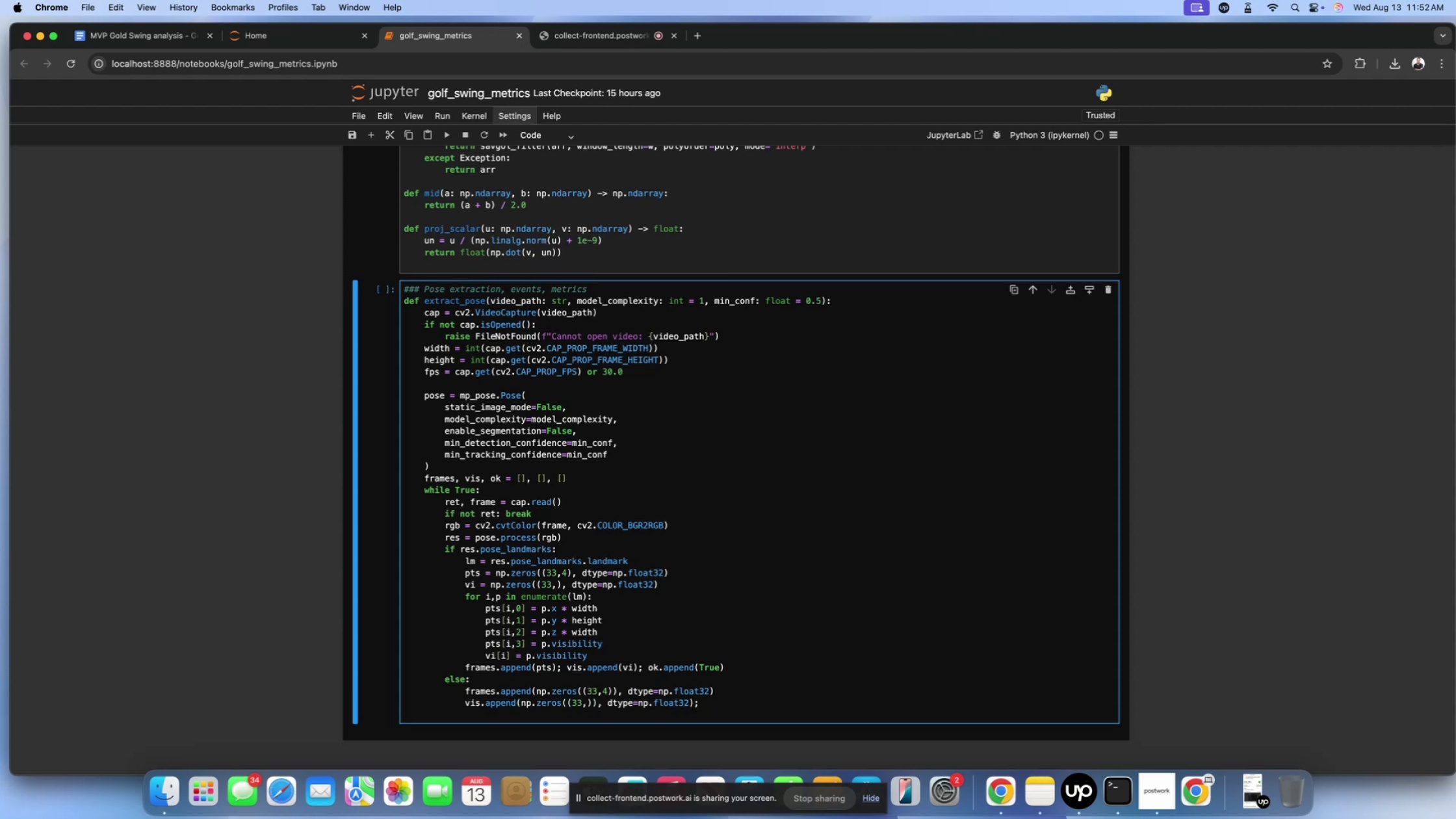 
type( ok.append())
 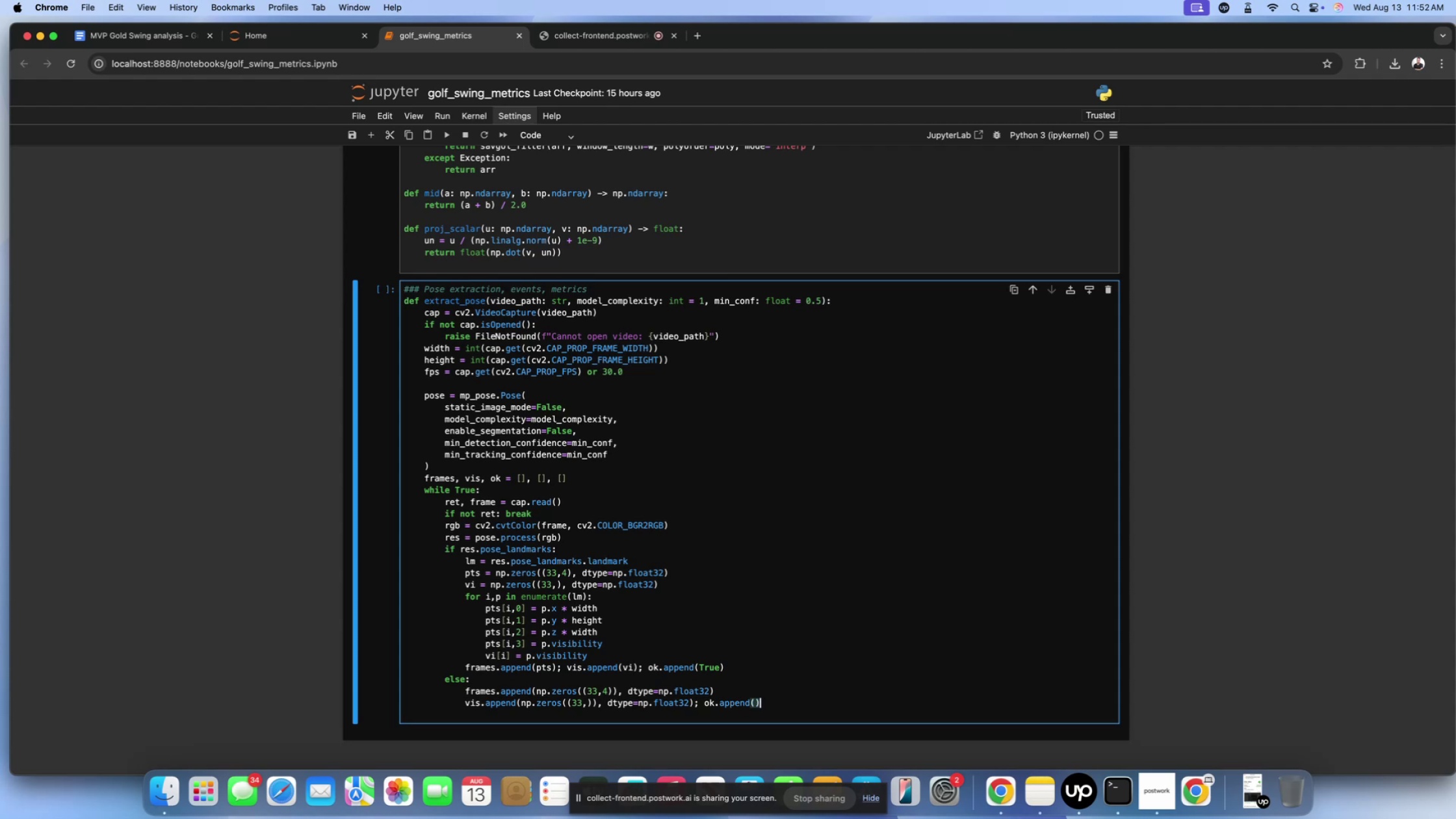 
key(ArrowLeft)
 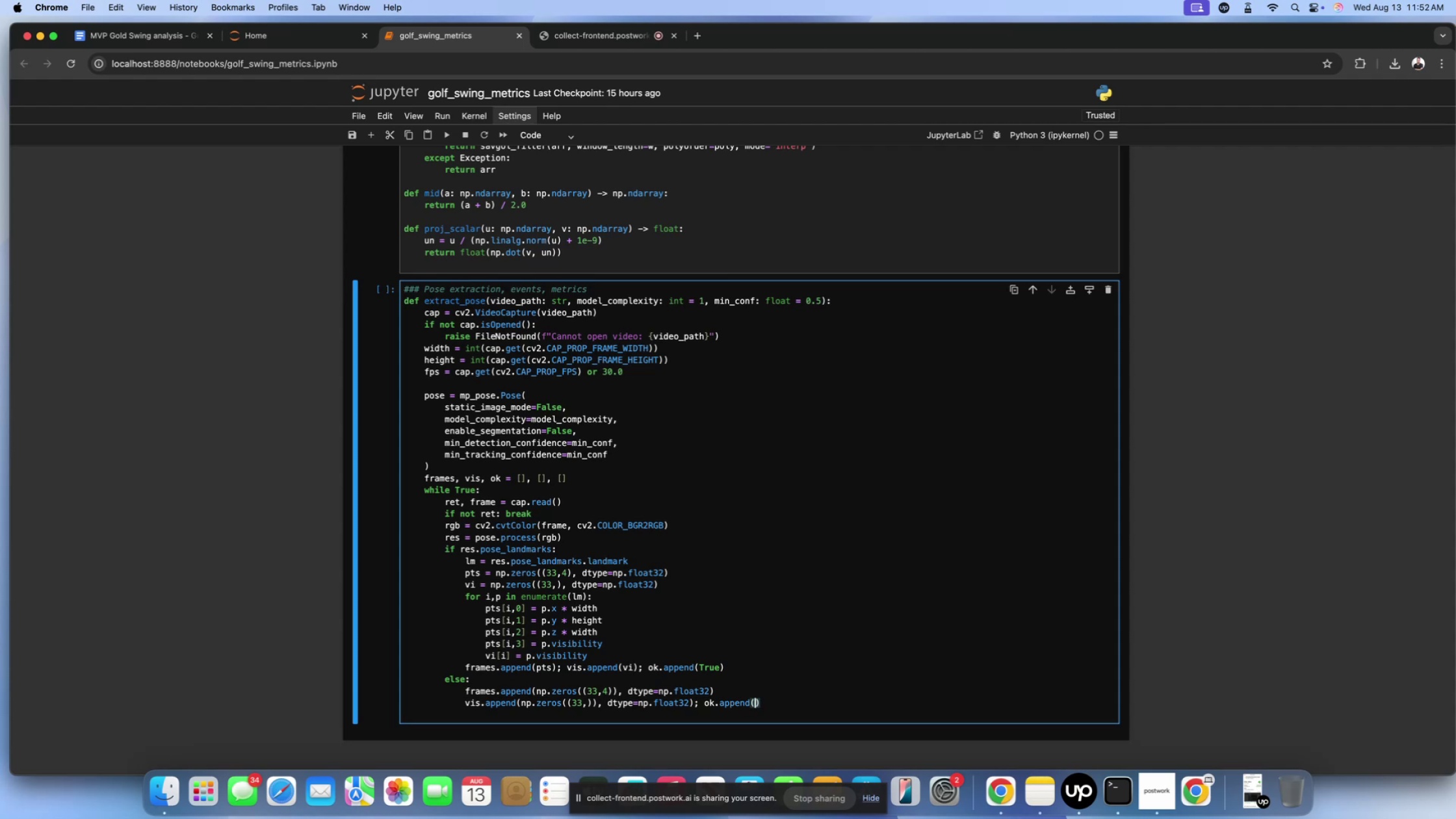 
type(fALSE)
key(Backspace)
key(Backspace)
key(Backspace)
key(Backspace)
key(Backspace)
type(False)
 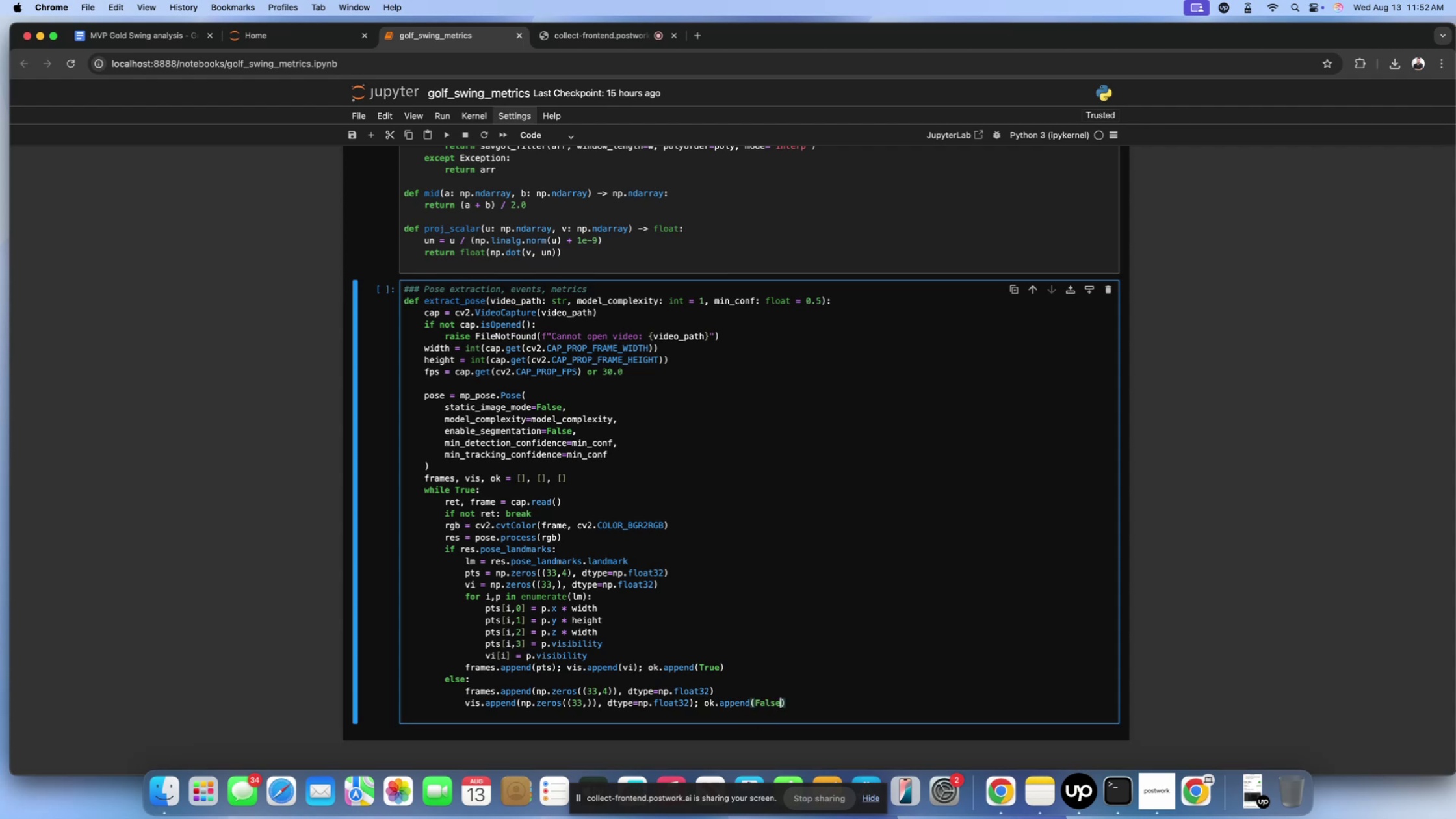 
key(ArrowRight)
 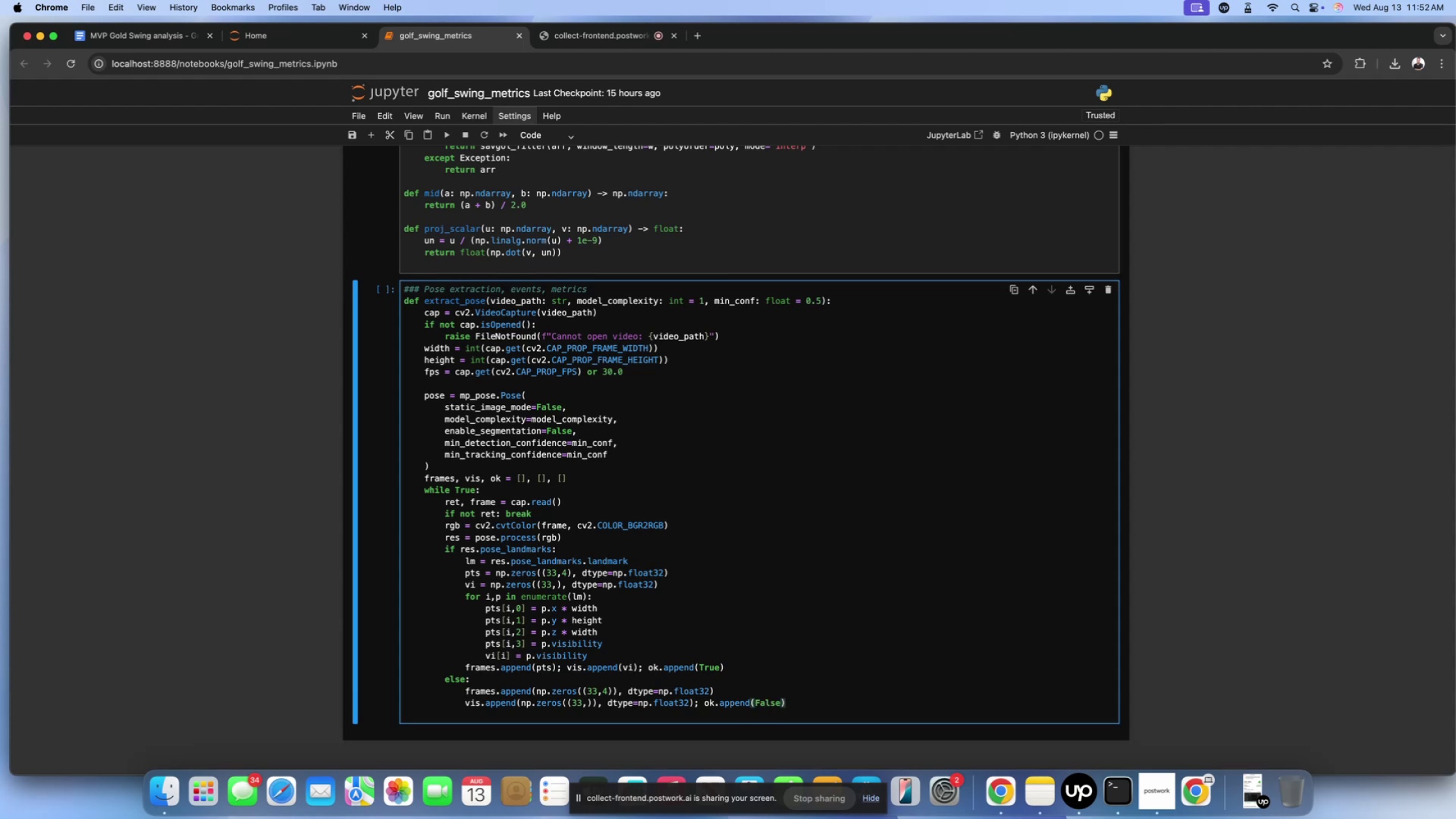 
key(Enter)
 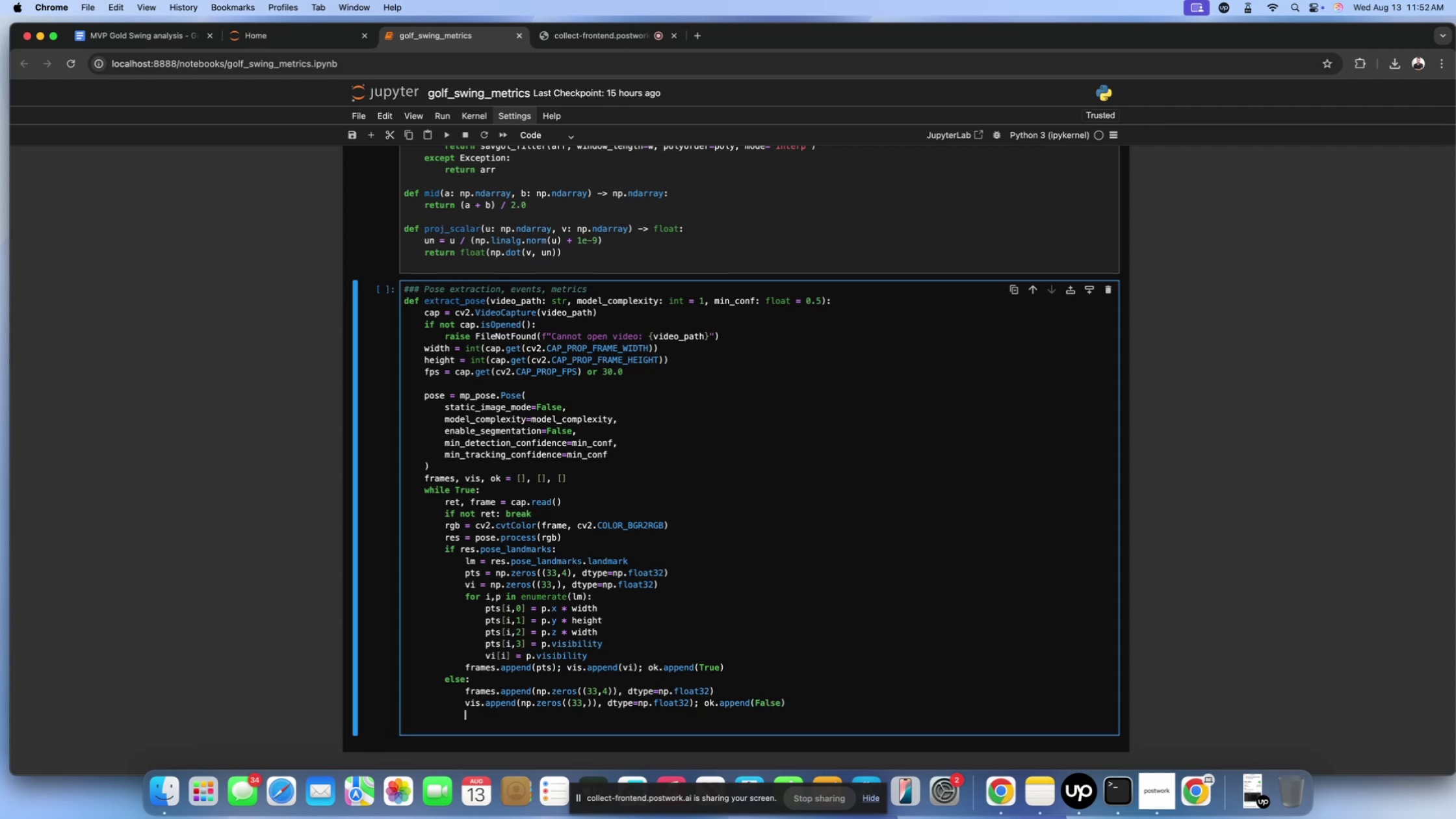 
key(Enter)
 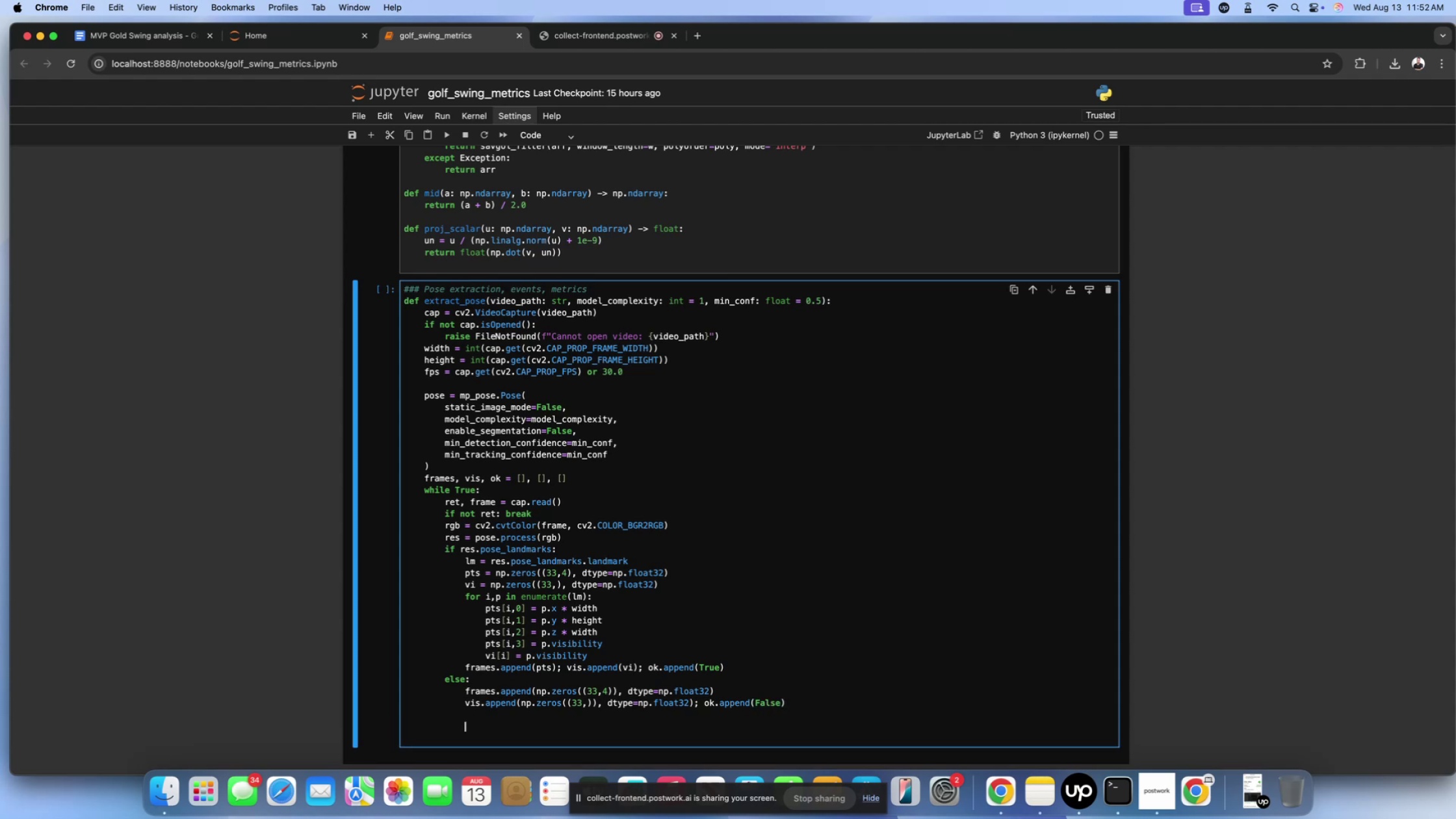 
key(Backspace)
 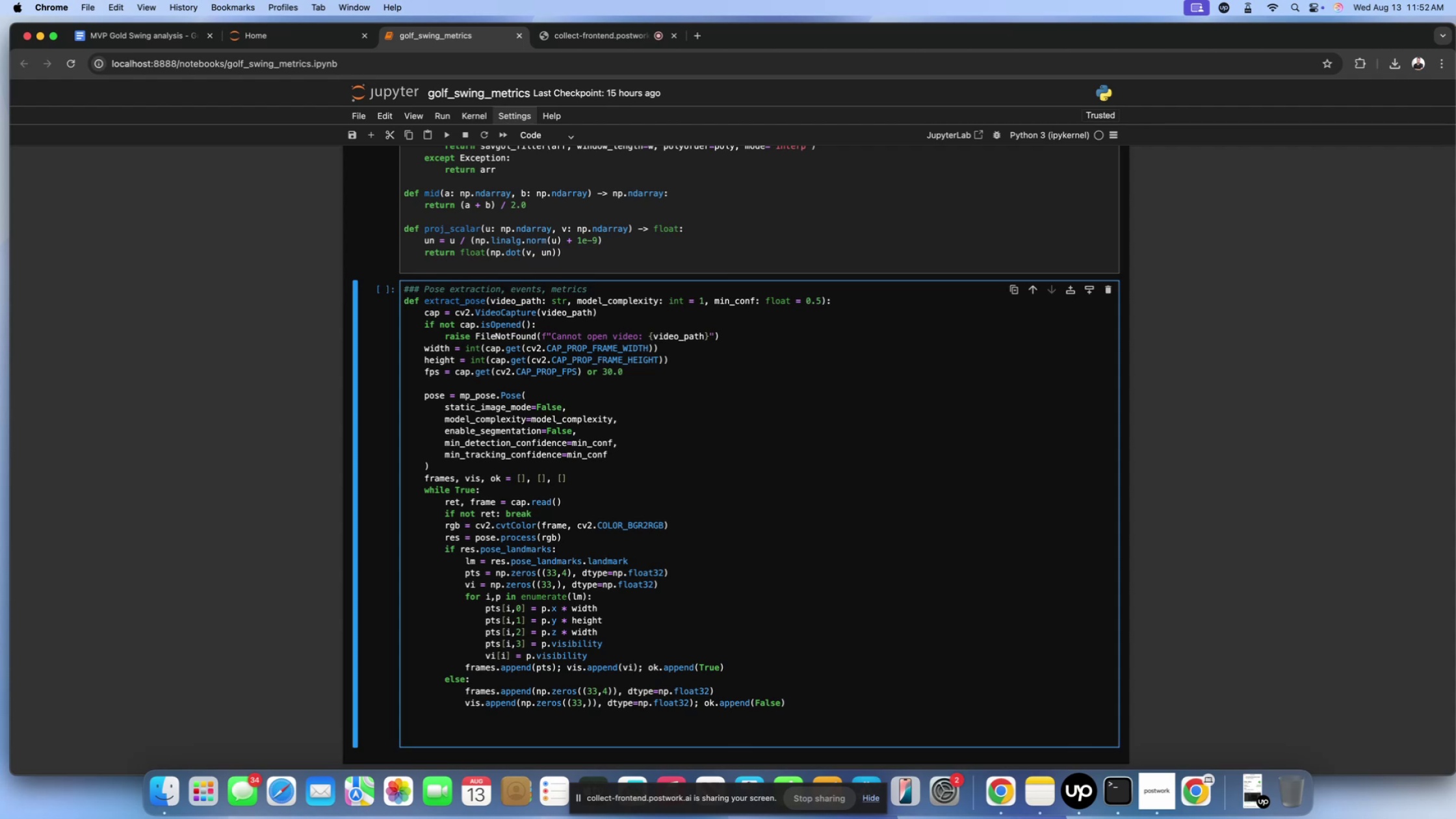 
scroll: coordinate [666, 547], scroll_direction: down, amount: 2.0
 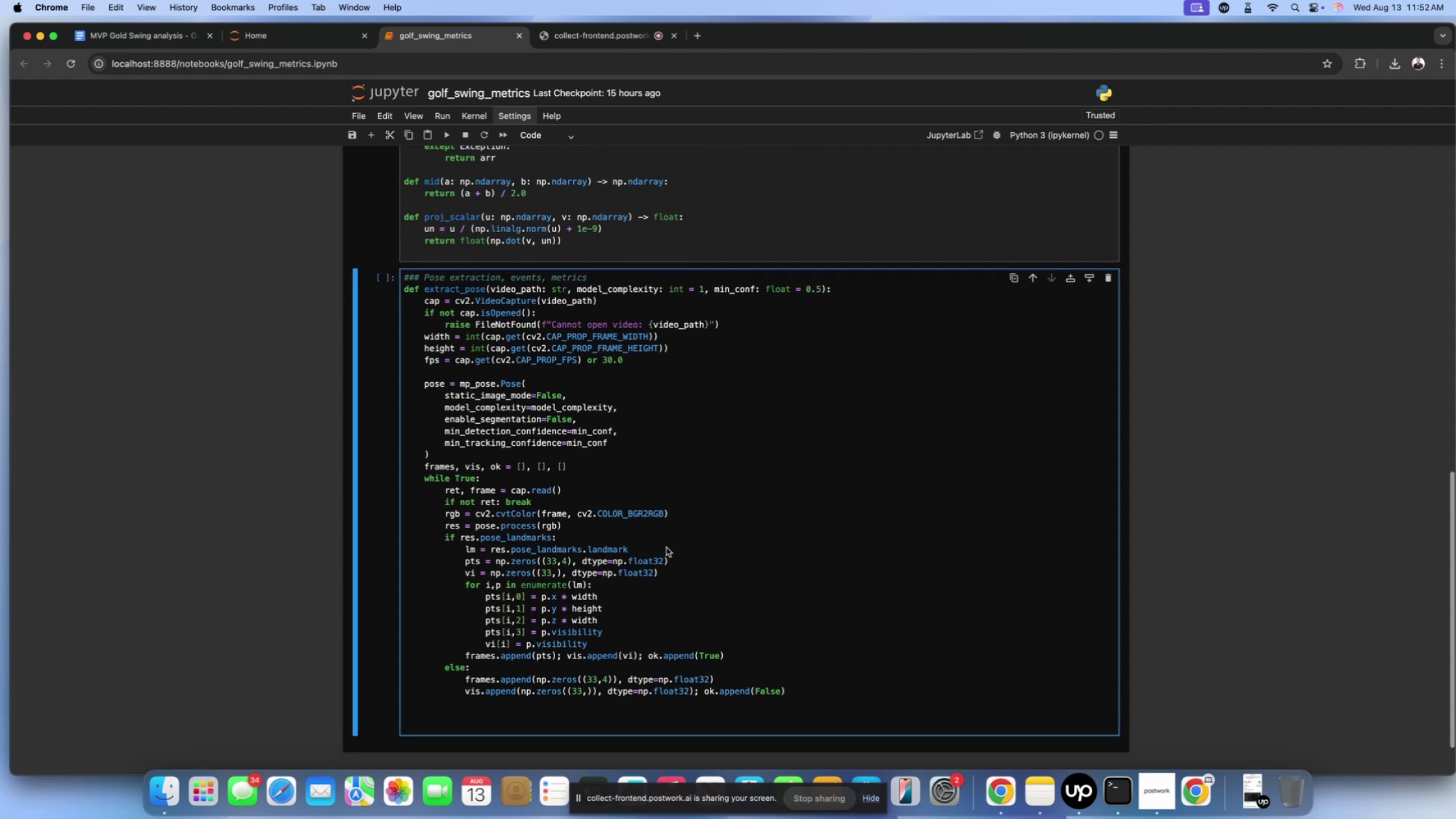 
key(Backspace)
 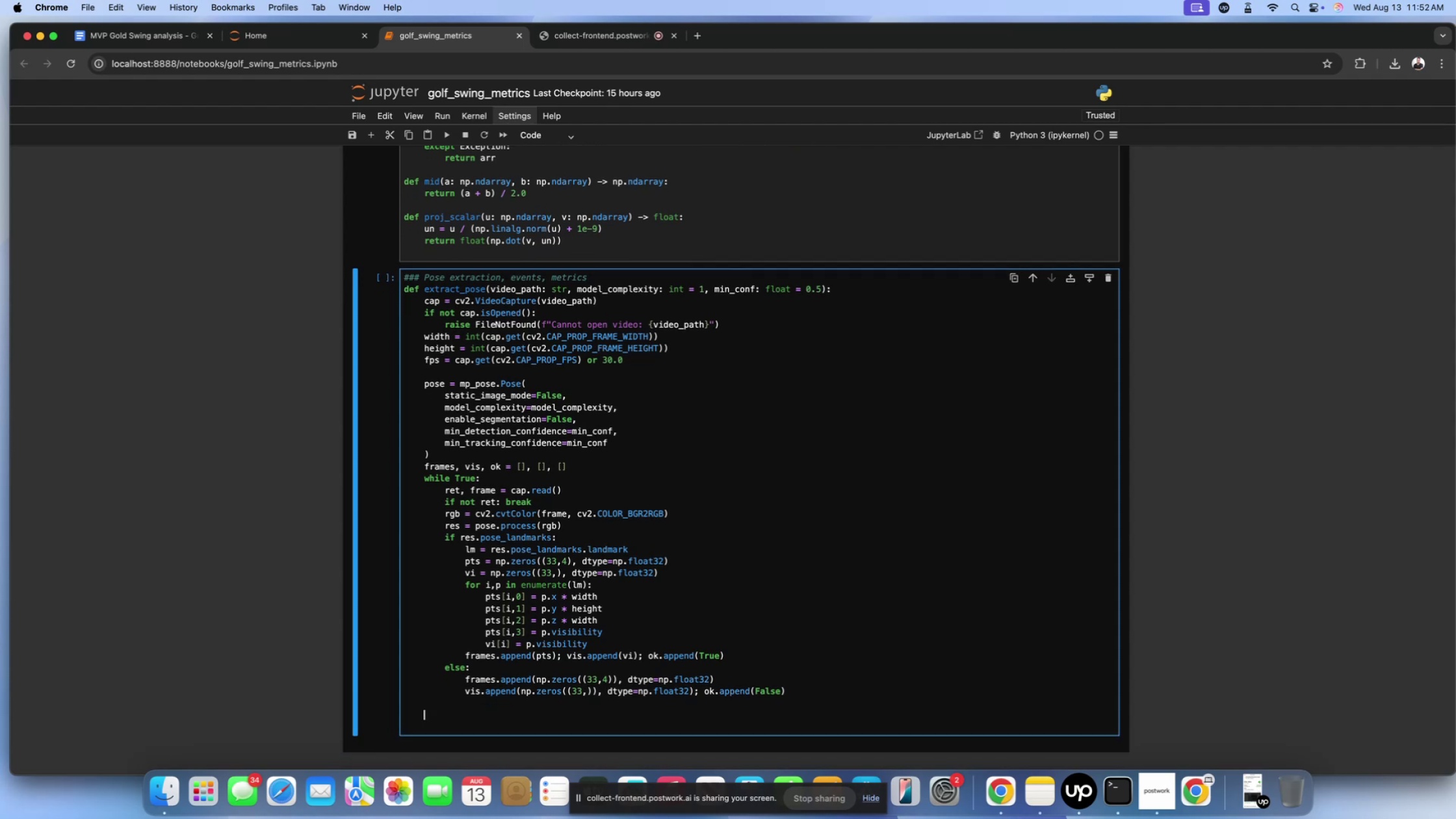 
type(cap.release())
 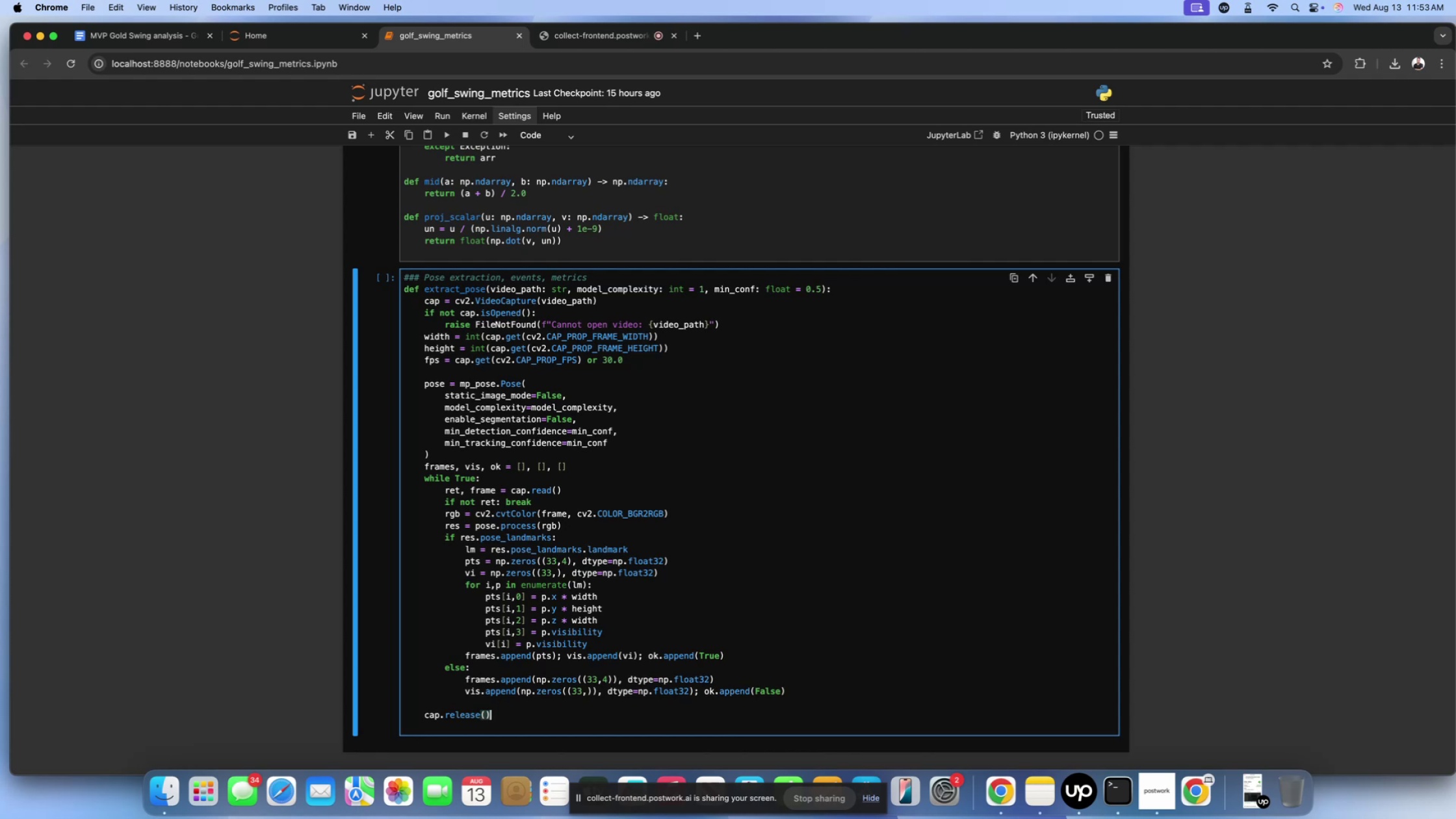 
hold_key(key=ShiftLeft, duration=0.53)
 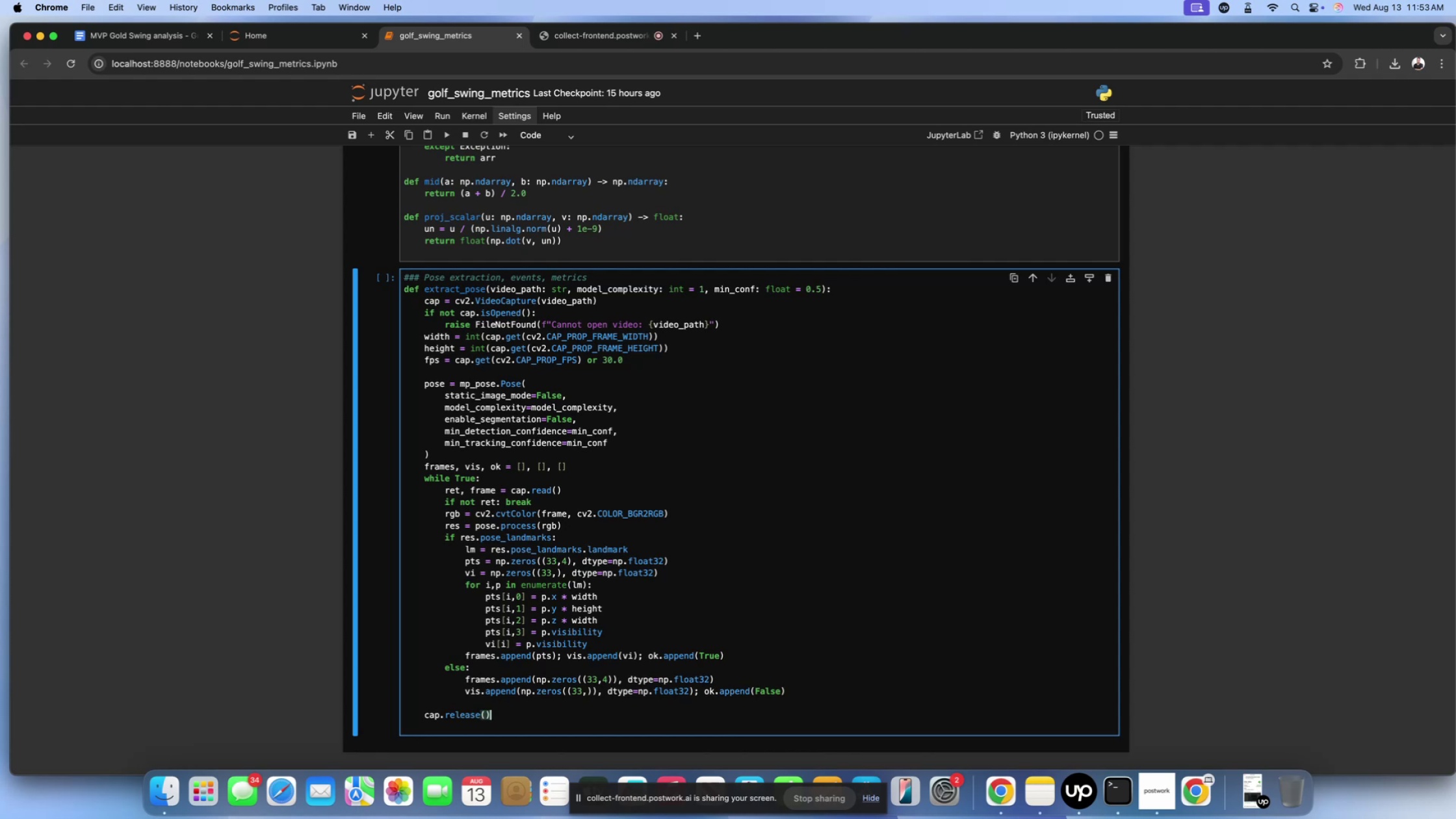 
hold_key(key=ShiftLeft, duration=0.38)
 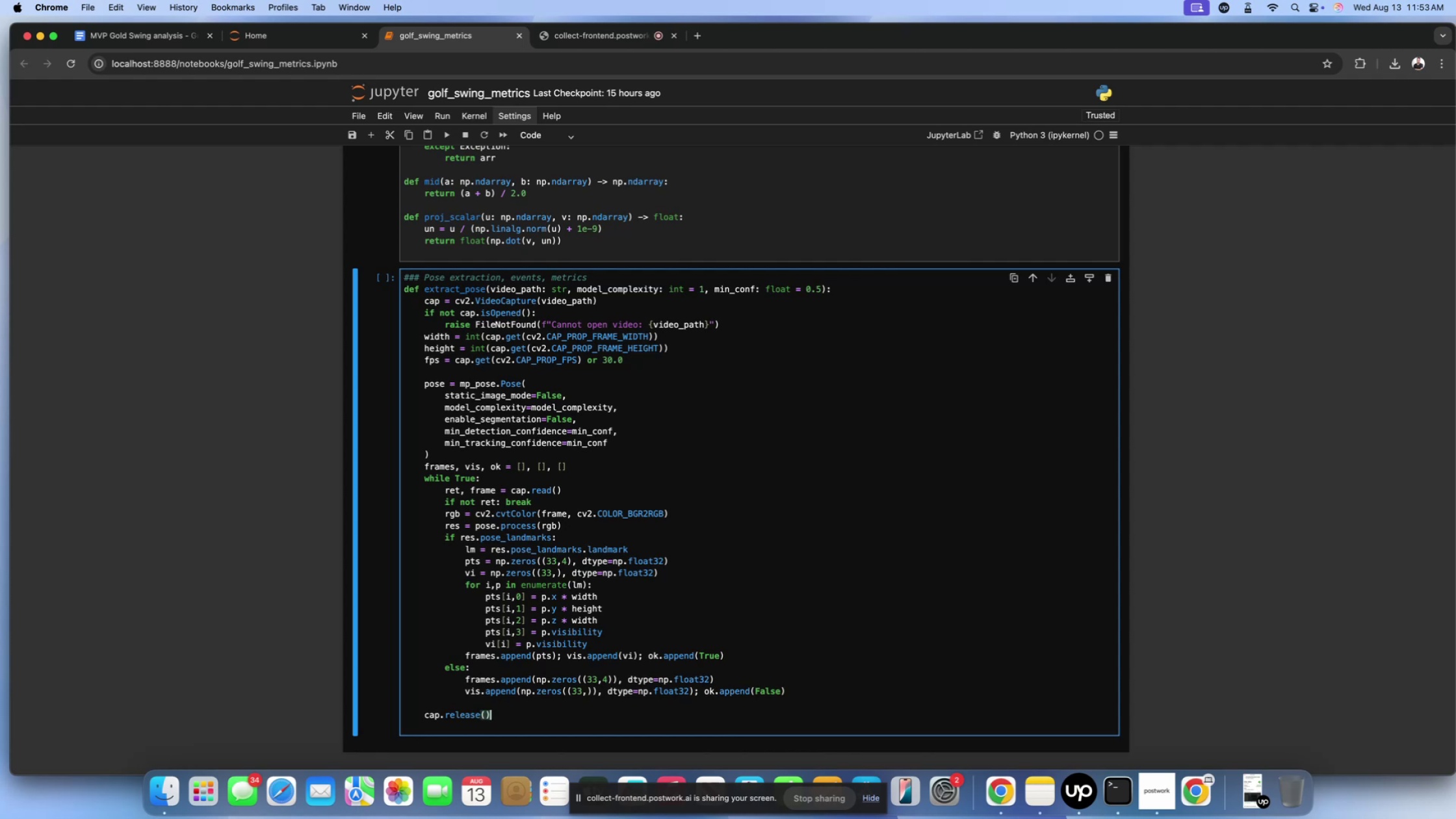 
type(:)
key(Backspace)
type(; pose.close())
 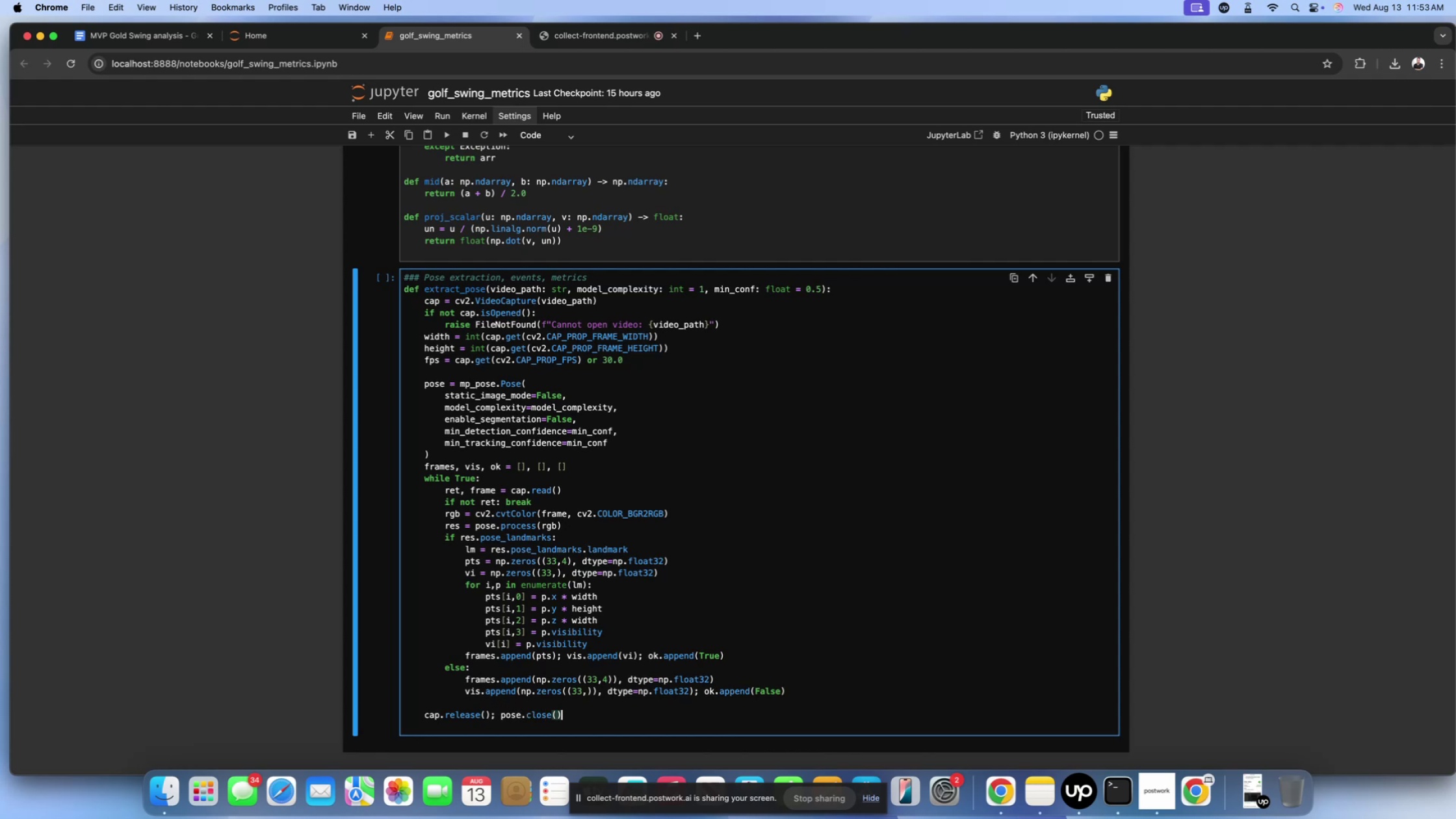 
key(Enter)
 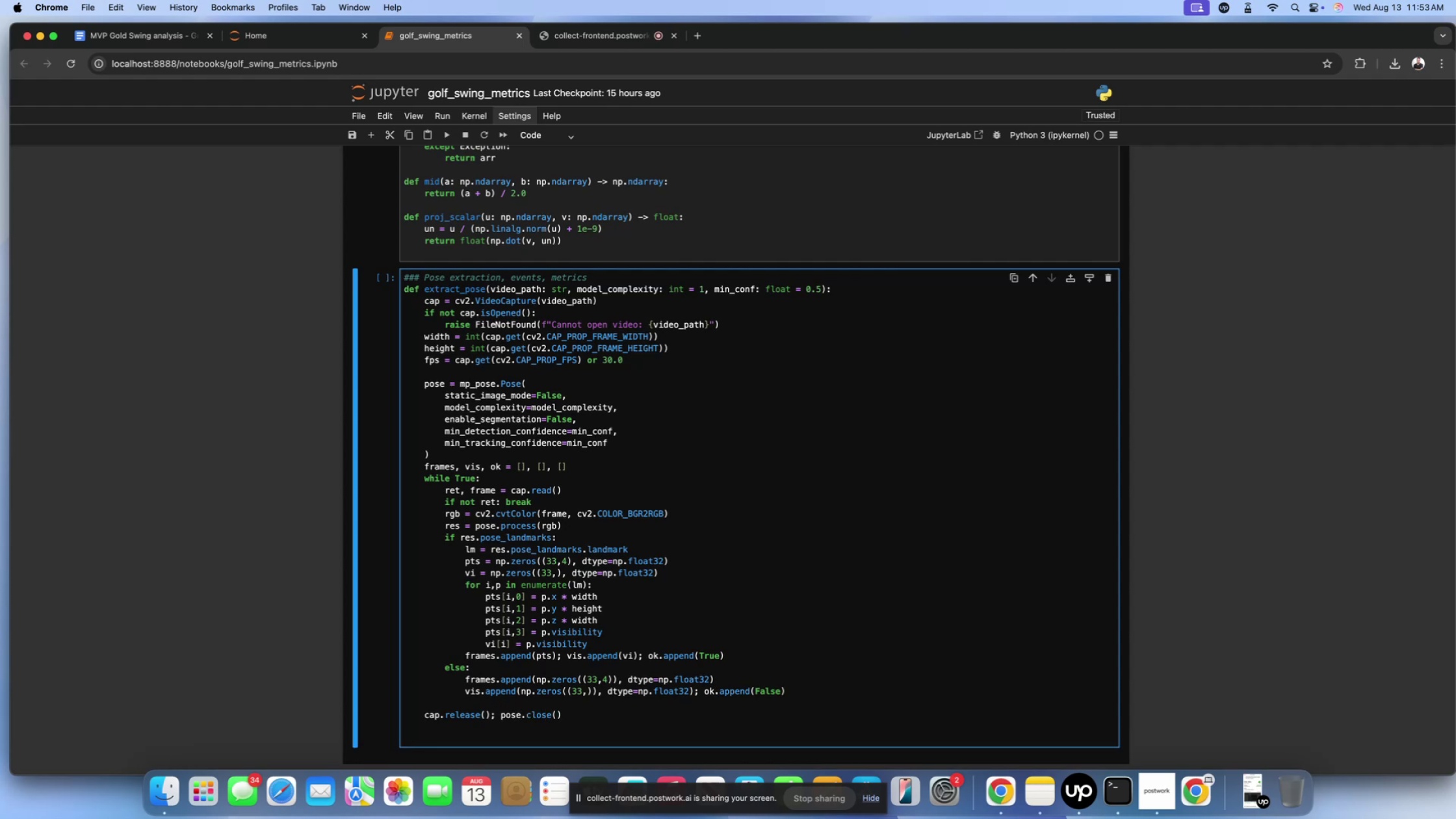 
type(return )
 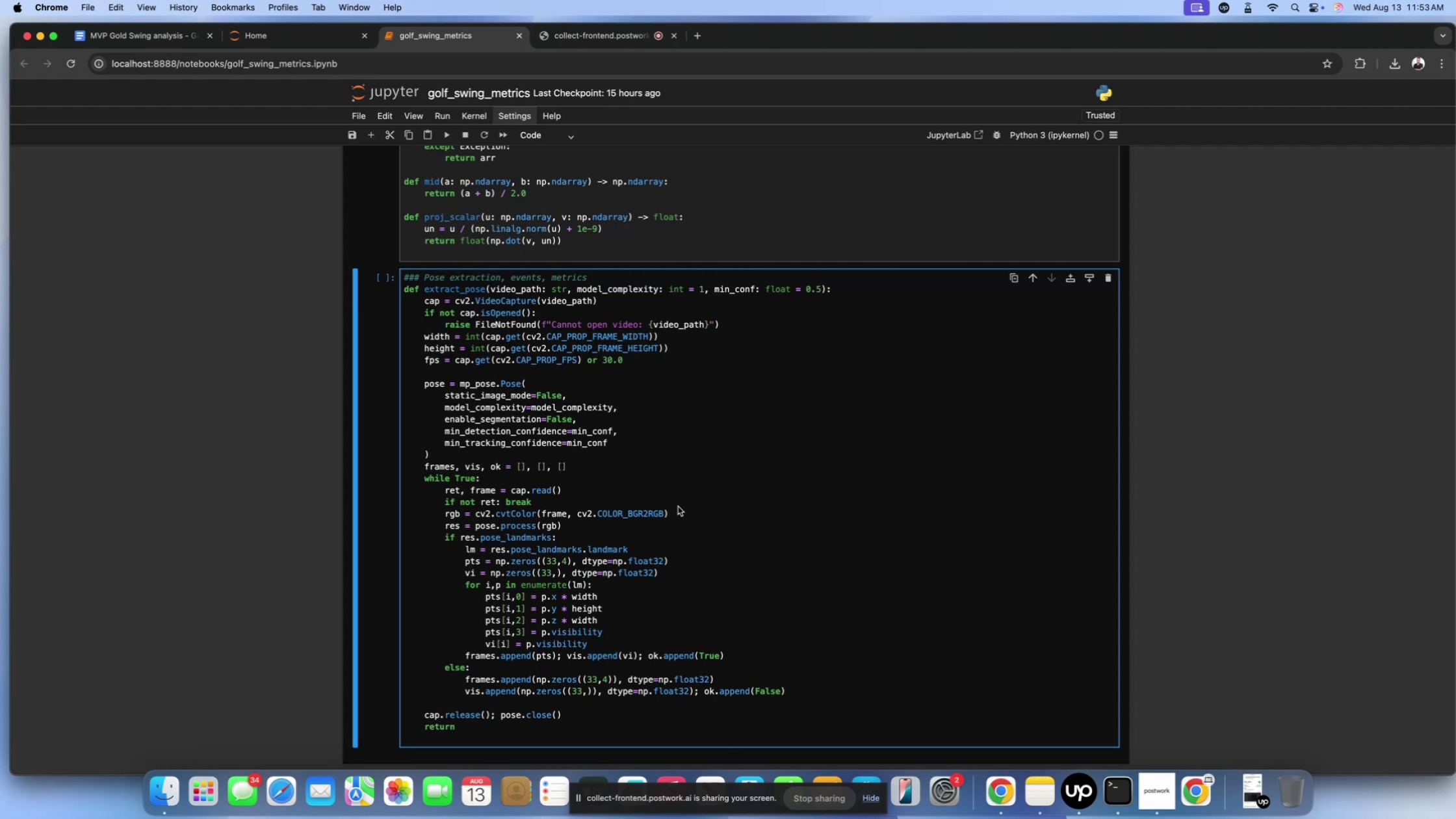 
scroll: coordinate [678, 506], scroll_direction: down, amount: 2.0
 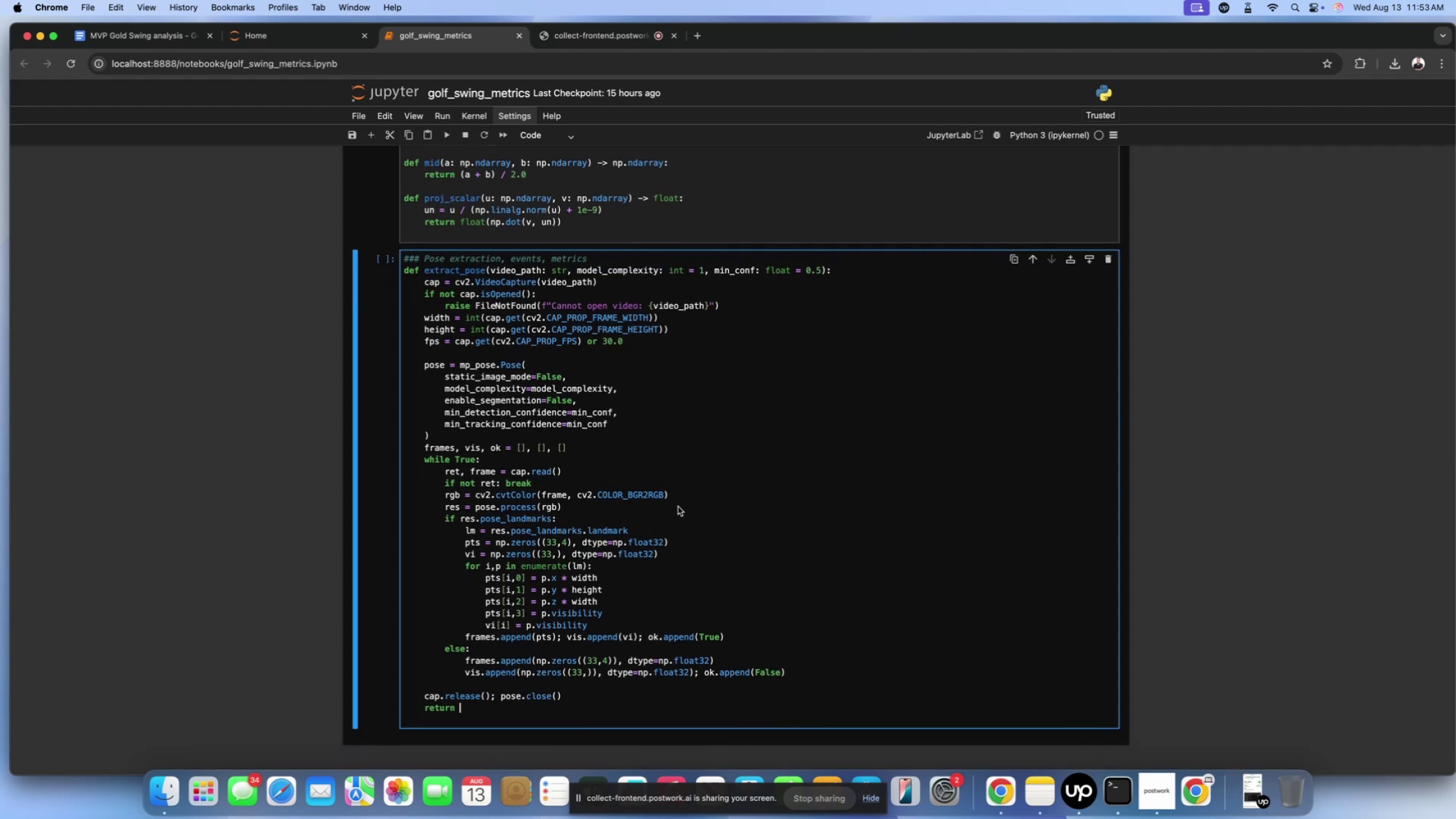 
type(np)
 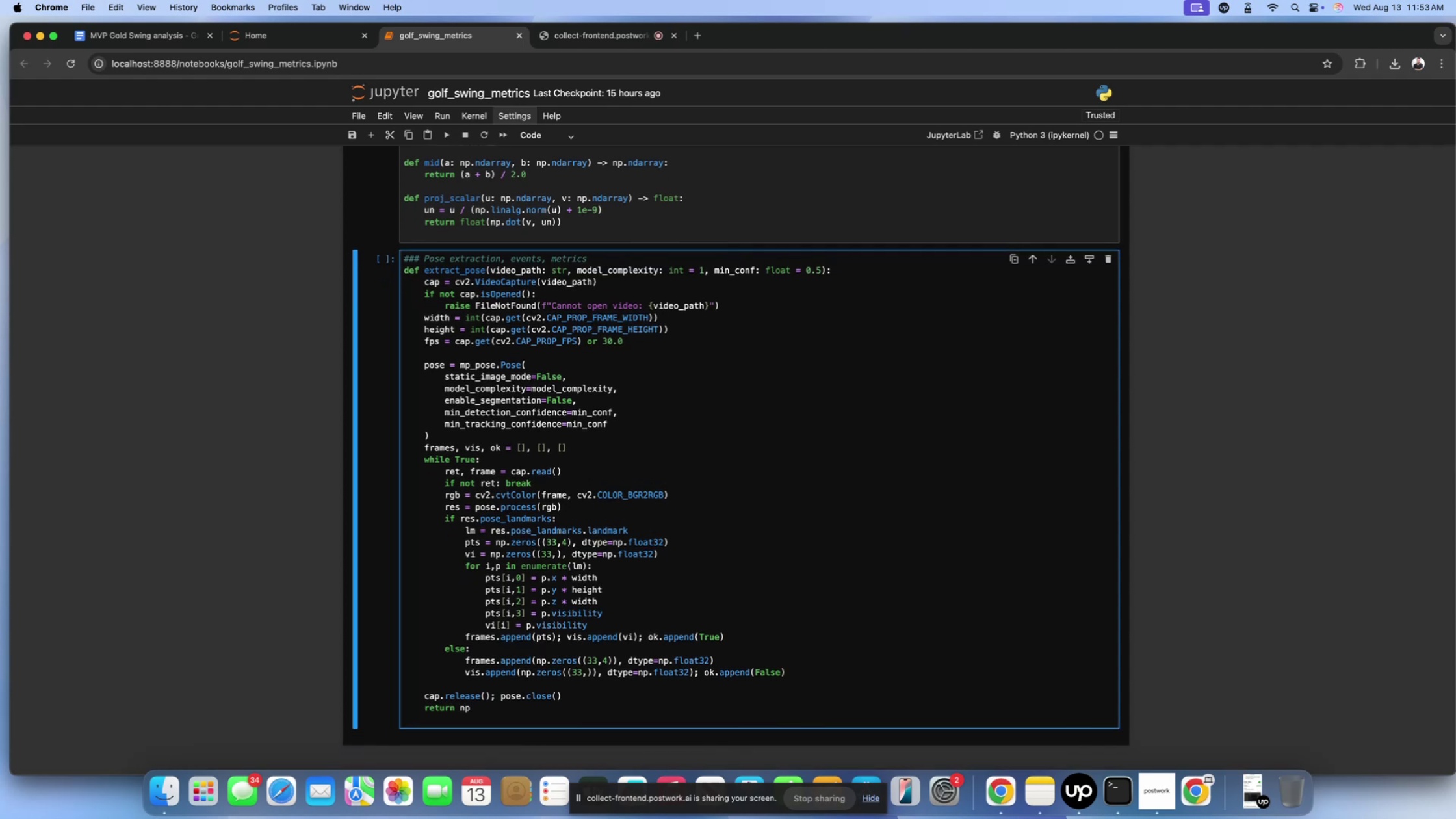 
type(.stack(), np.stack(), np.array(), )
 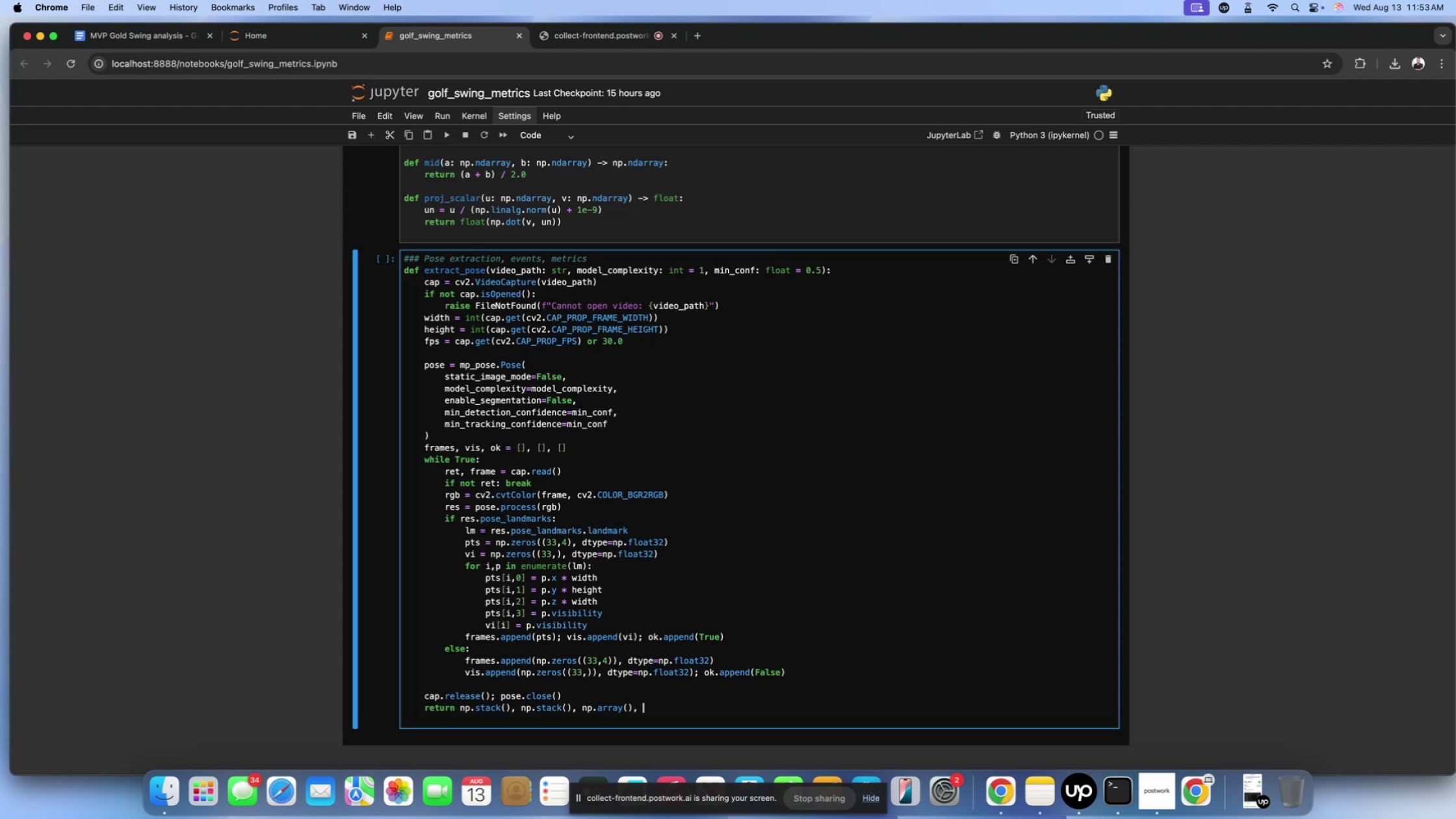 
key(Shift+9)
 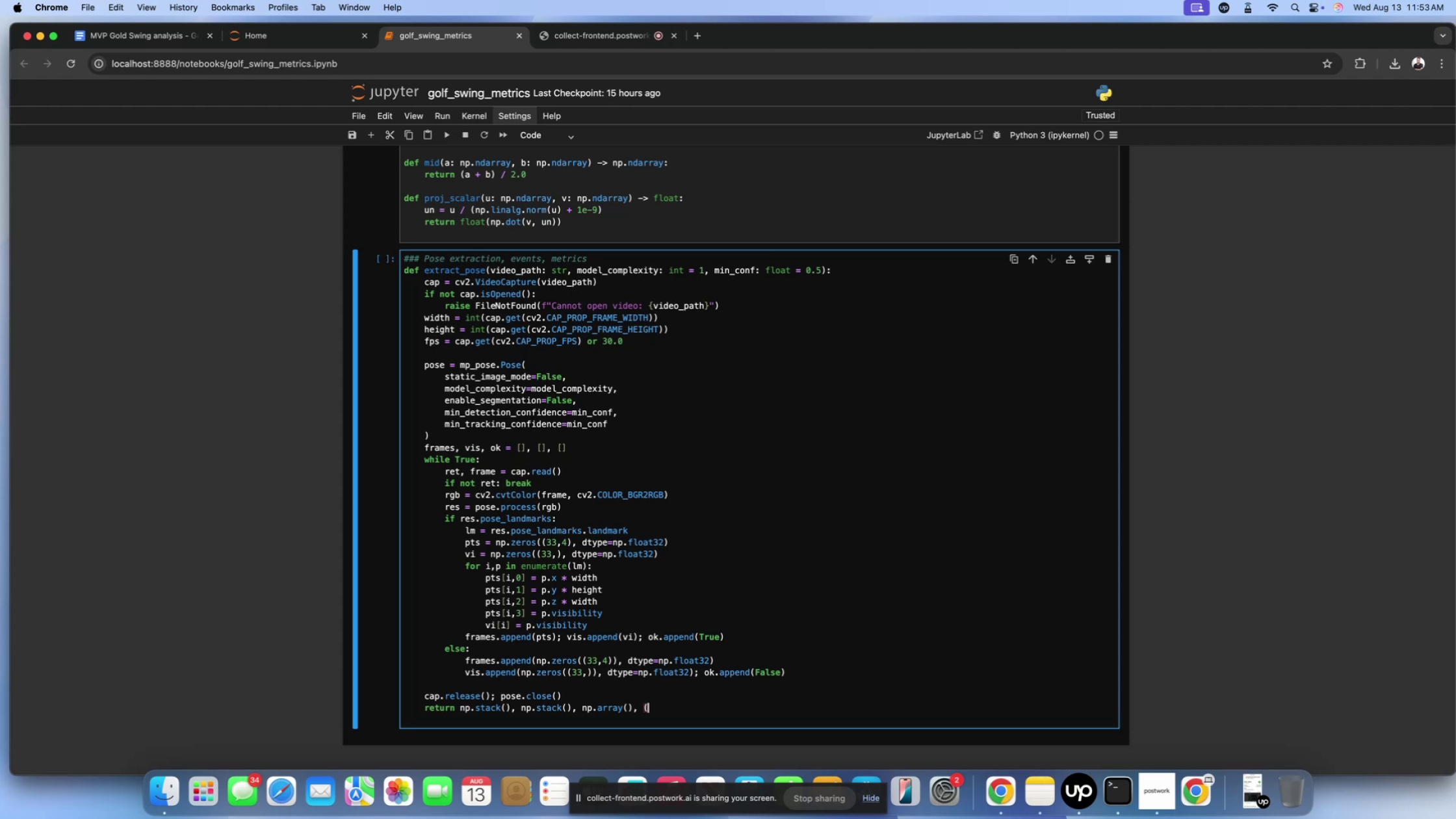 
key(Shift+ShiftLeft)
 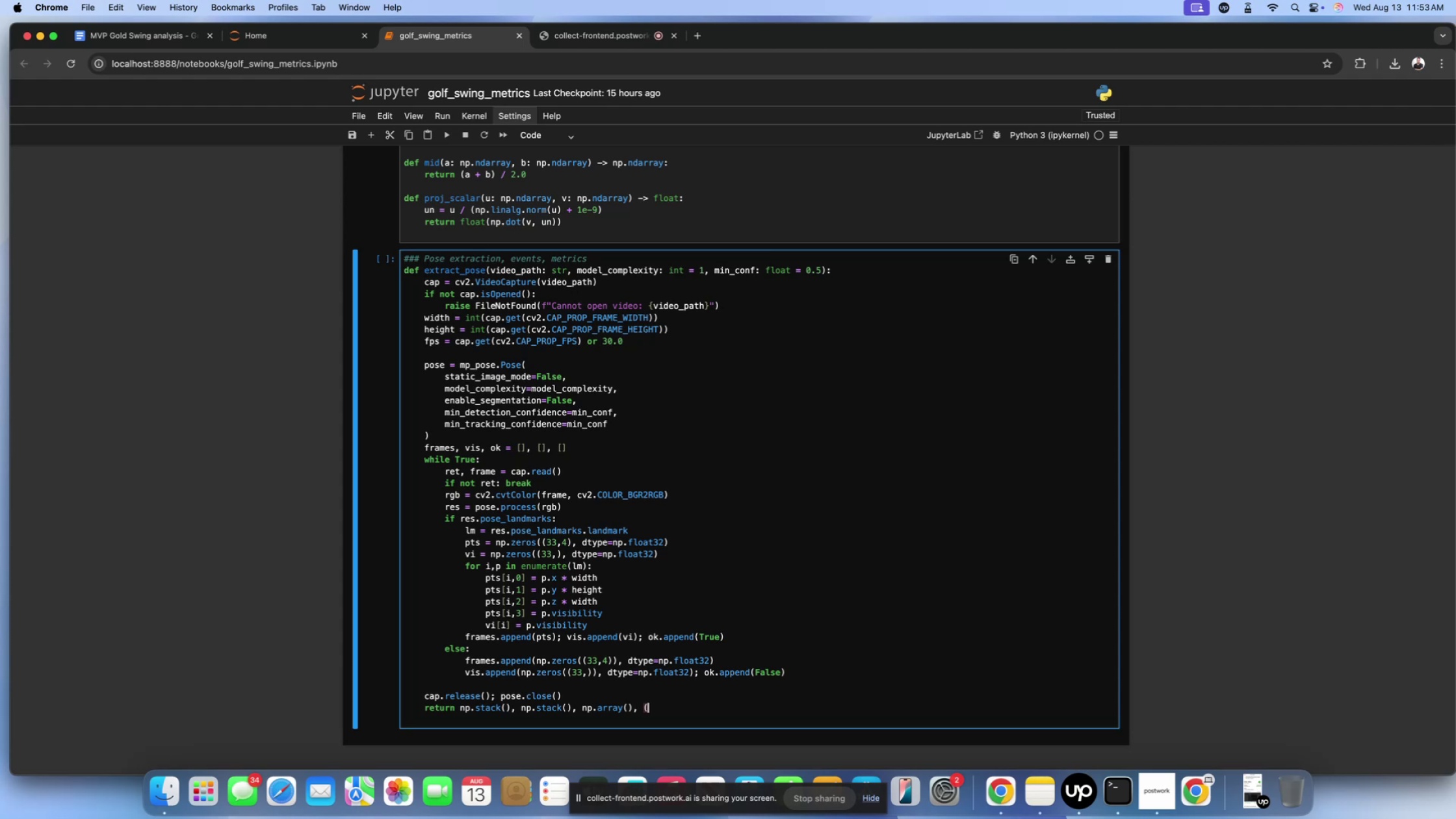 
key(Shift+0)
 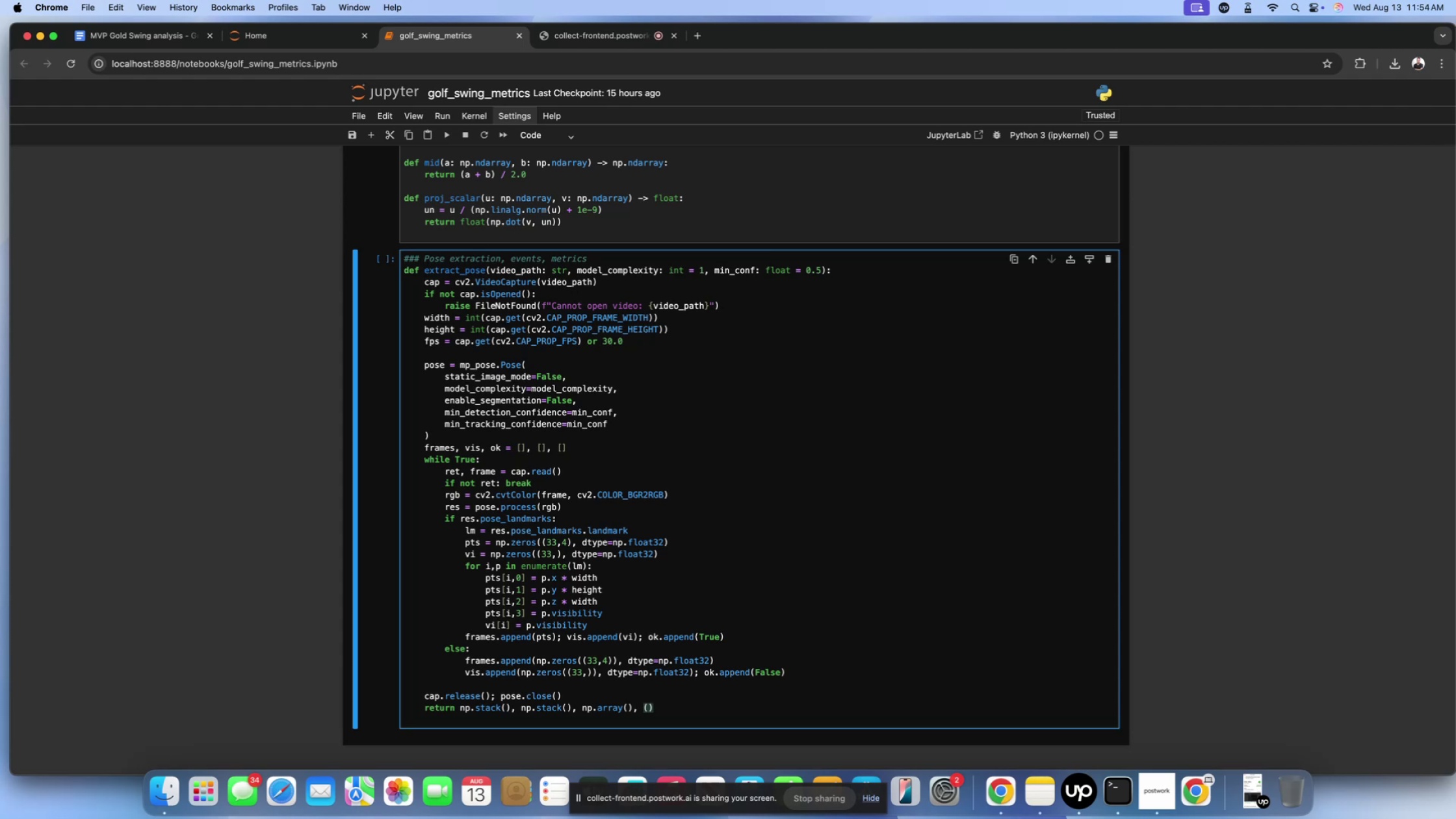 
key(ArrowLeft)
 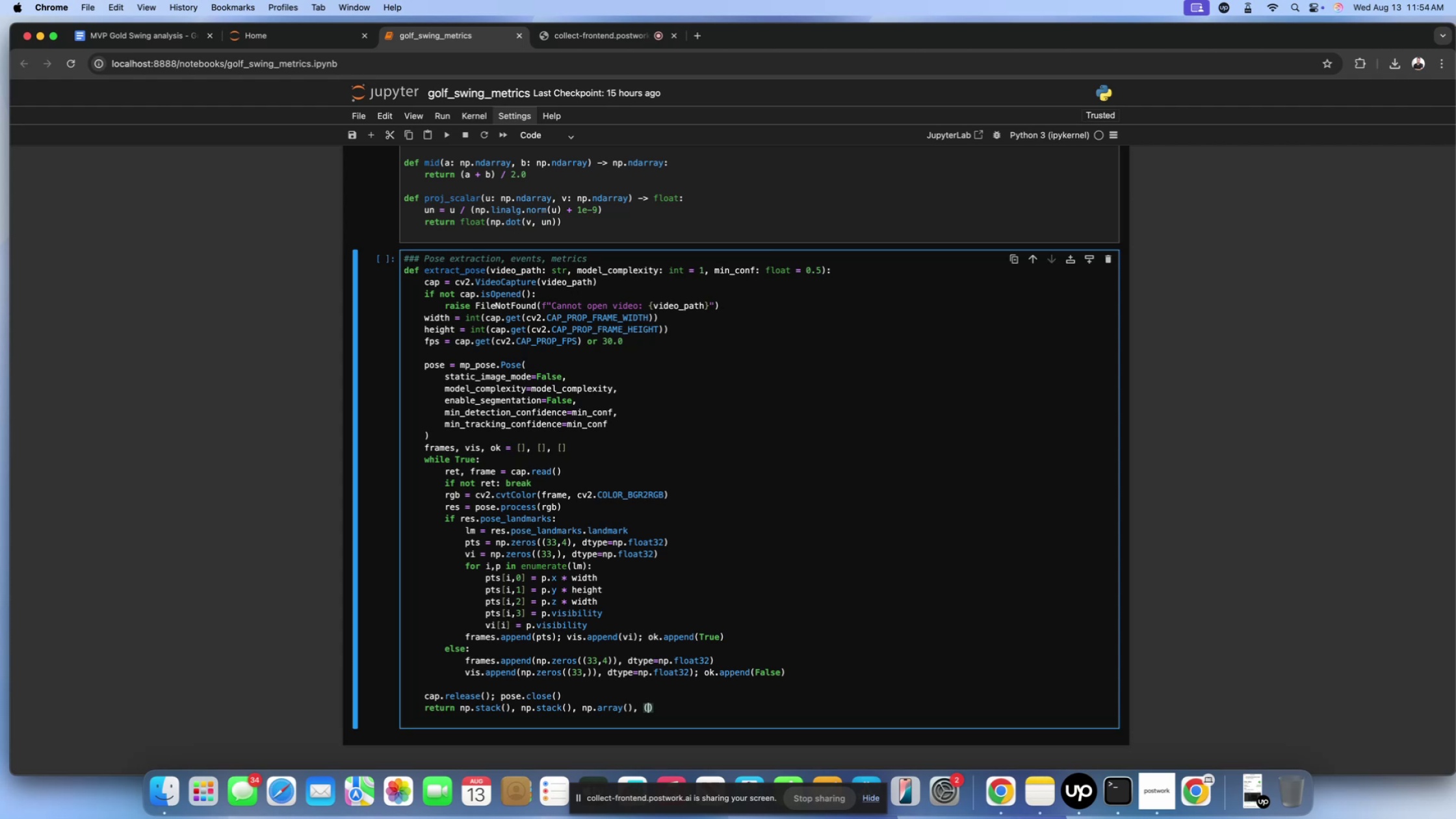 
type(width, hight, )
 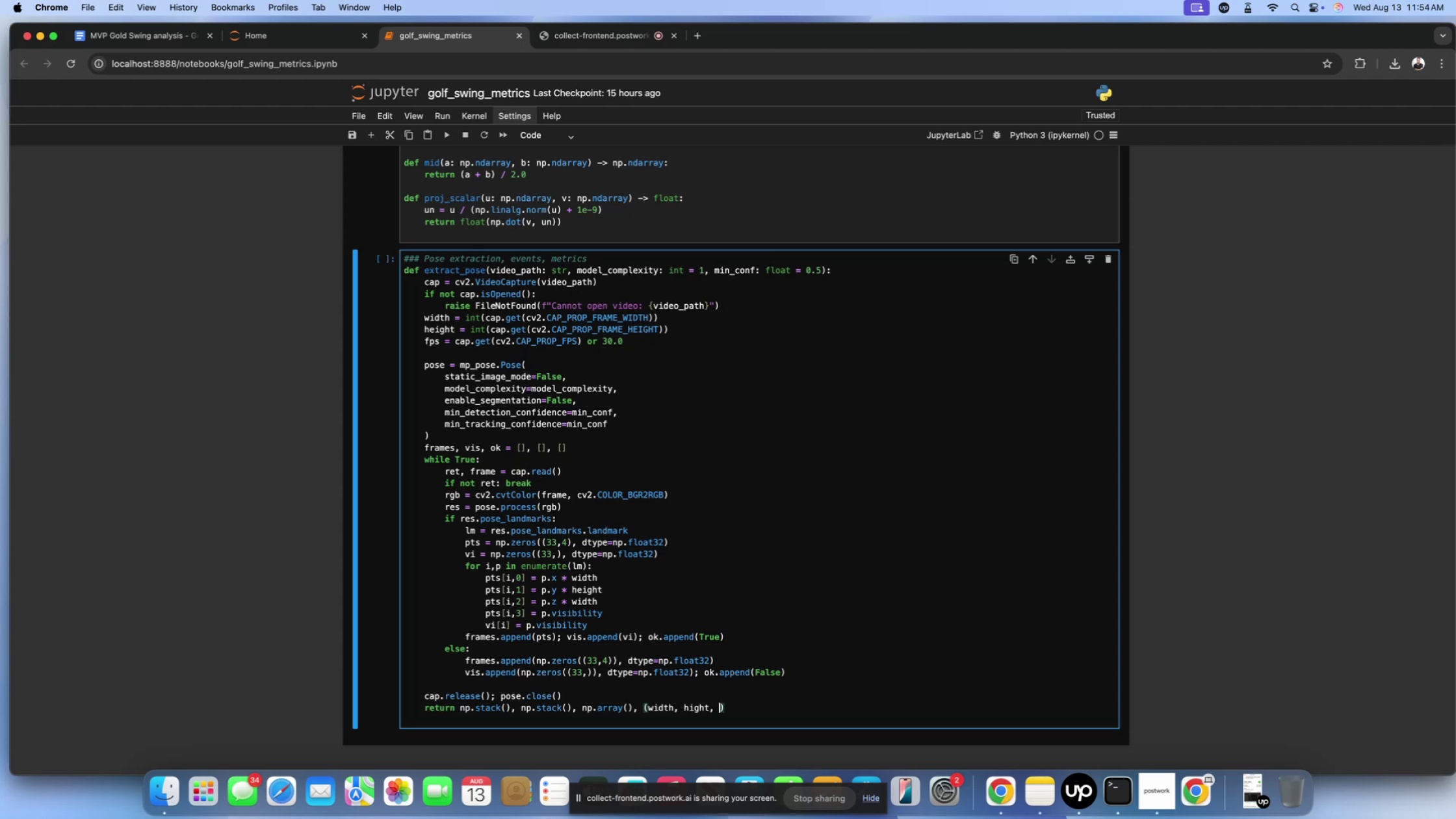 
wait(5.1)
 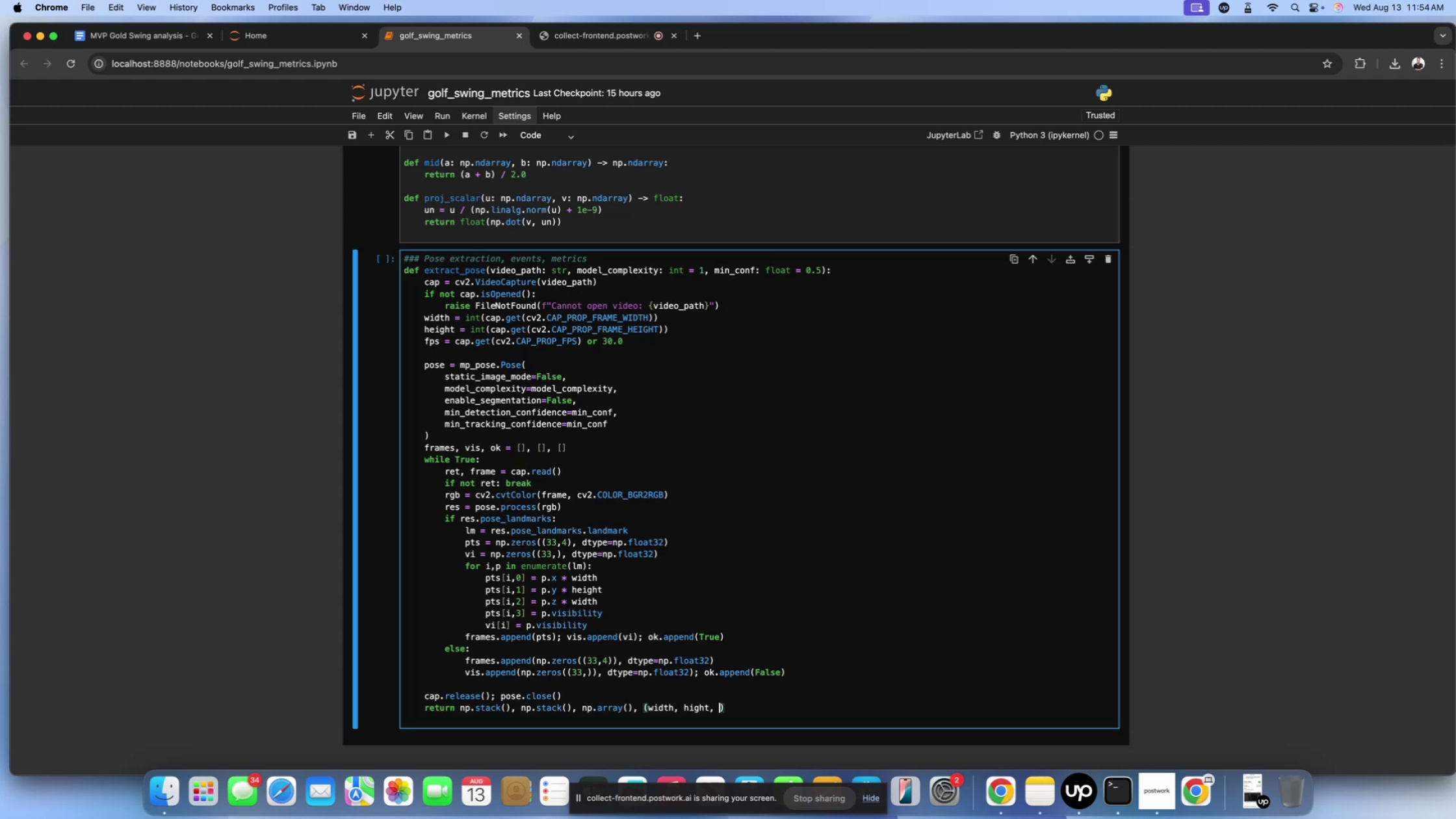 
key(ArrowLeft)
 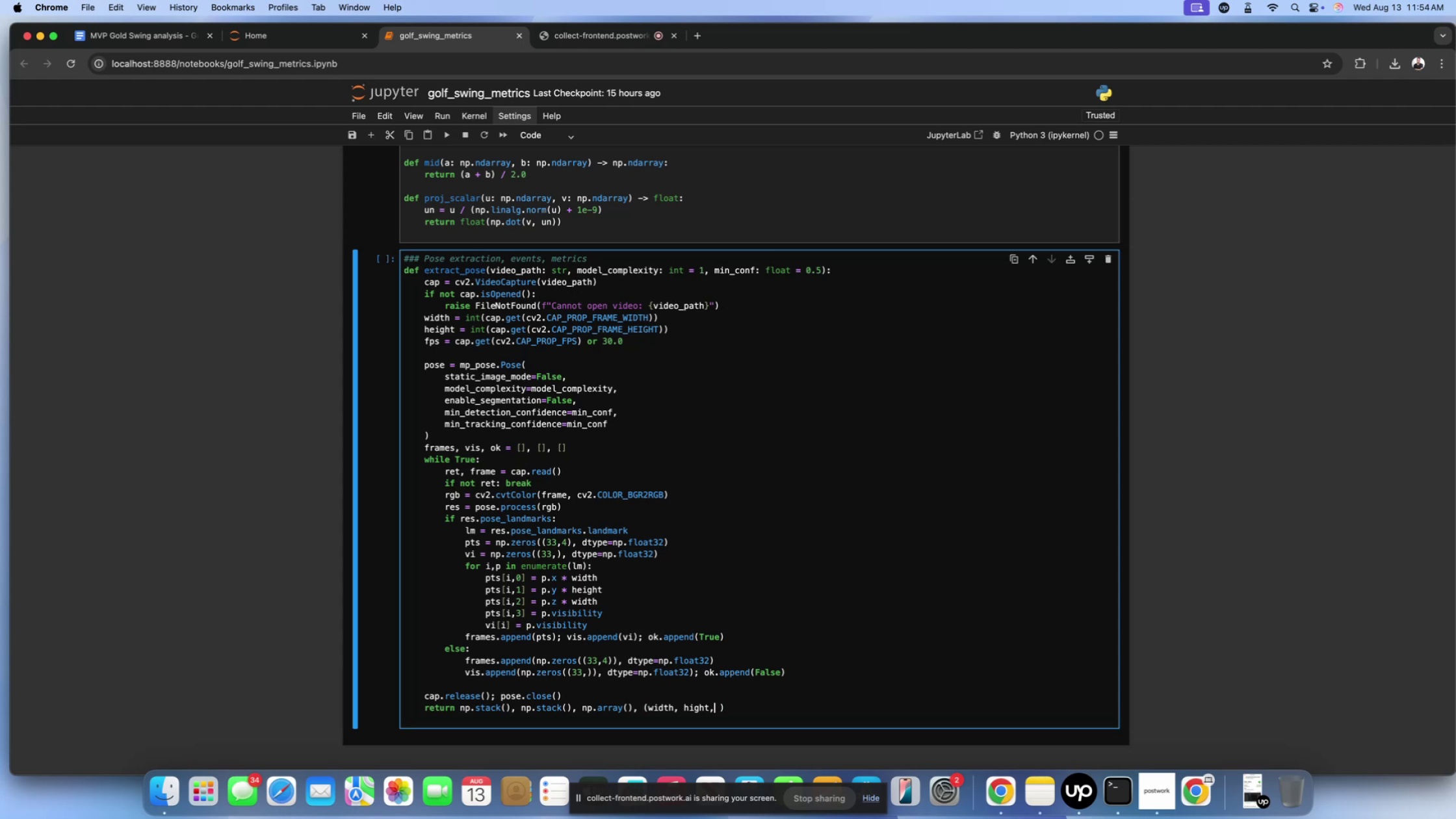 
key(ArrowLeft)
 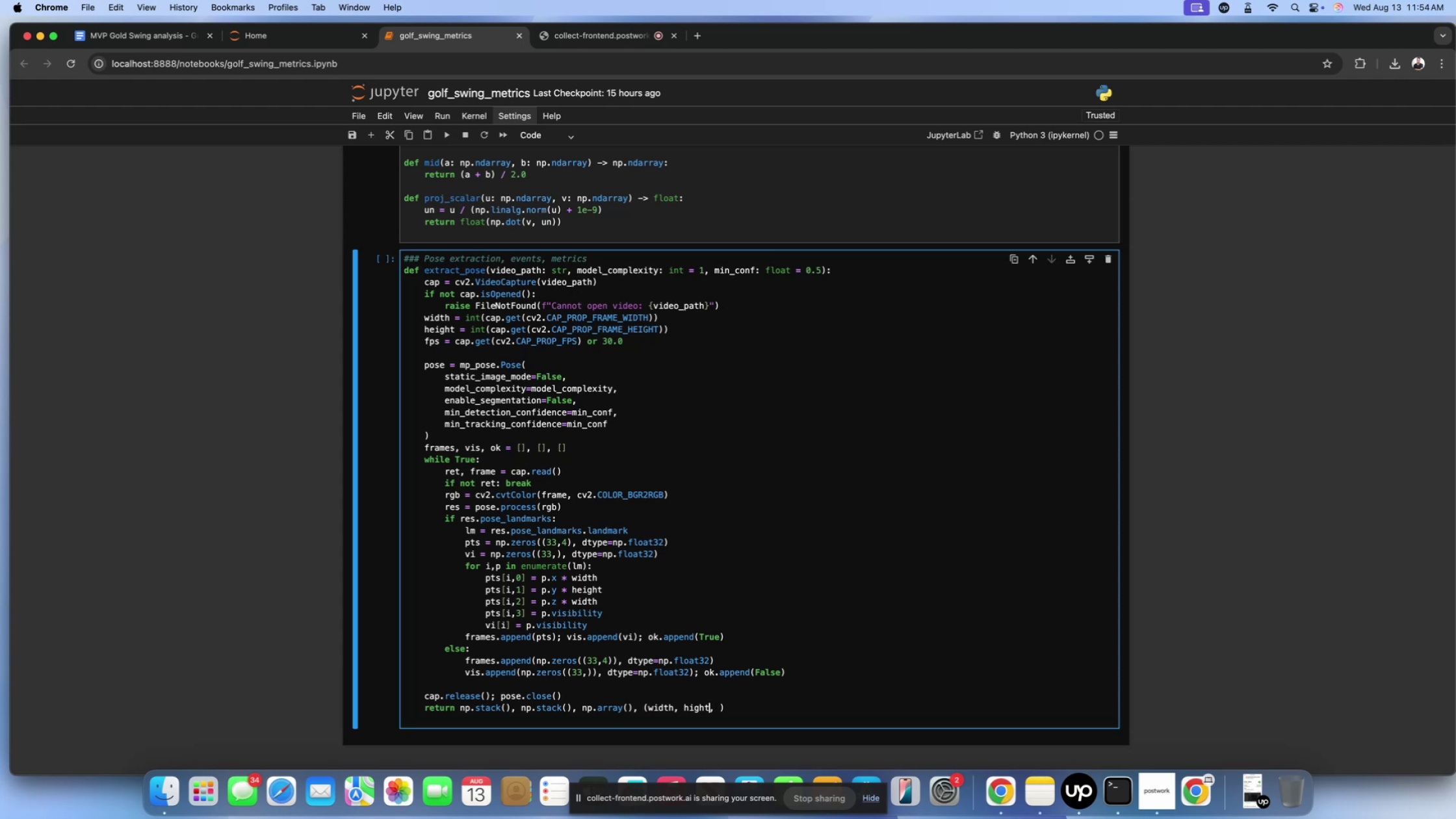 
key(ArrowLeft)
 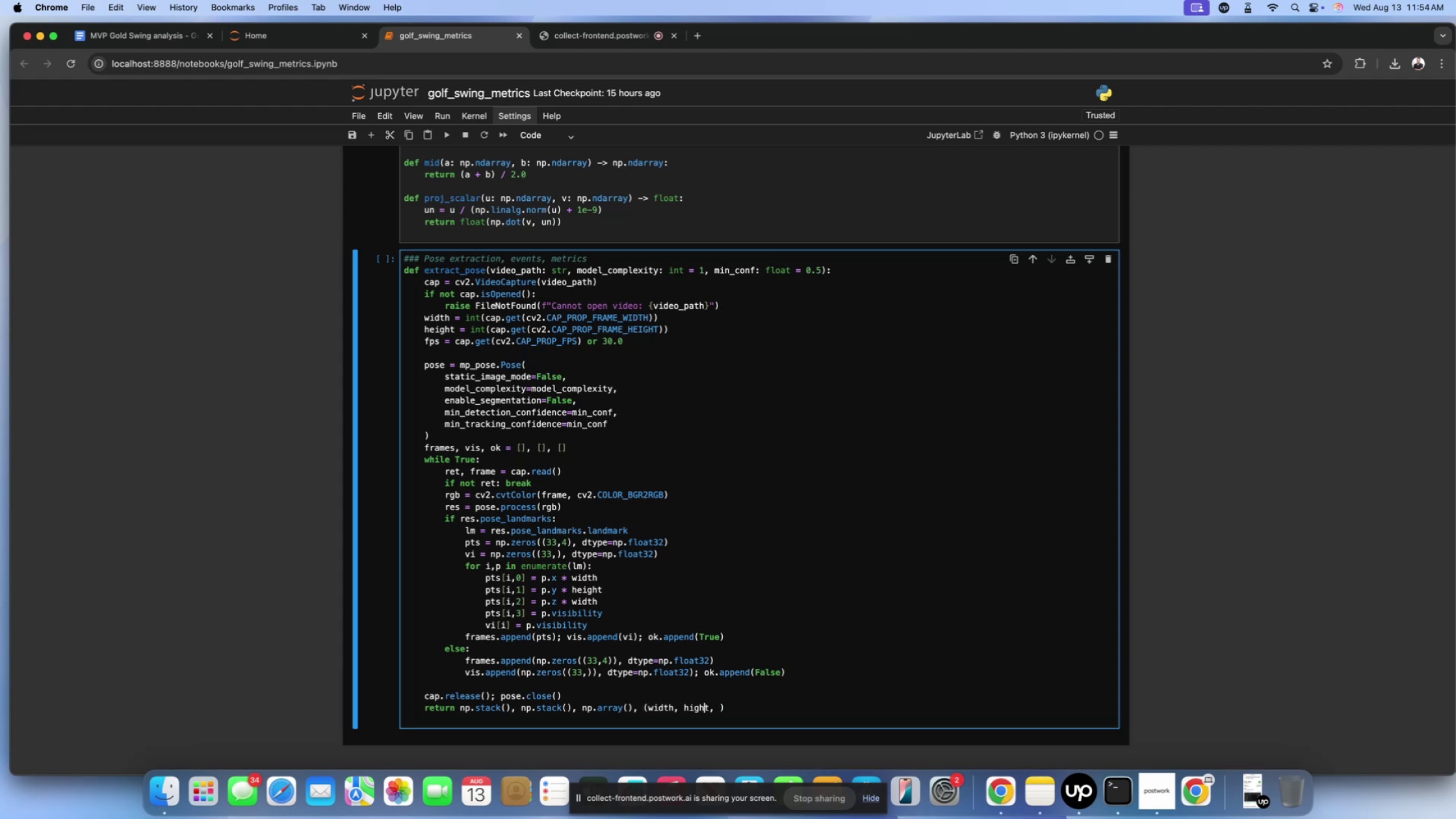 
key(ArrowLeft)
 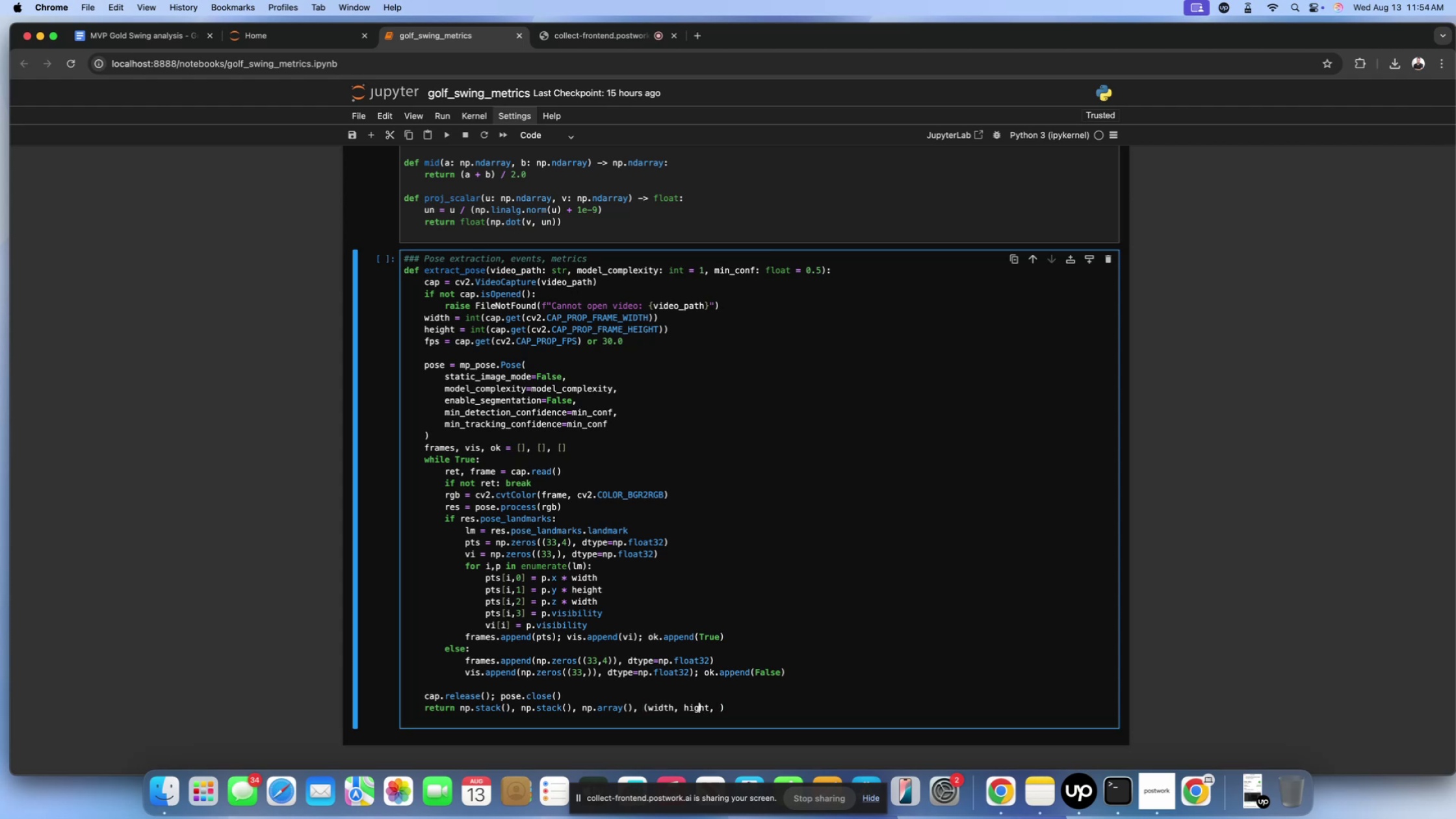 
key(ArrowLeft)
 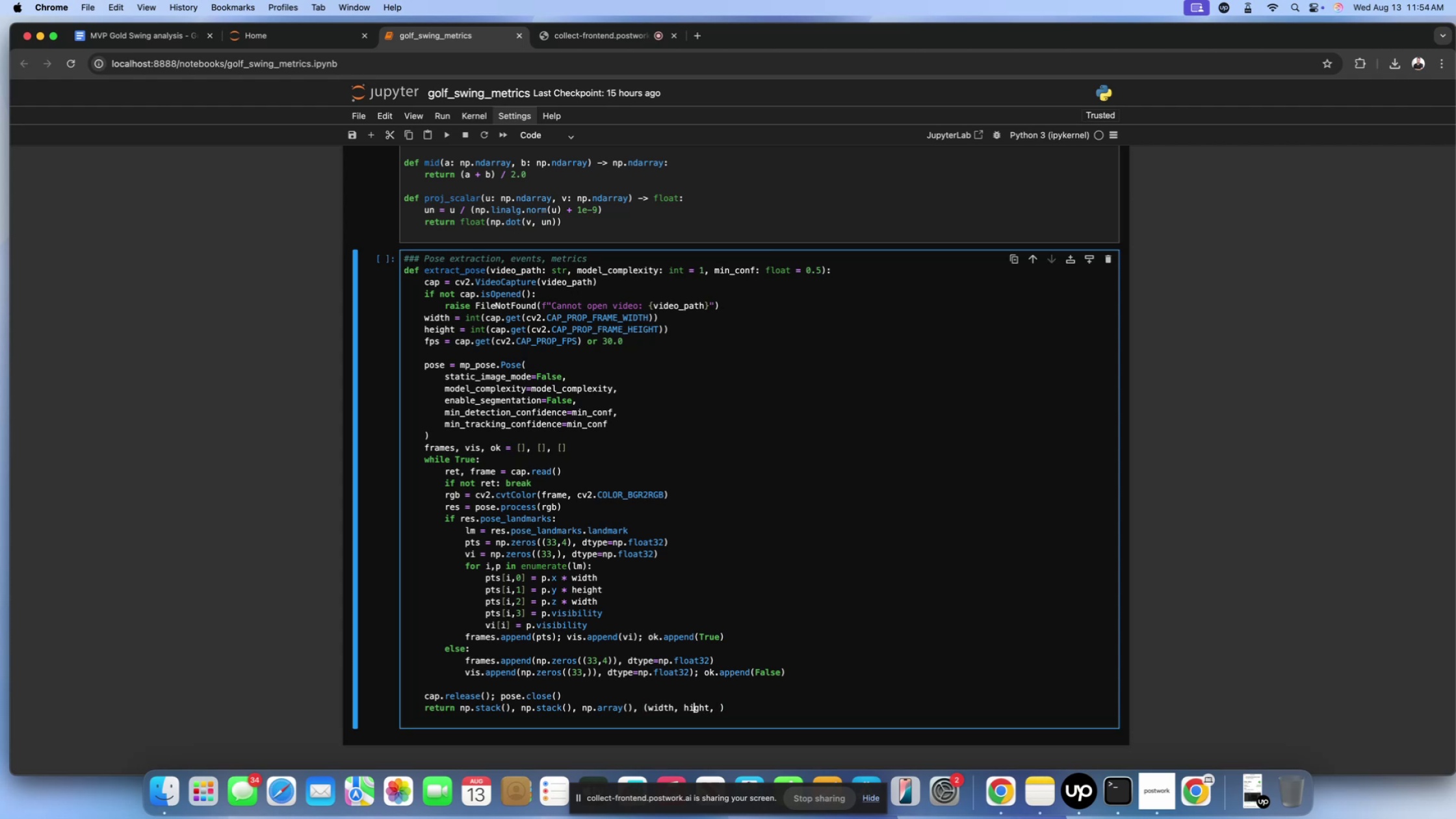 
key(ArrowLeft)
 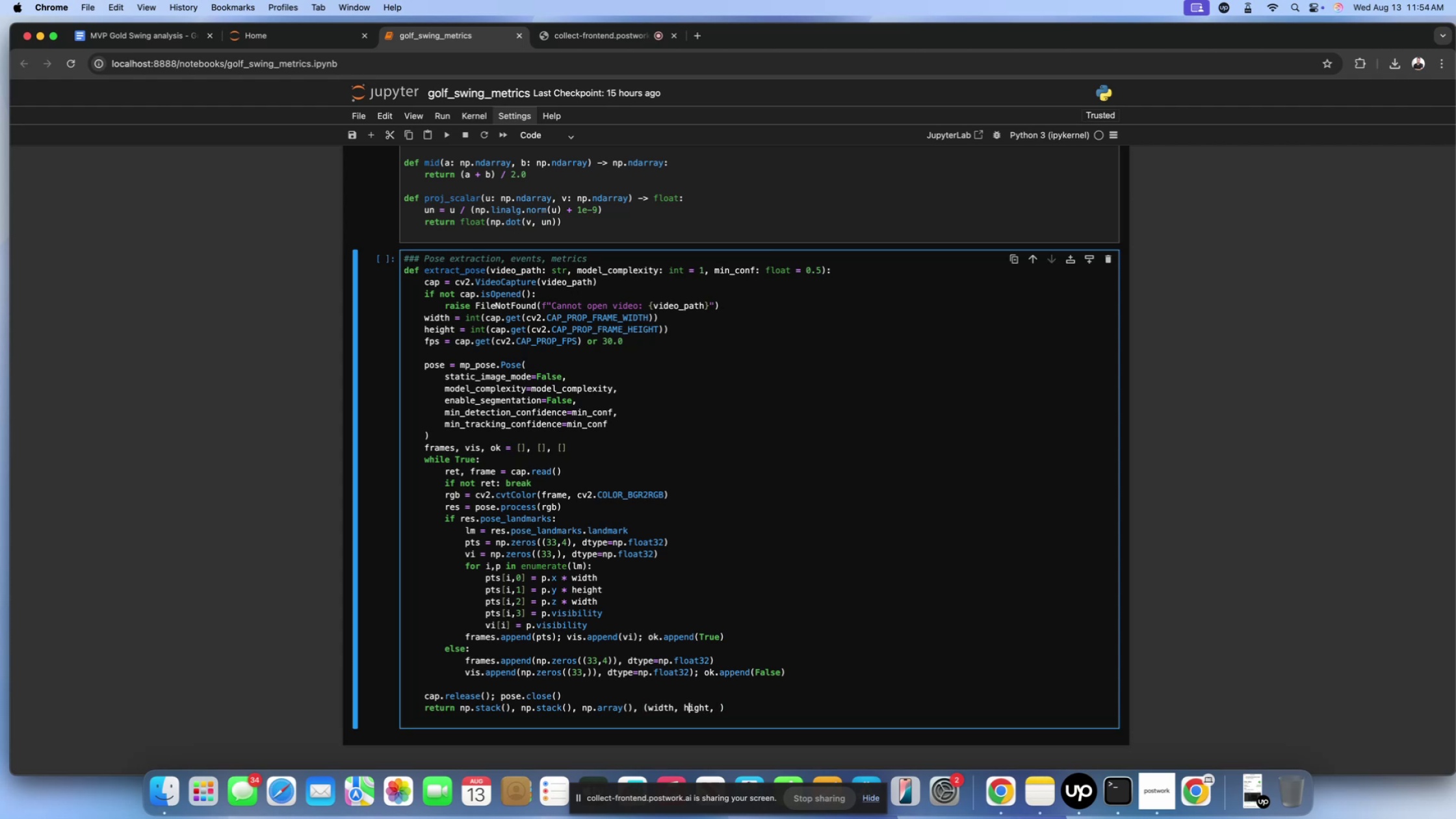 
key(E)
 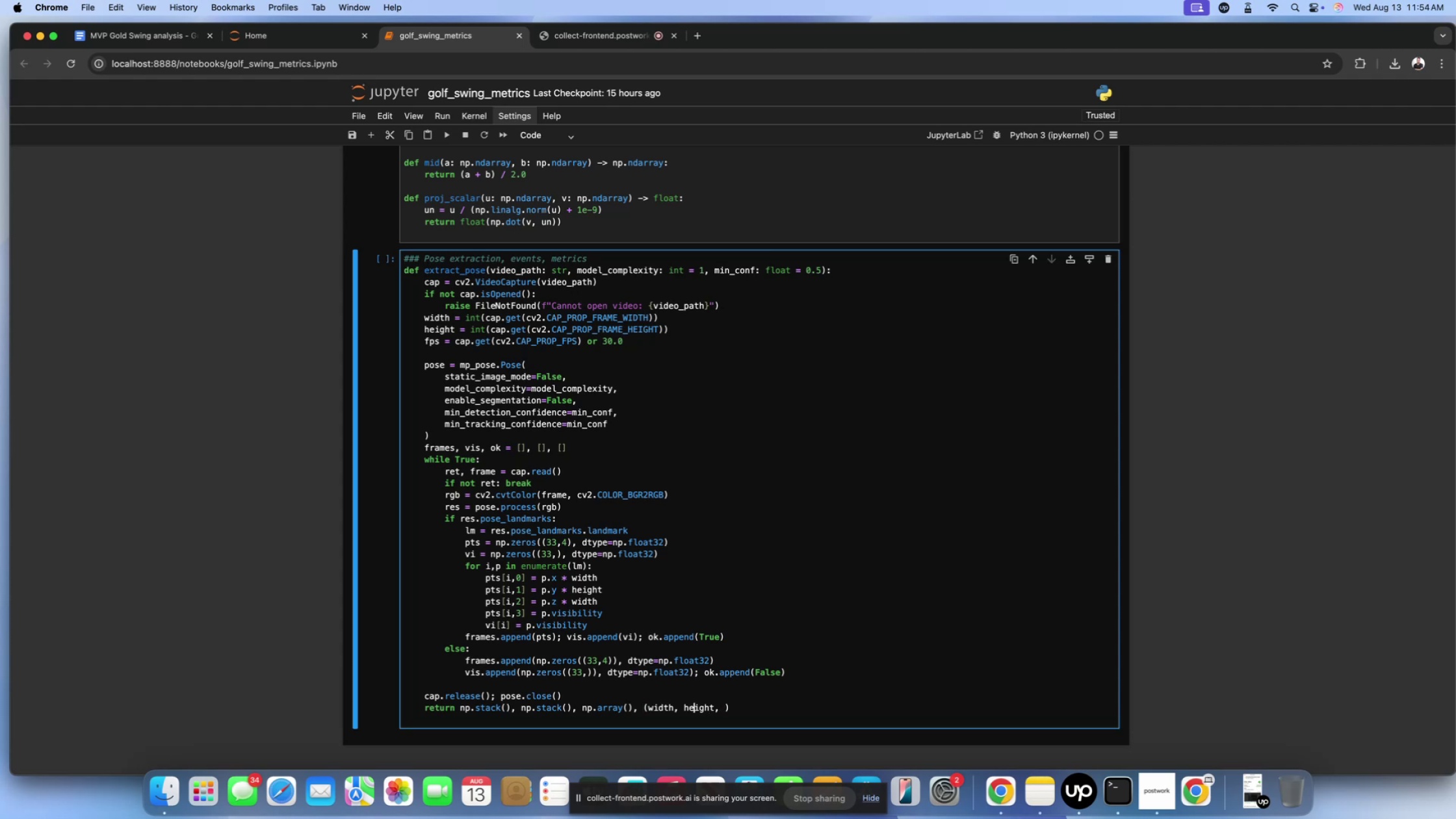 
key(ArrowRight)
 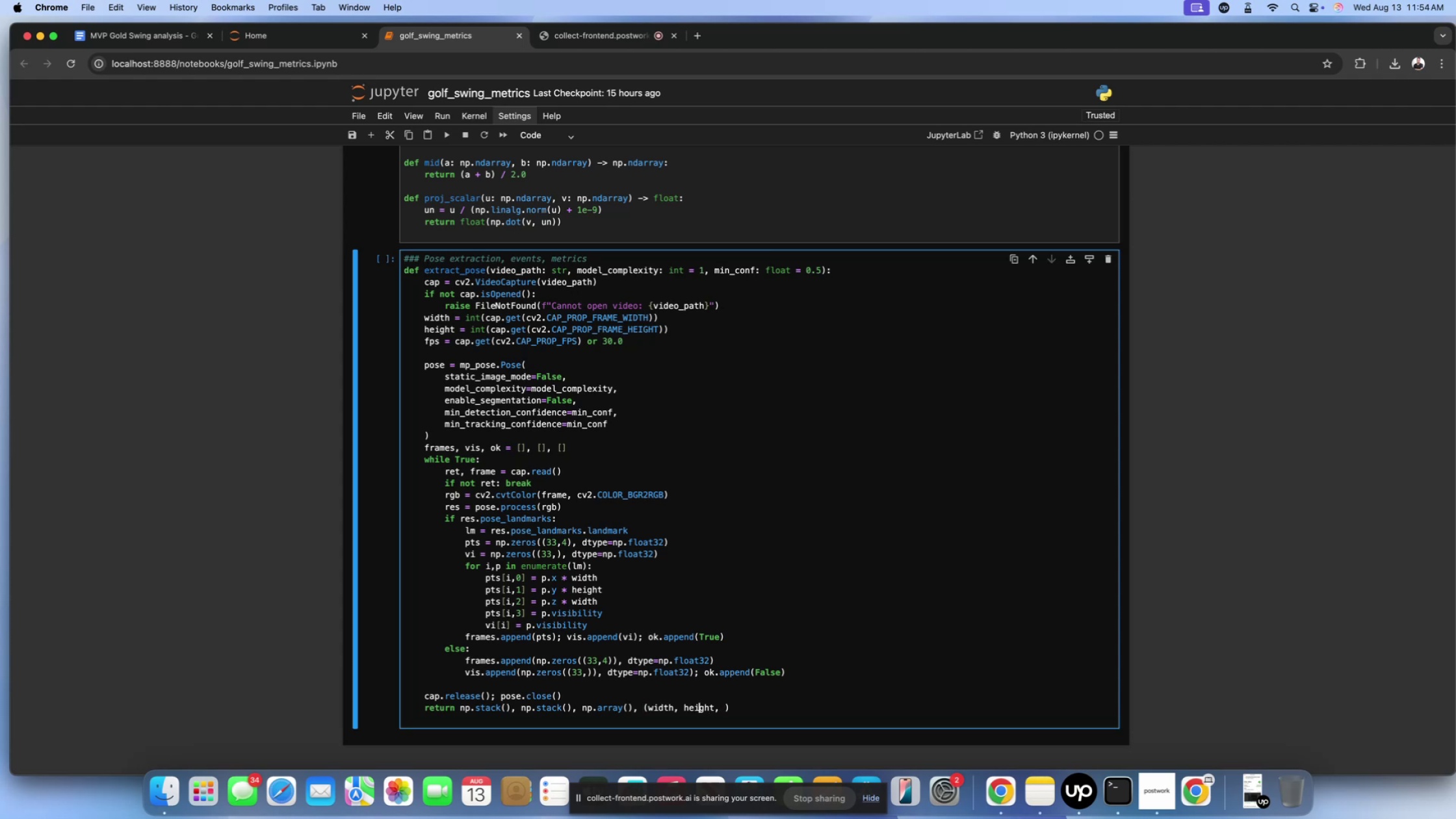 
key(ArrowRight)
 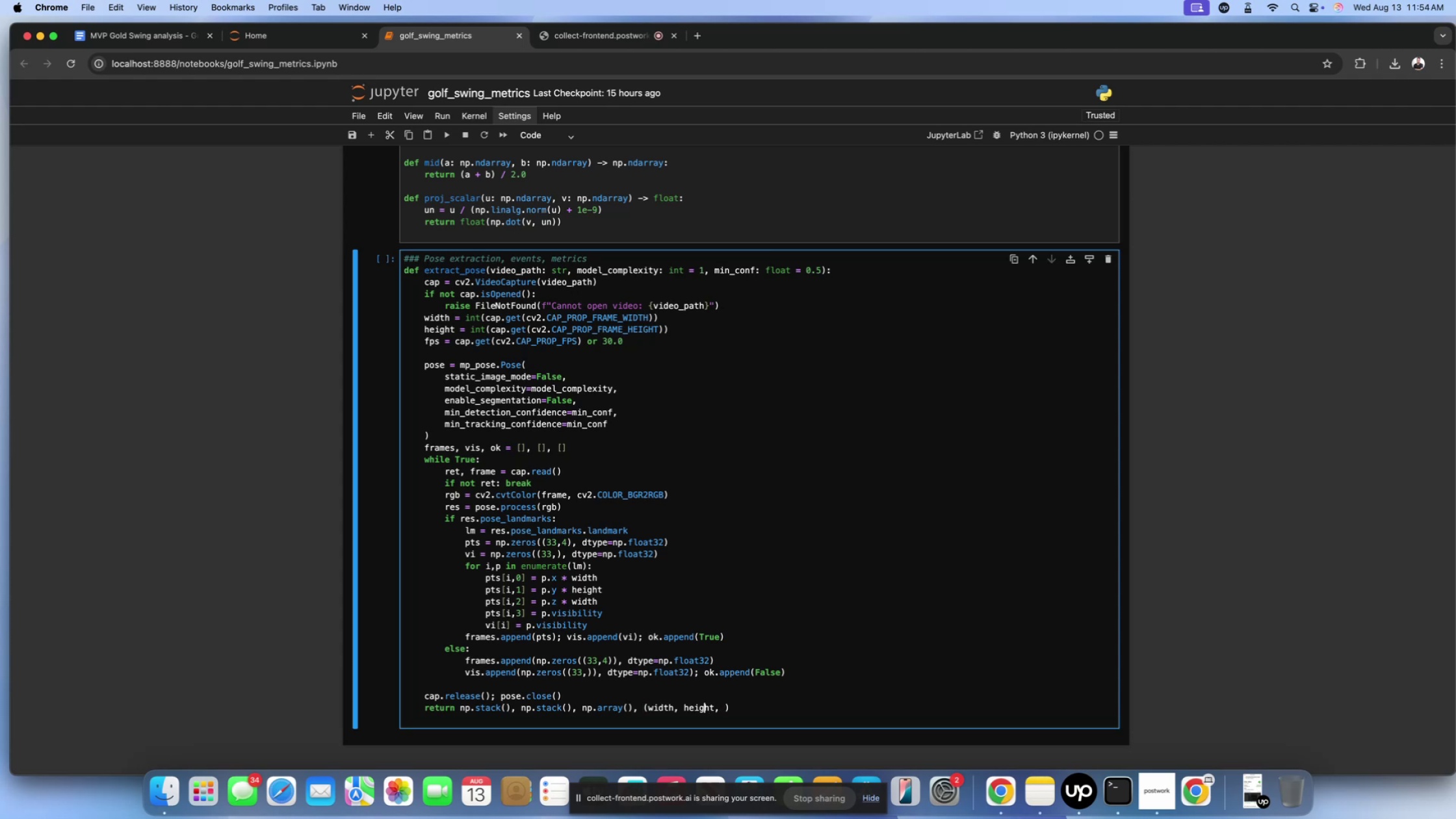 
key(ArrowRight)
 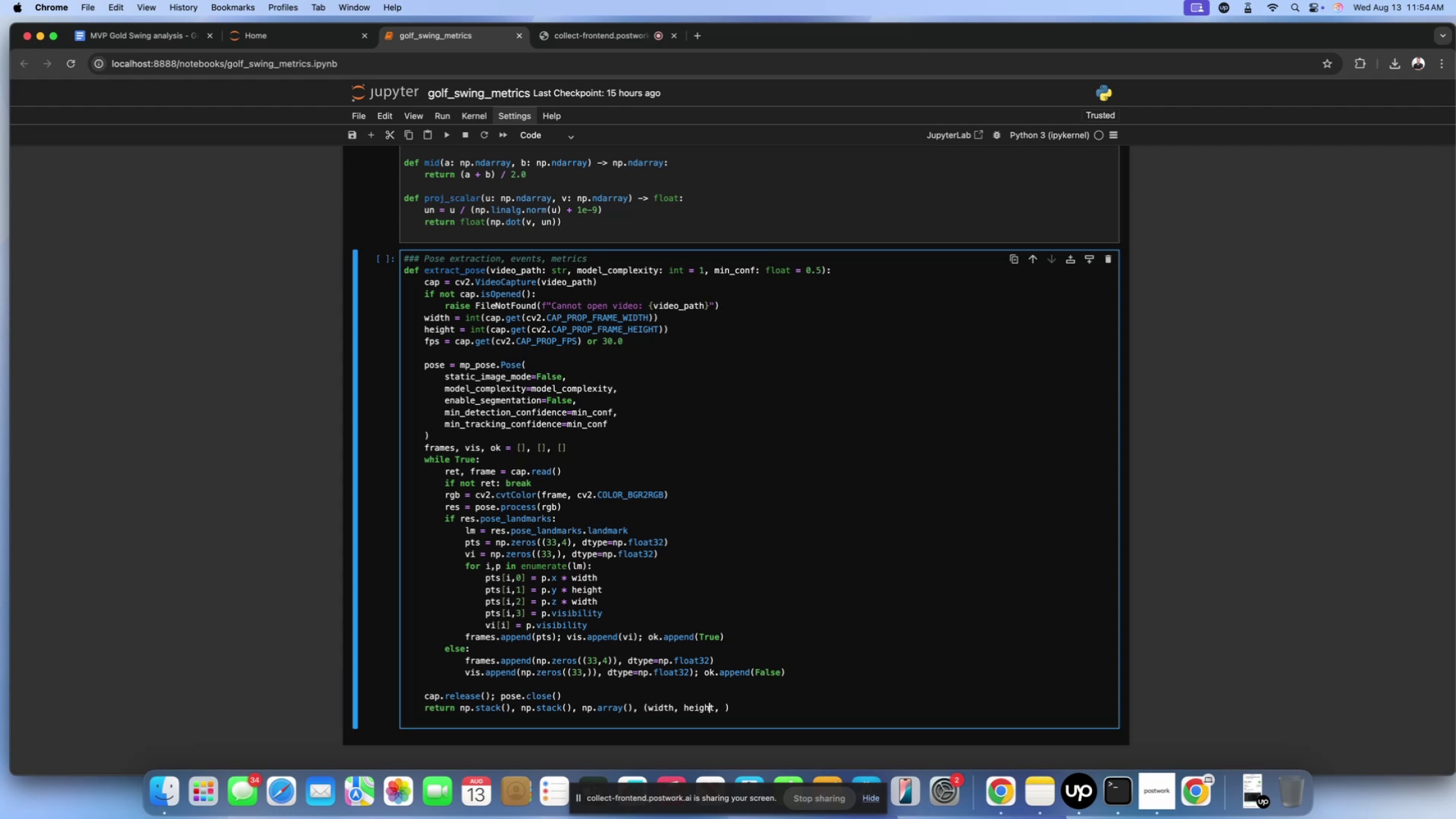 
key(ArrowRight)
 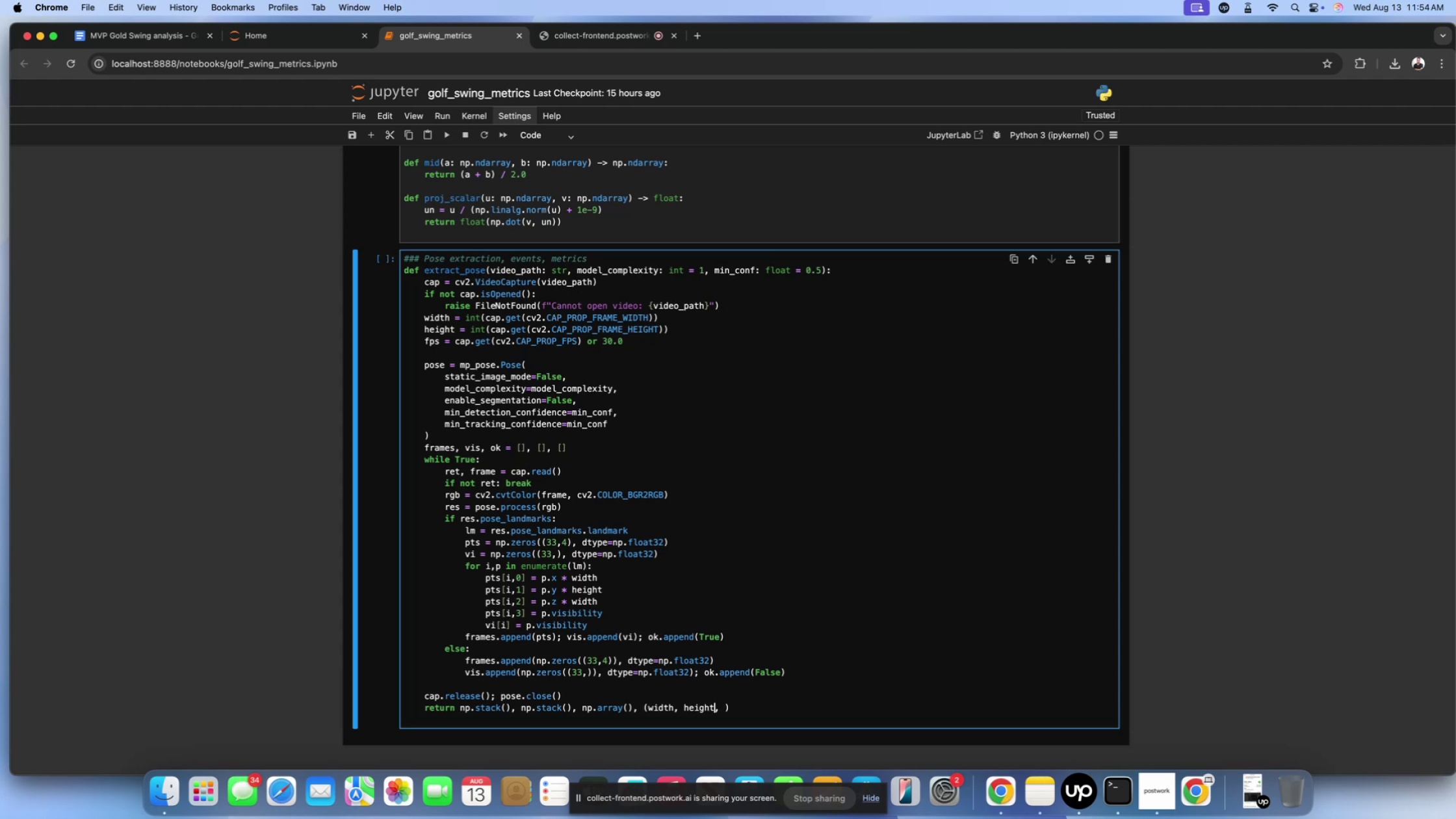 
key(ArrowRight)
 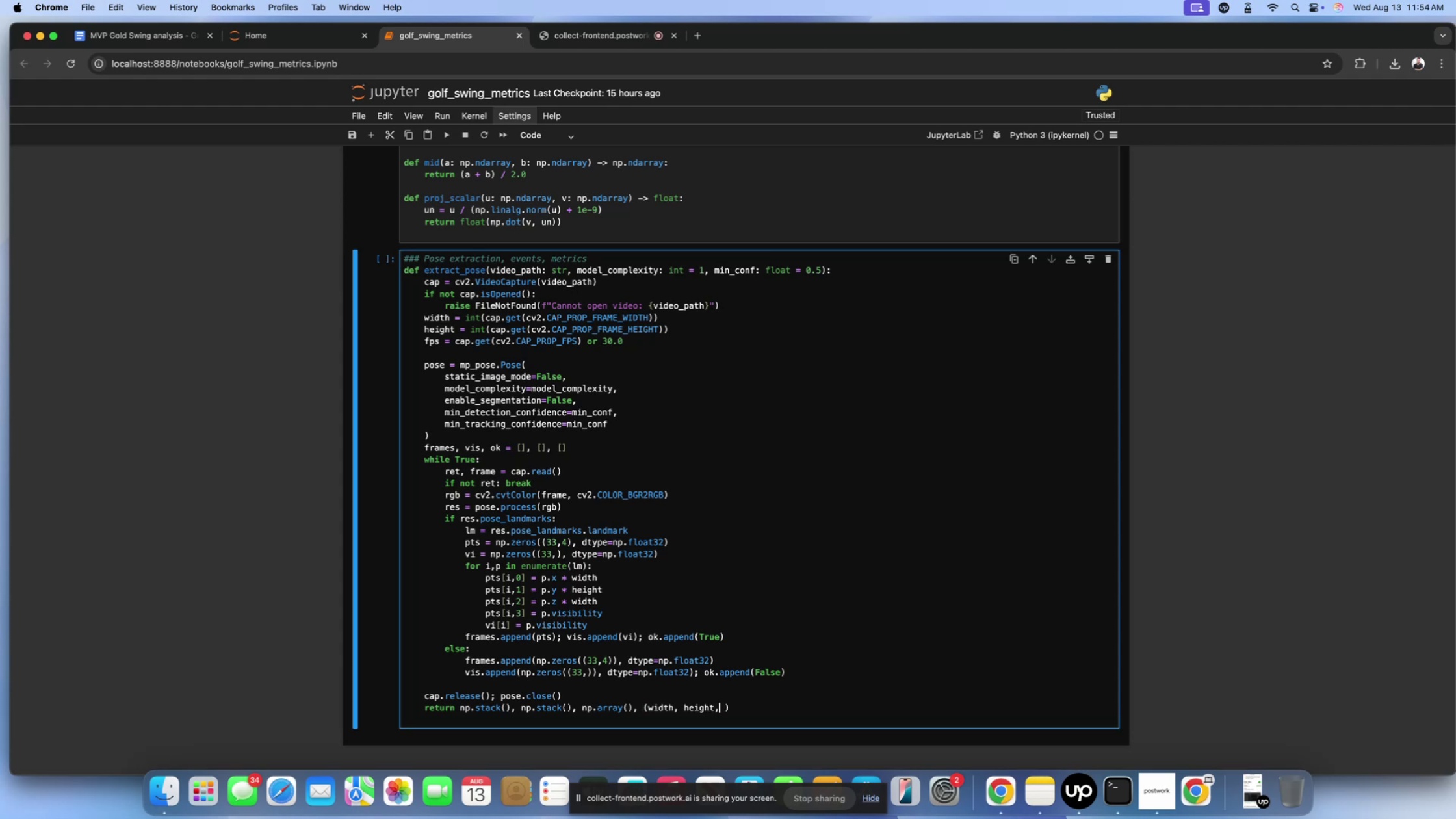 
key(ArrowRight)
 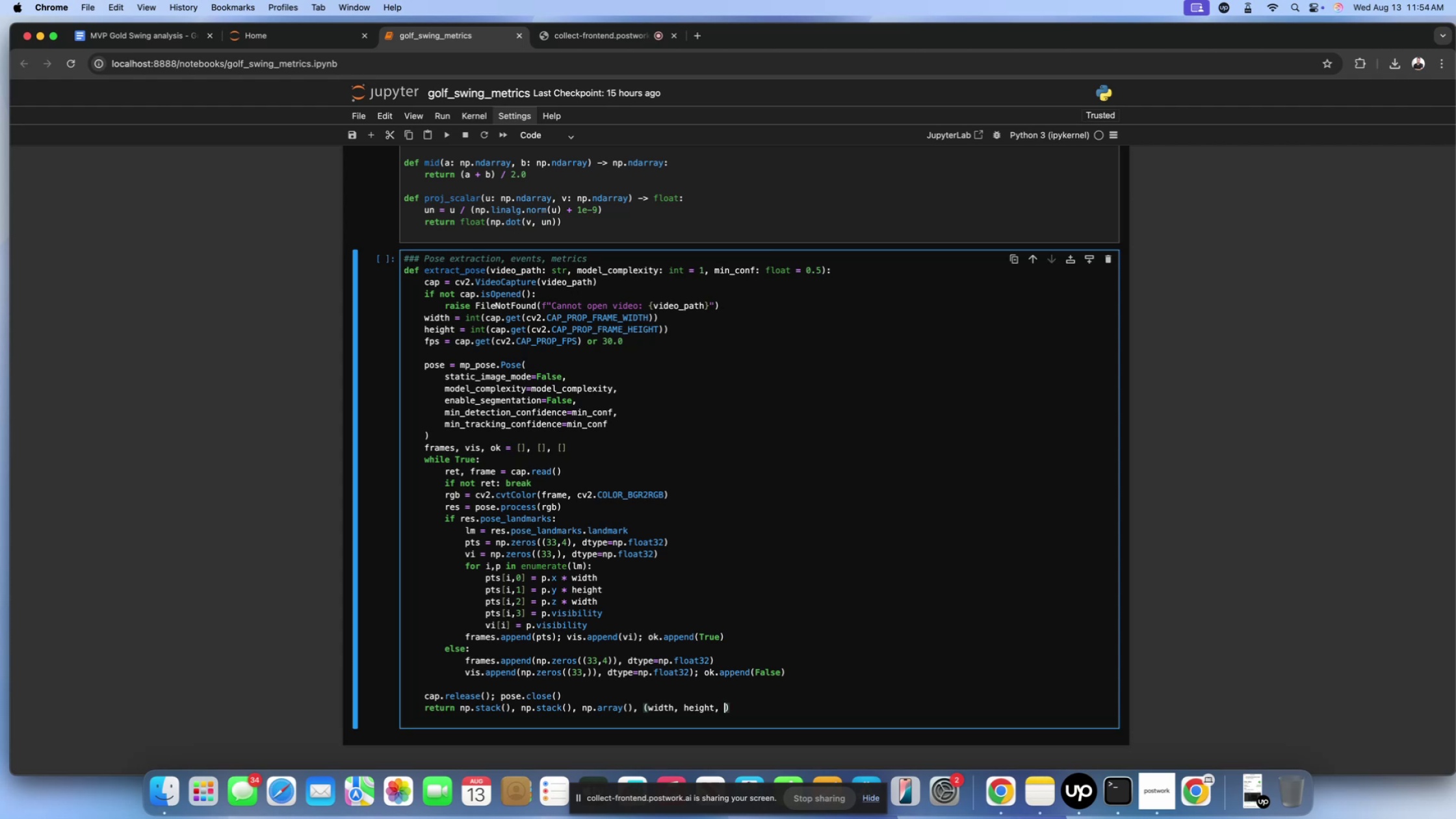 
type(fps)
 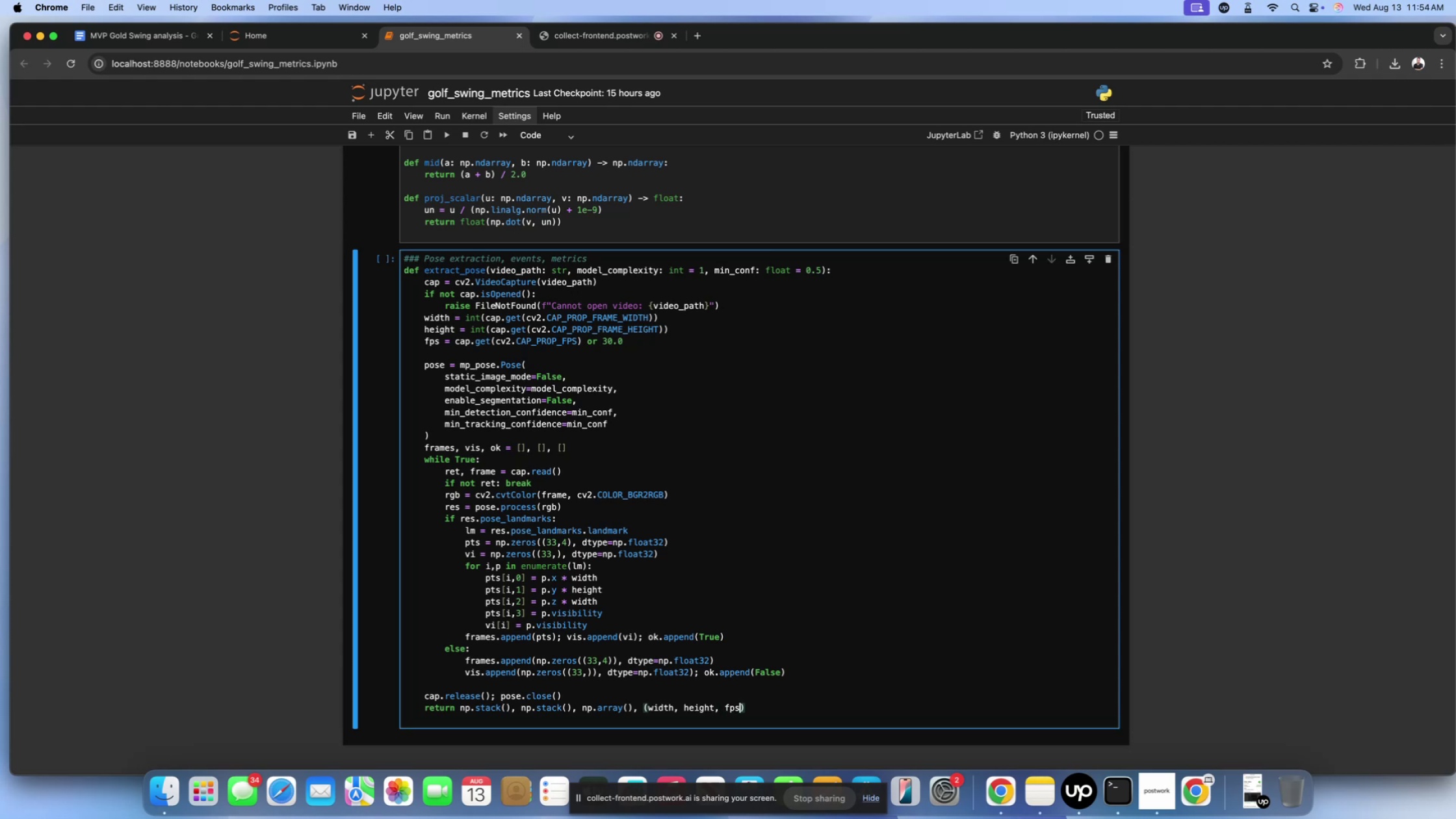 
scroll: coordinate [679, 506], scroll_direction: down, amount: 5.0
 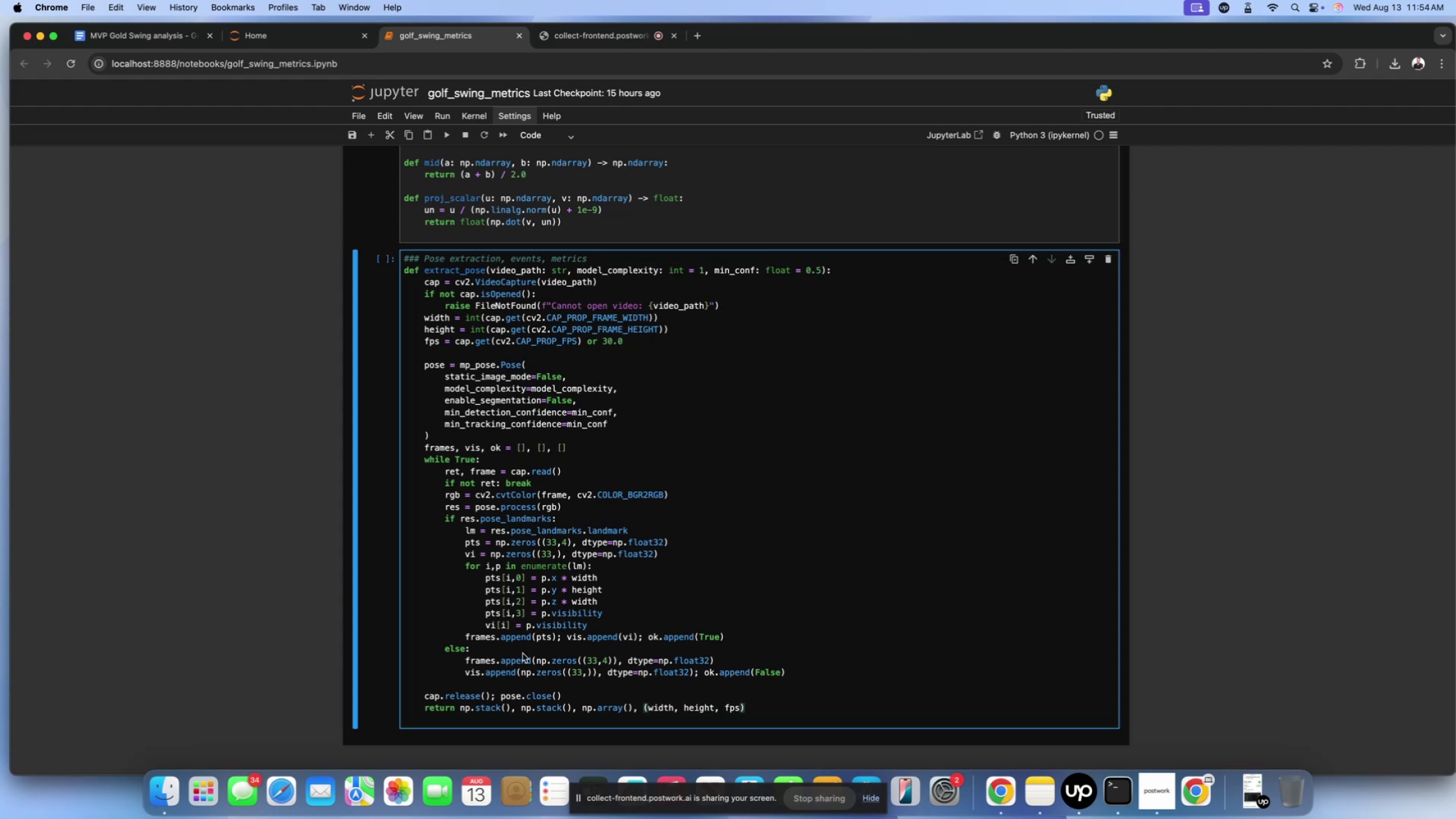 
scroll: coordinate [517, 662], scroll_direction: up, amount: 2.0
 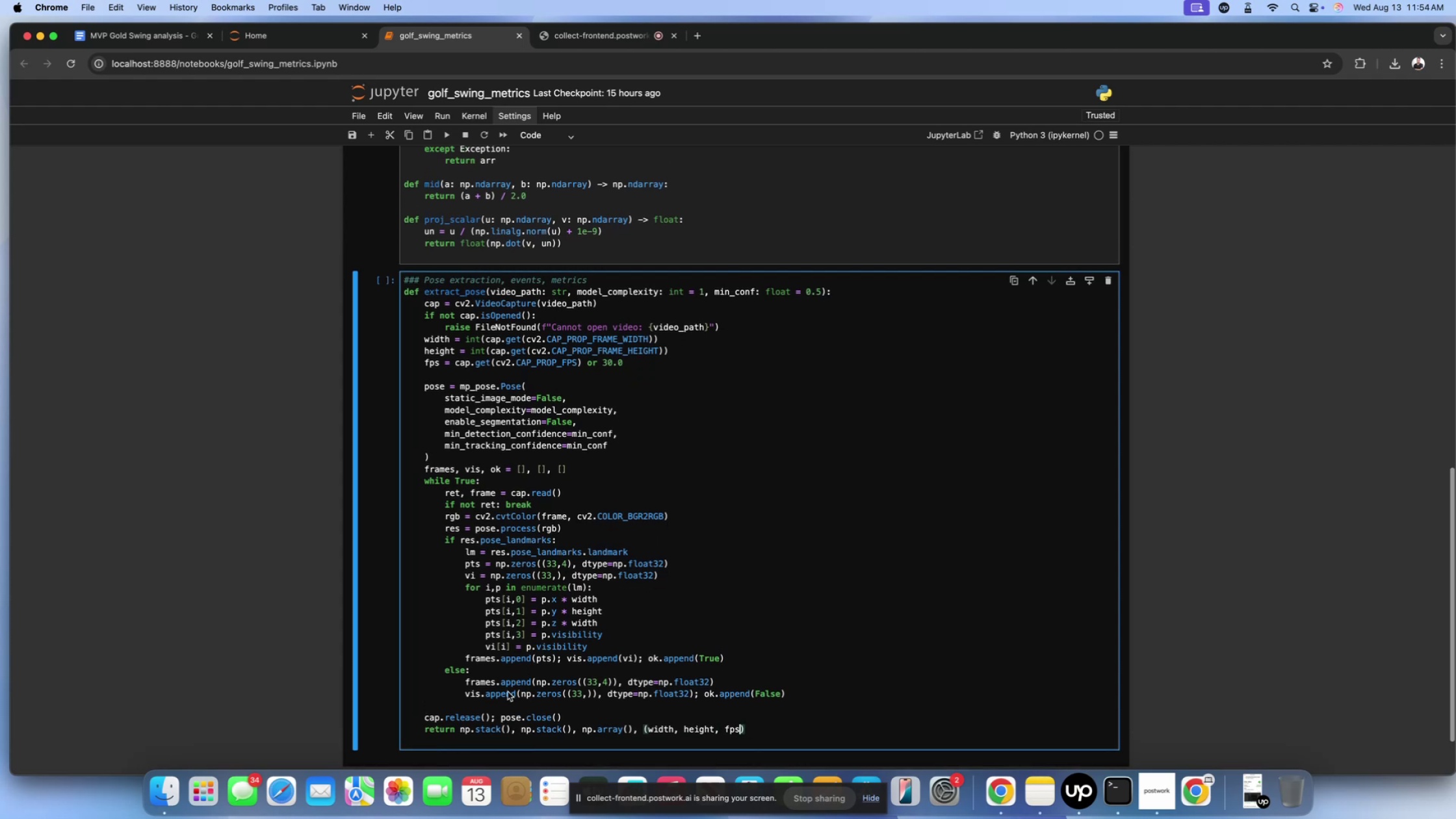 
scroll: coordinate [508, 687], scroll_direction: down, amount: 7.0
 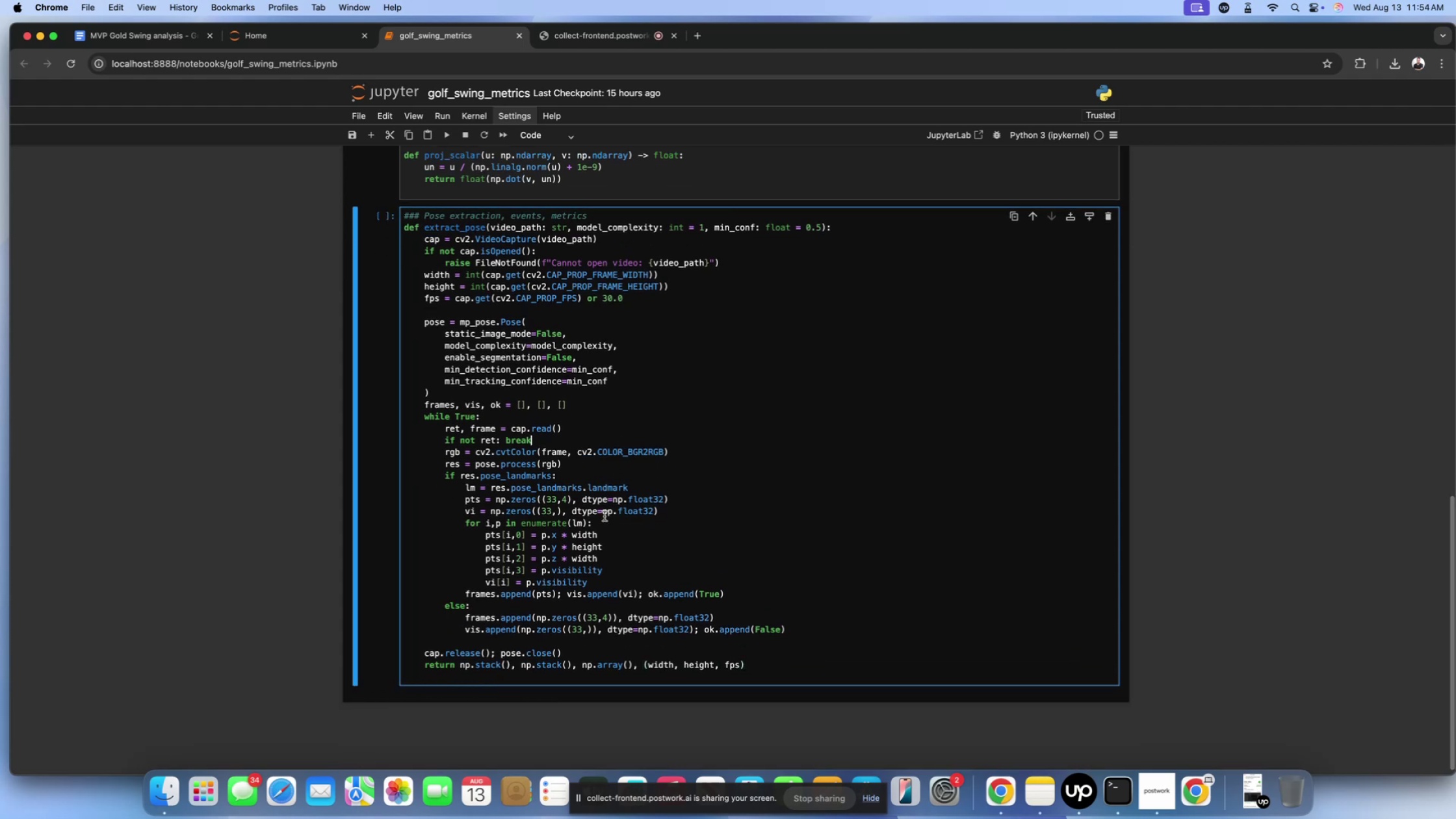 
double_click([603, 519])
 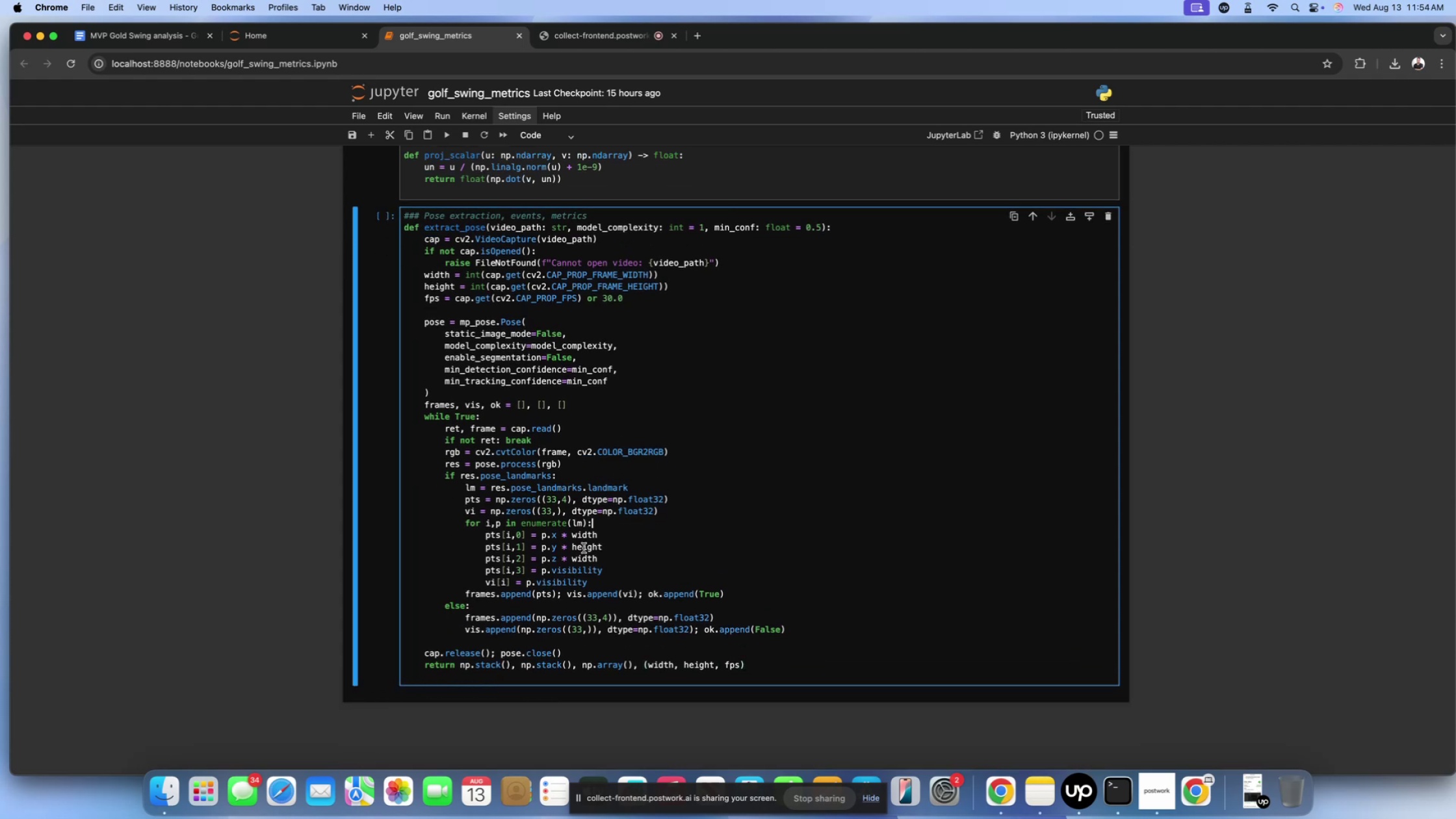 
scroll: coordinate [584, 549], scroll_direction: down, amount: 9.0
 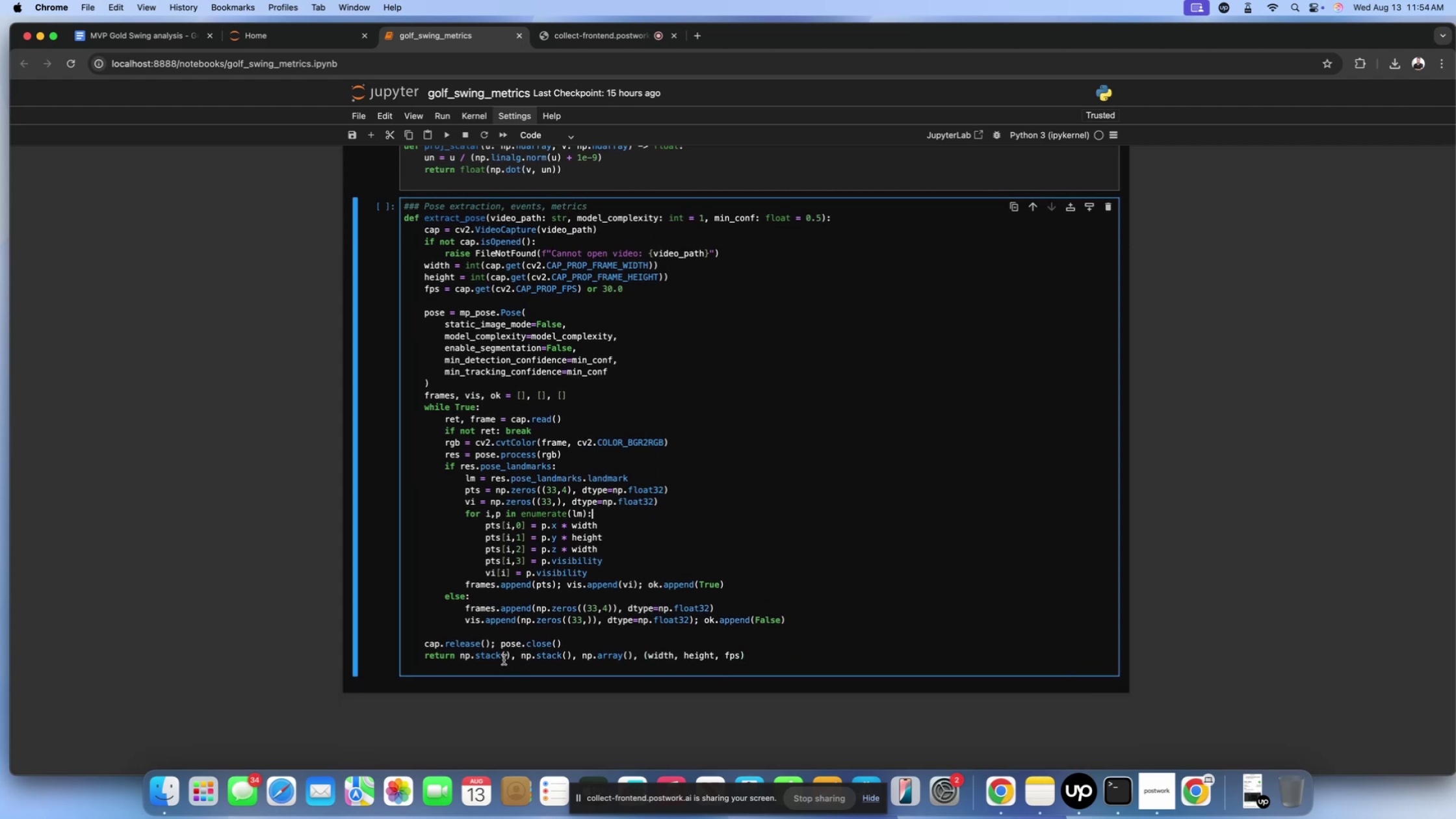 
left_click([505, 660])
 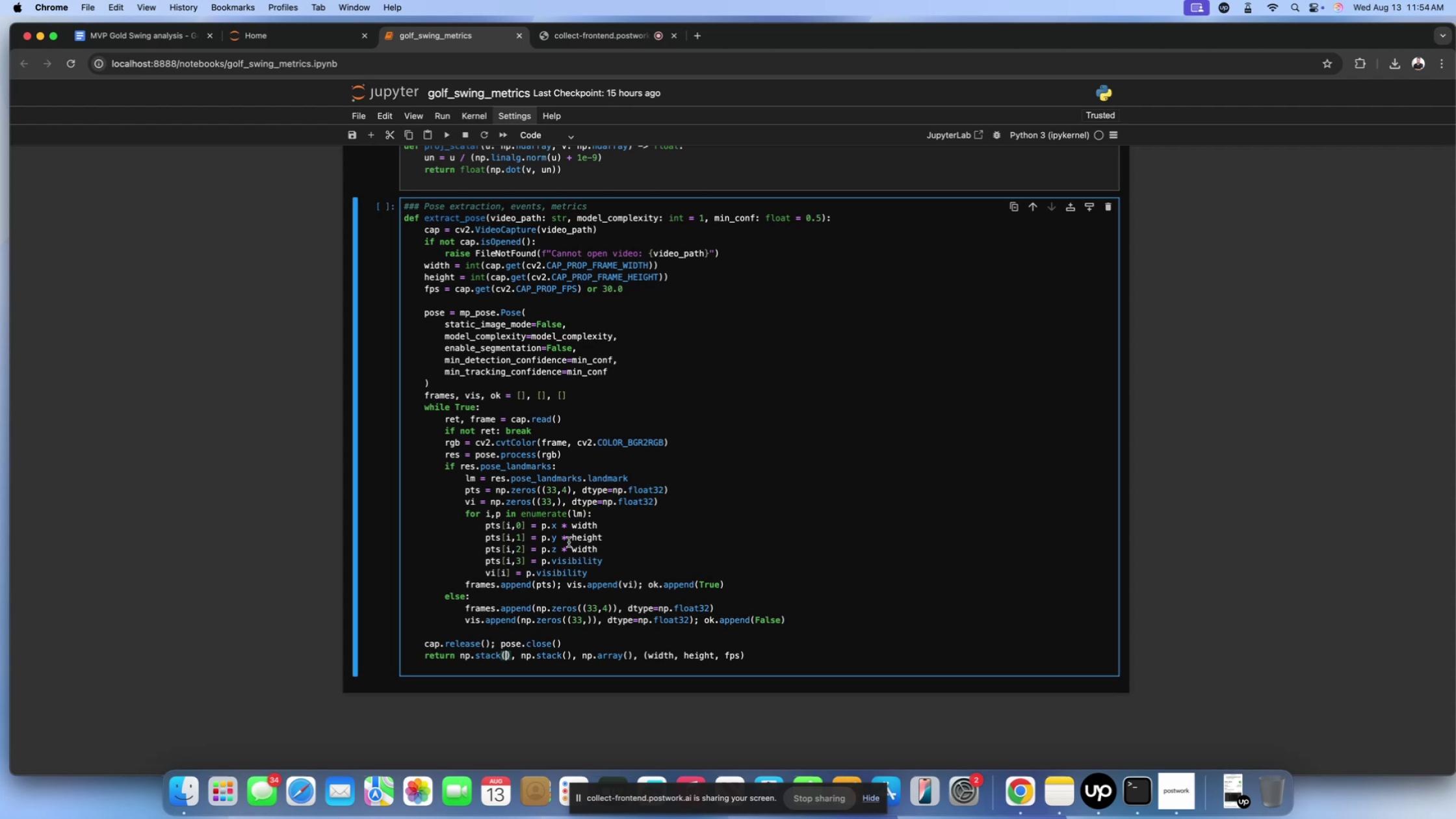 
wait(21.9)
 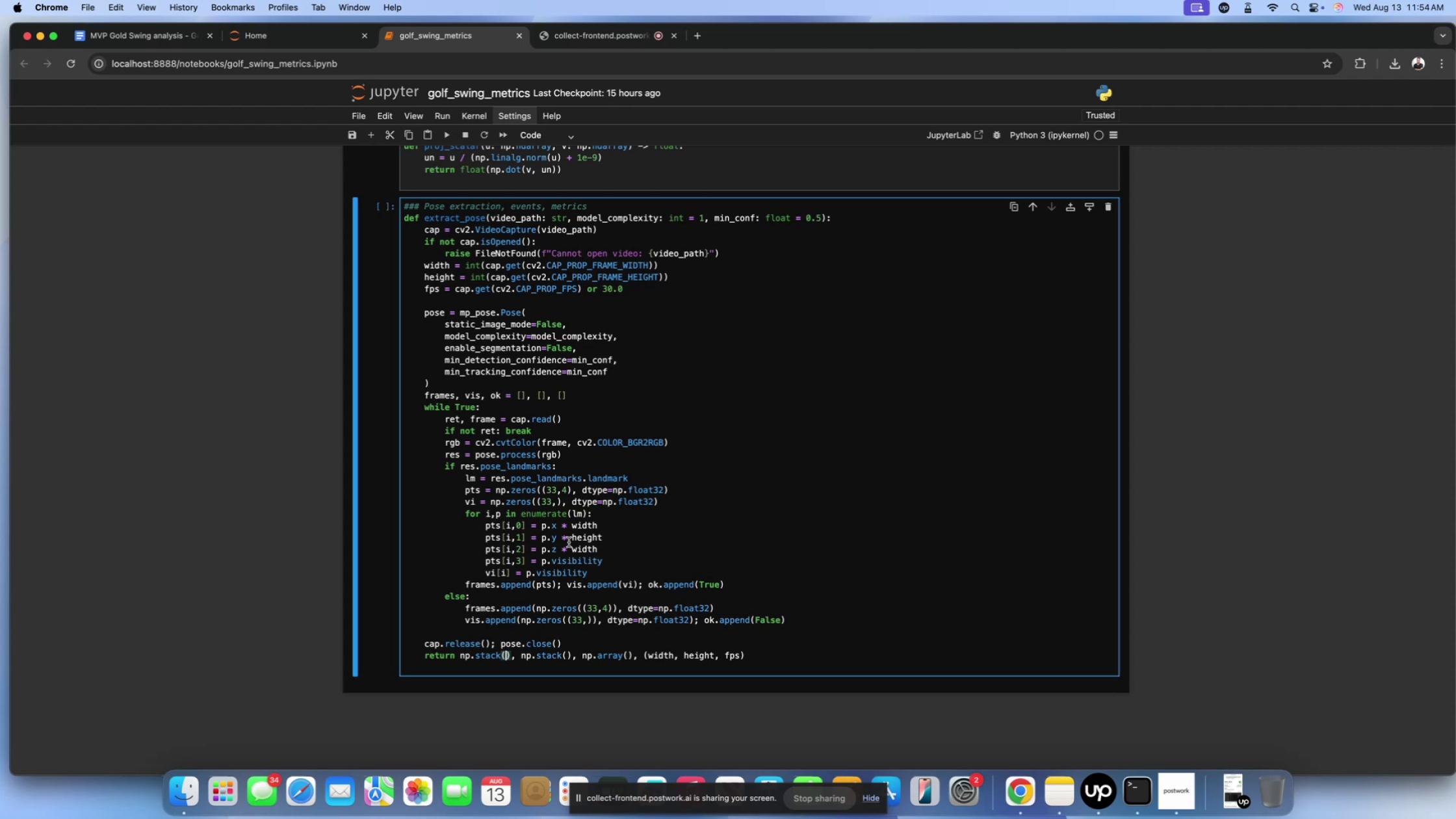 
type(frames)
 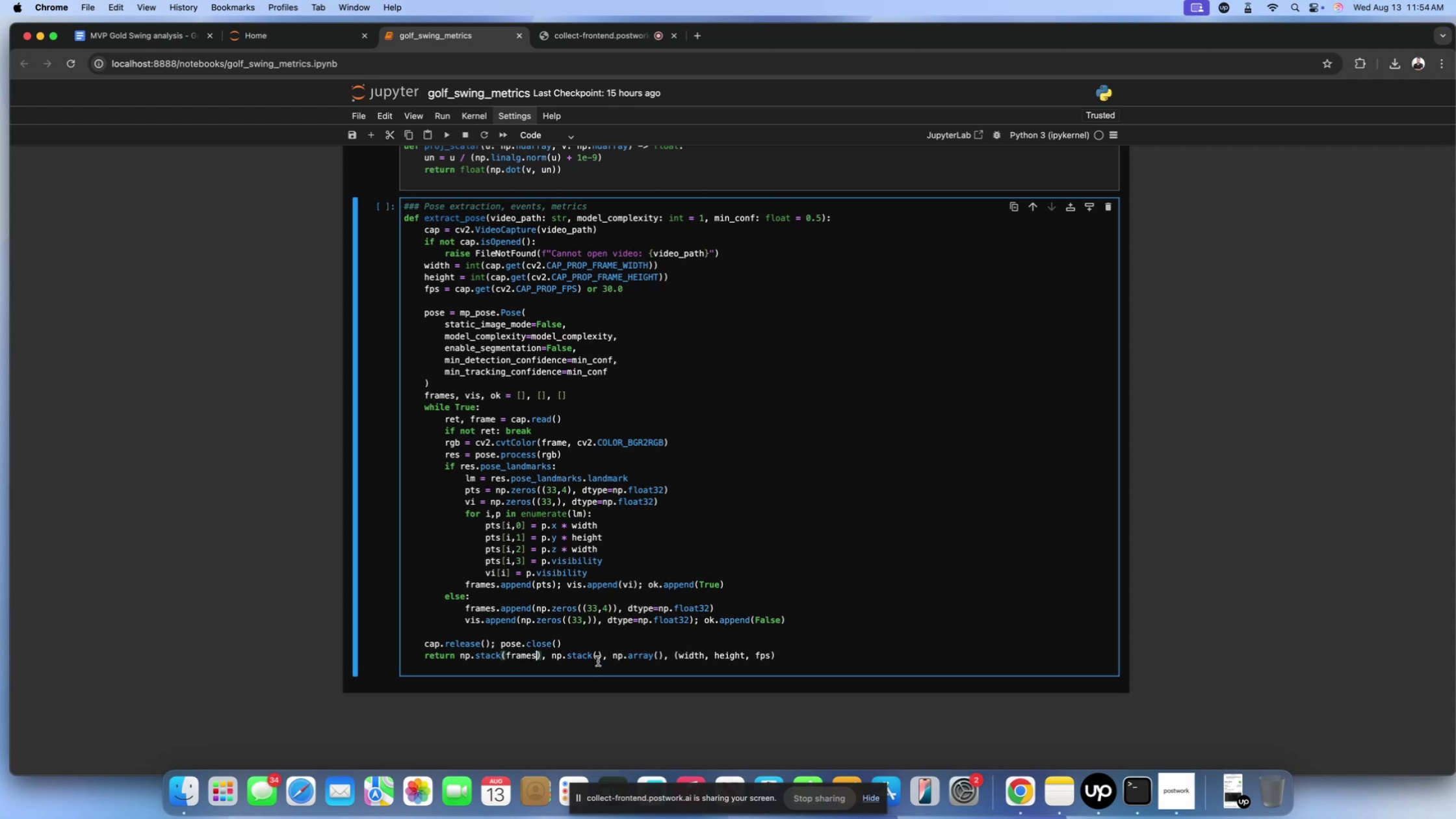 
left_click([598, 660])
 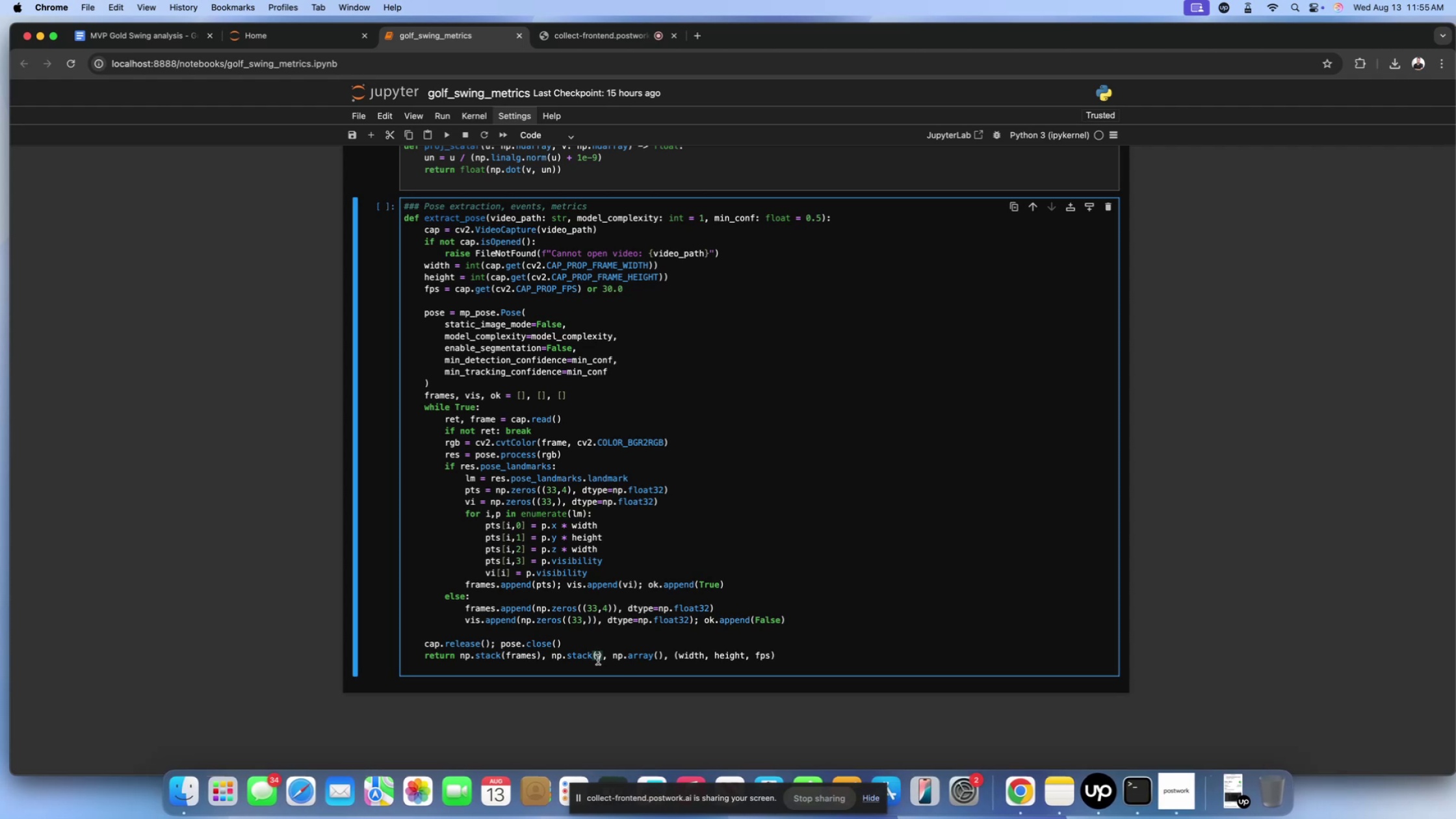 
wait(17.52)
 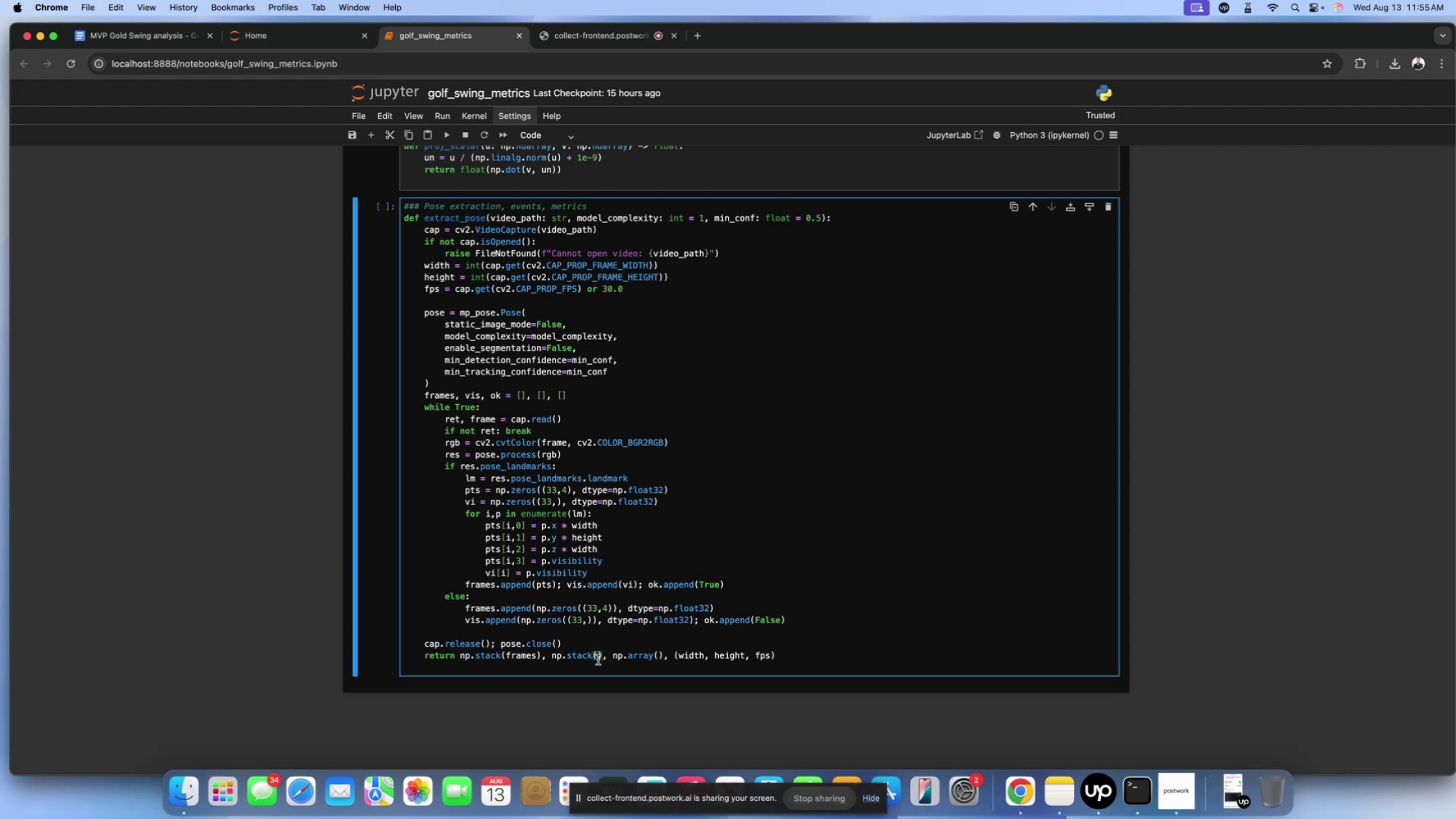 
type(vis)
 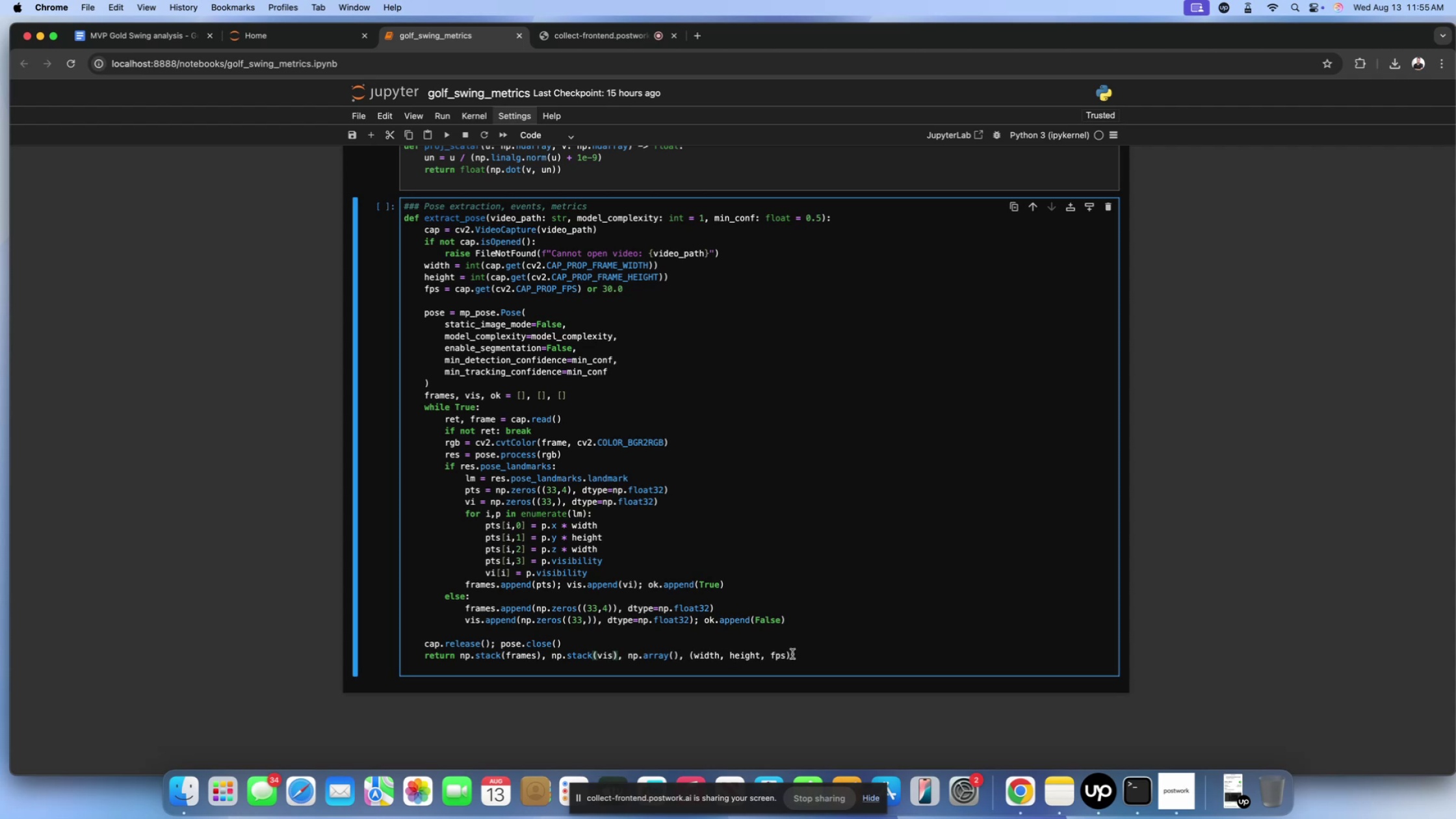 
left_click([815, 651])
 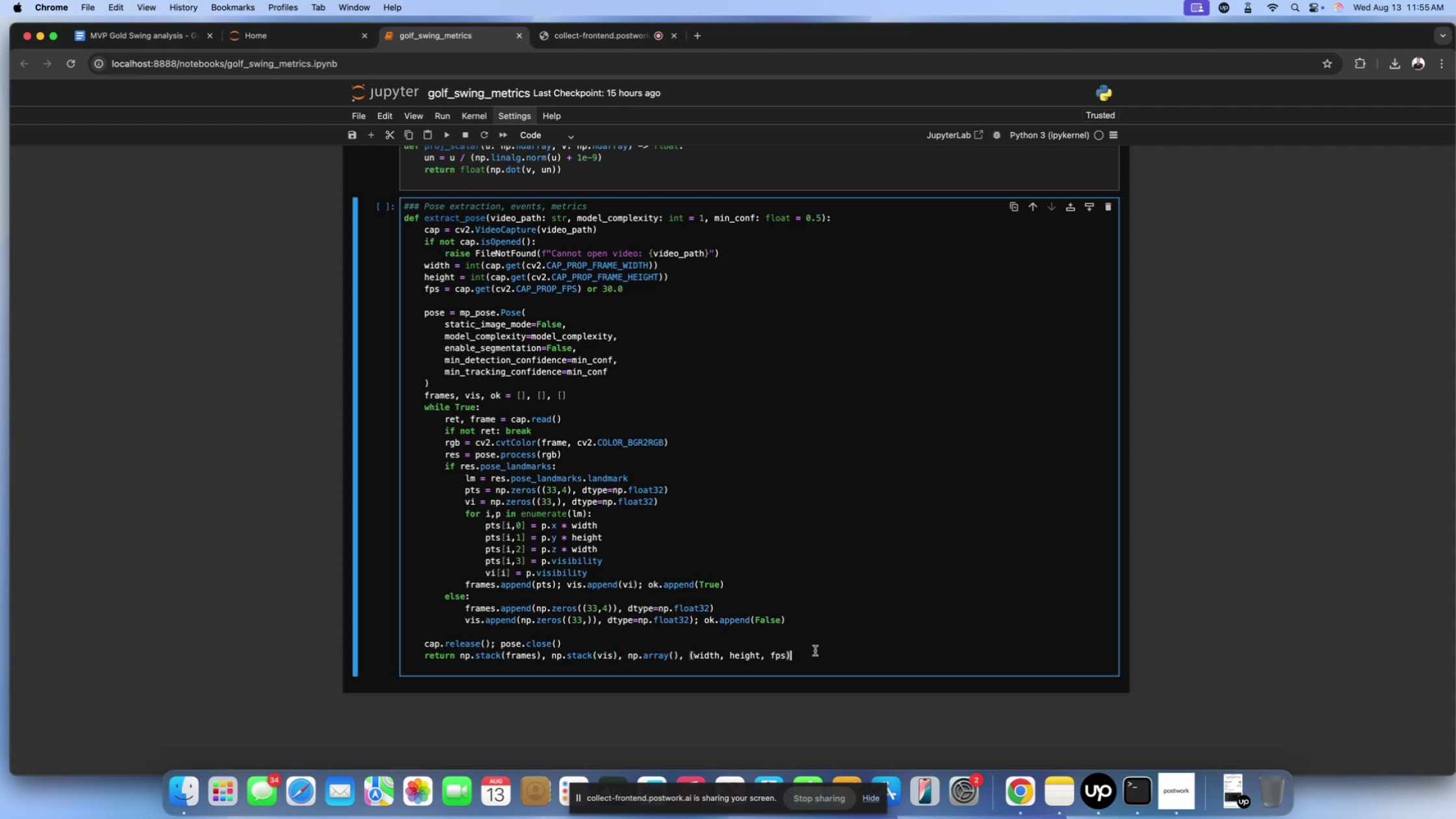 
key(Shift+Enter)
 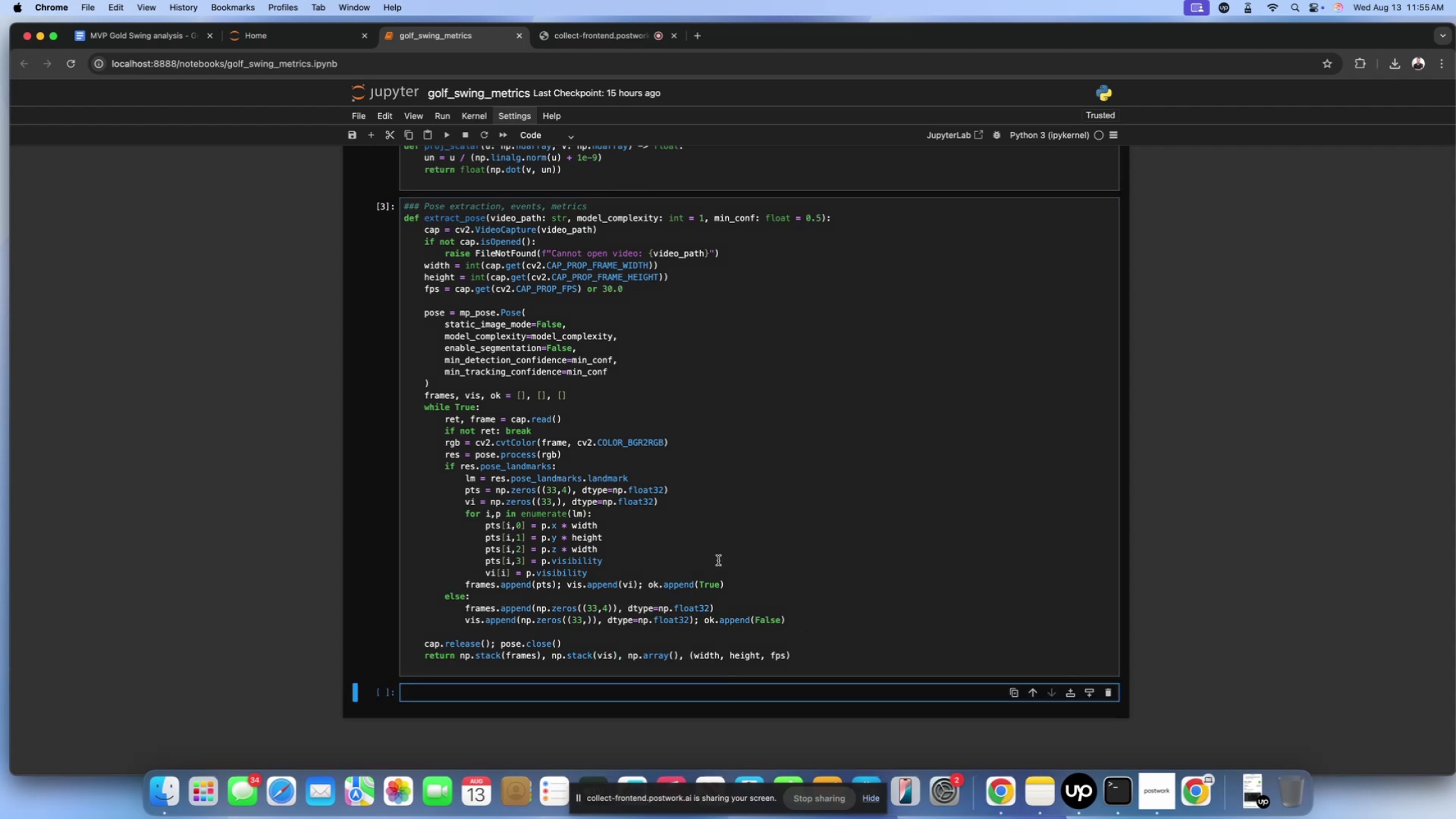 
scroll: coordinate [665, 524], scroll_direction: down, amount: 13.0
 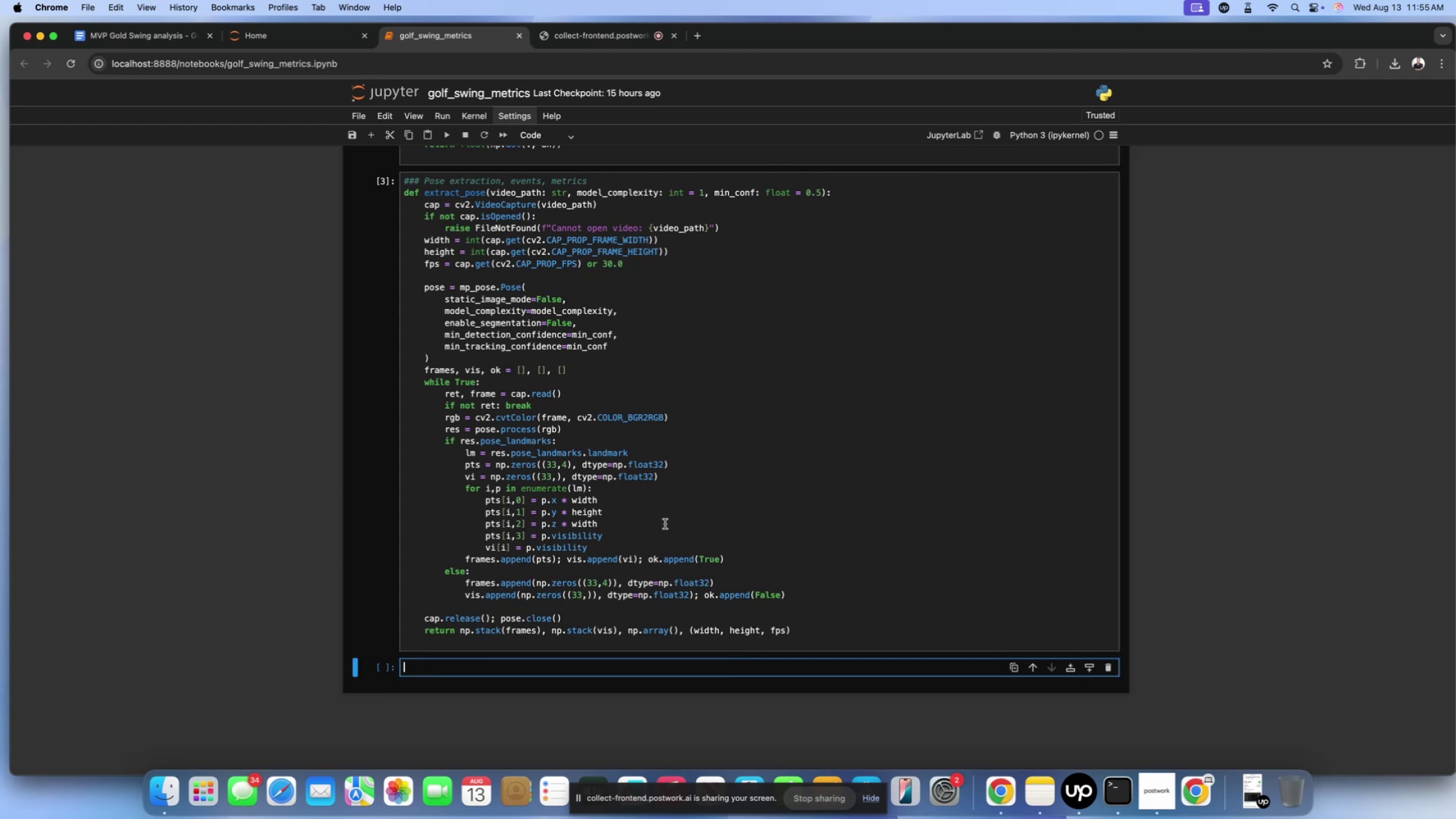 
type(def detect_events))
key(Backspace)
type(*)
key(Backspace)
type(():)
 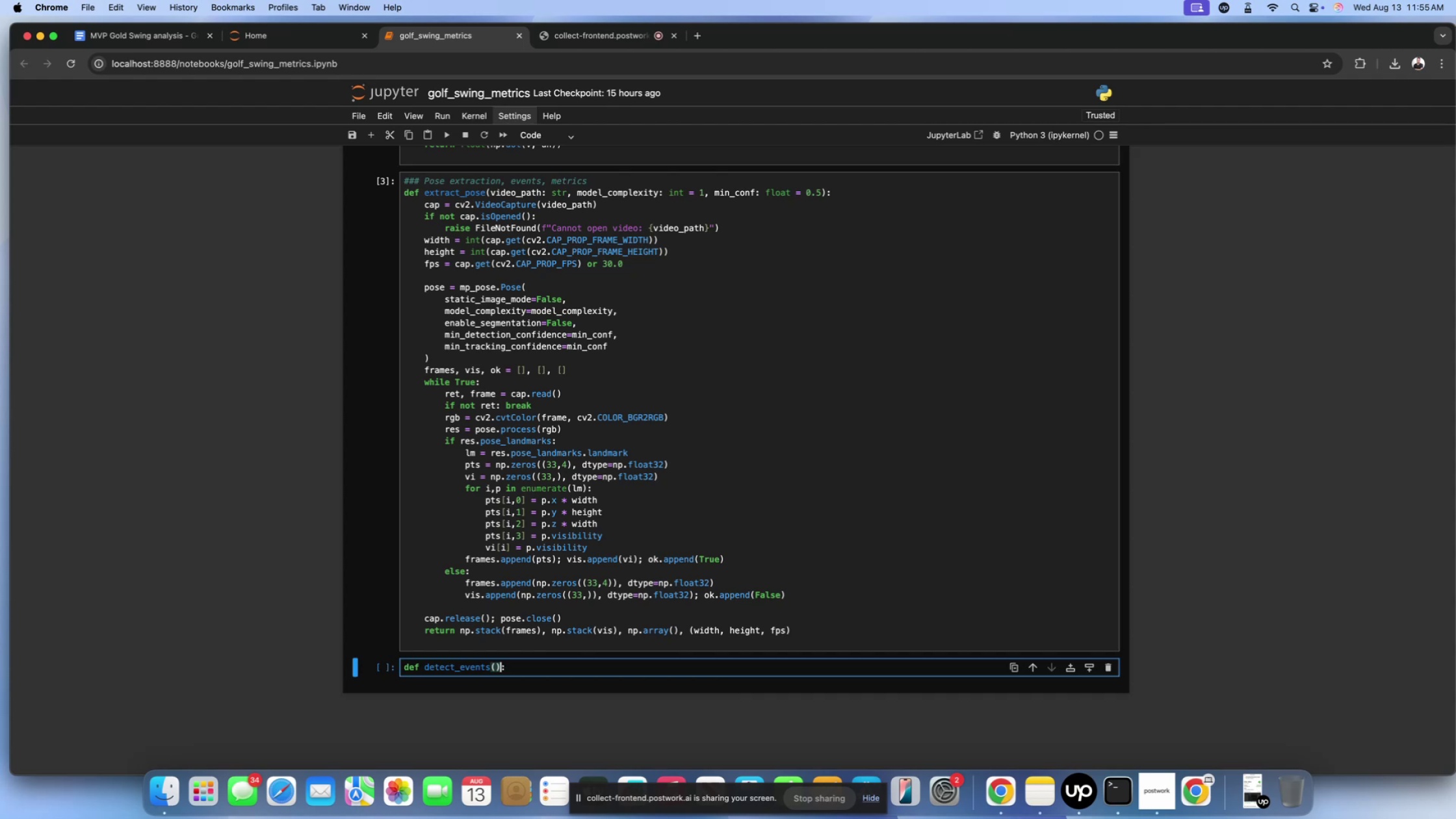 
 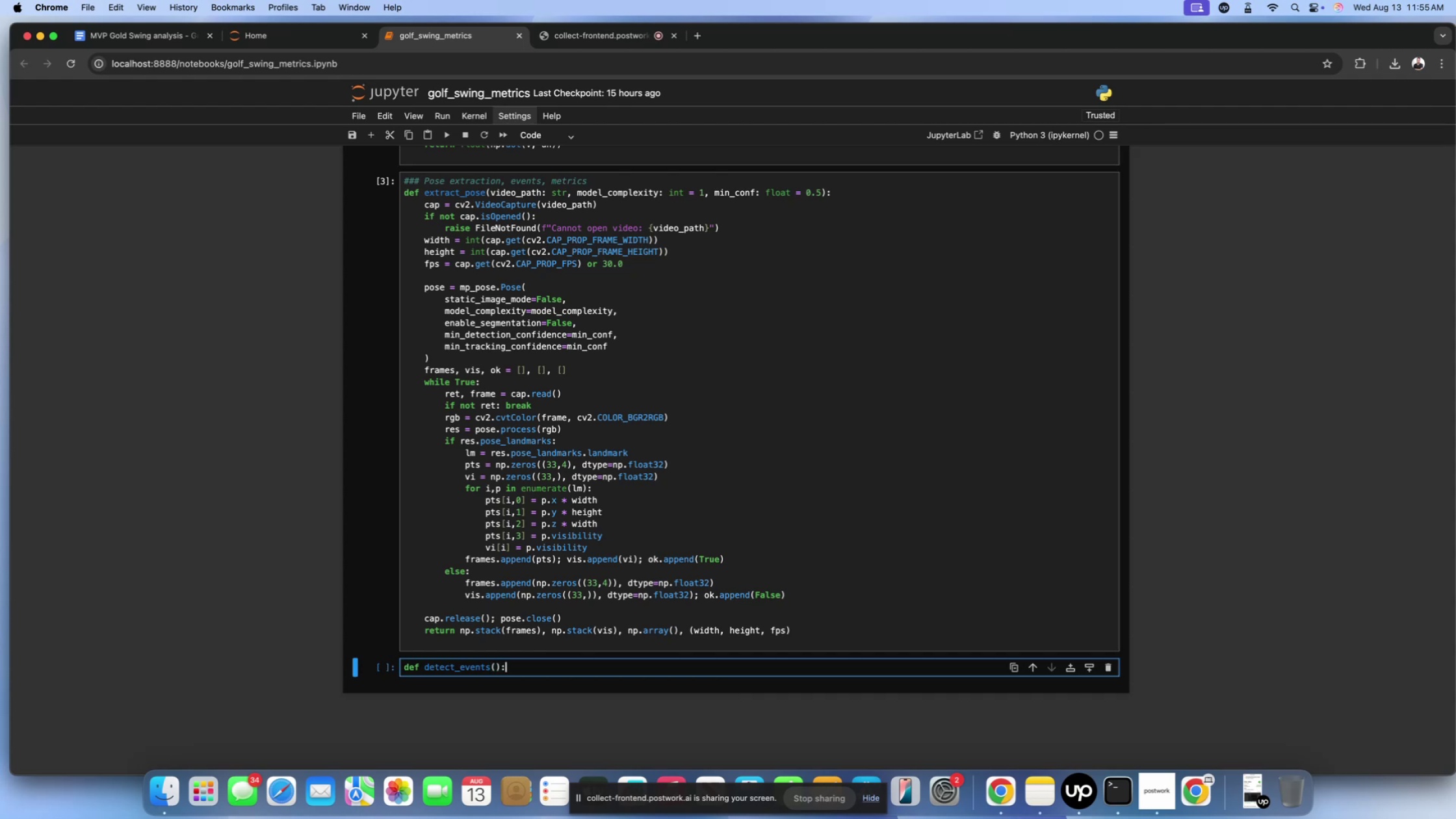 
key(ArrowLeft)
 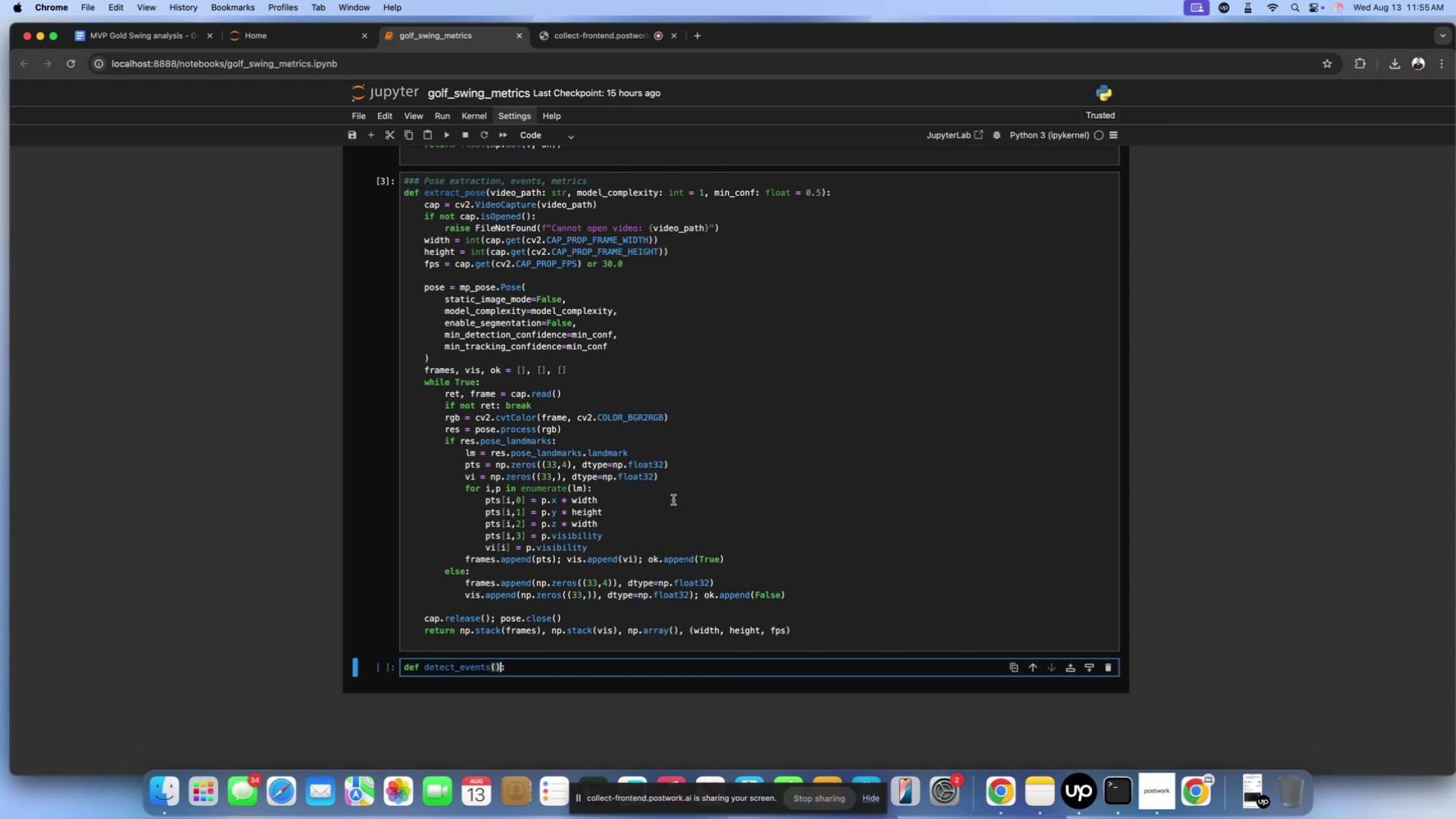 
scroll: coordinate [674, 456], scroll_direction: up, amount: 9.0
 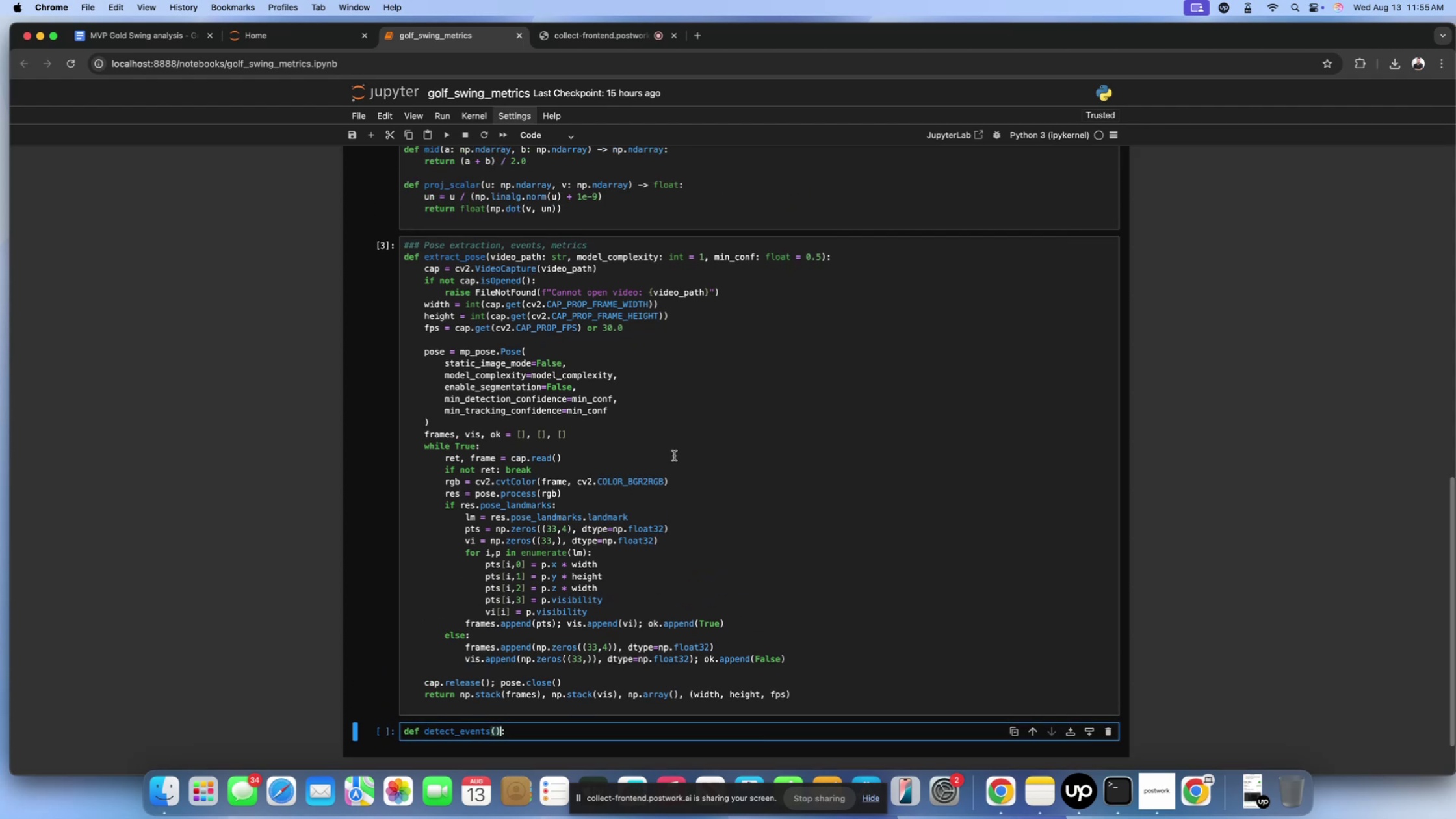 
scroll: coordinate [674, 456], scroll_direction: down, amount: 11.0
 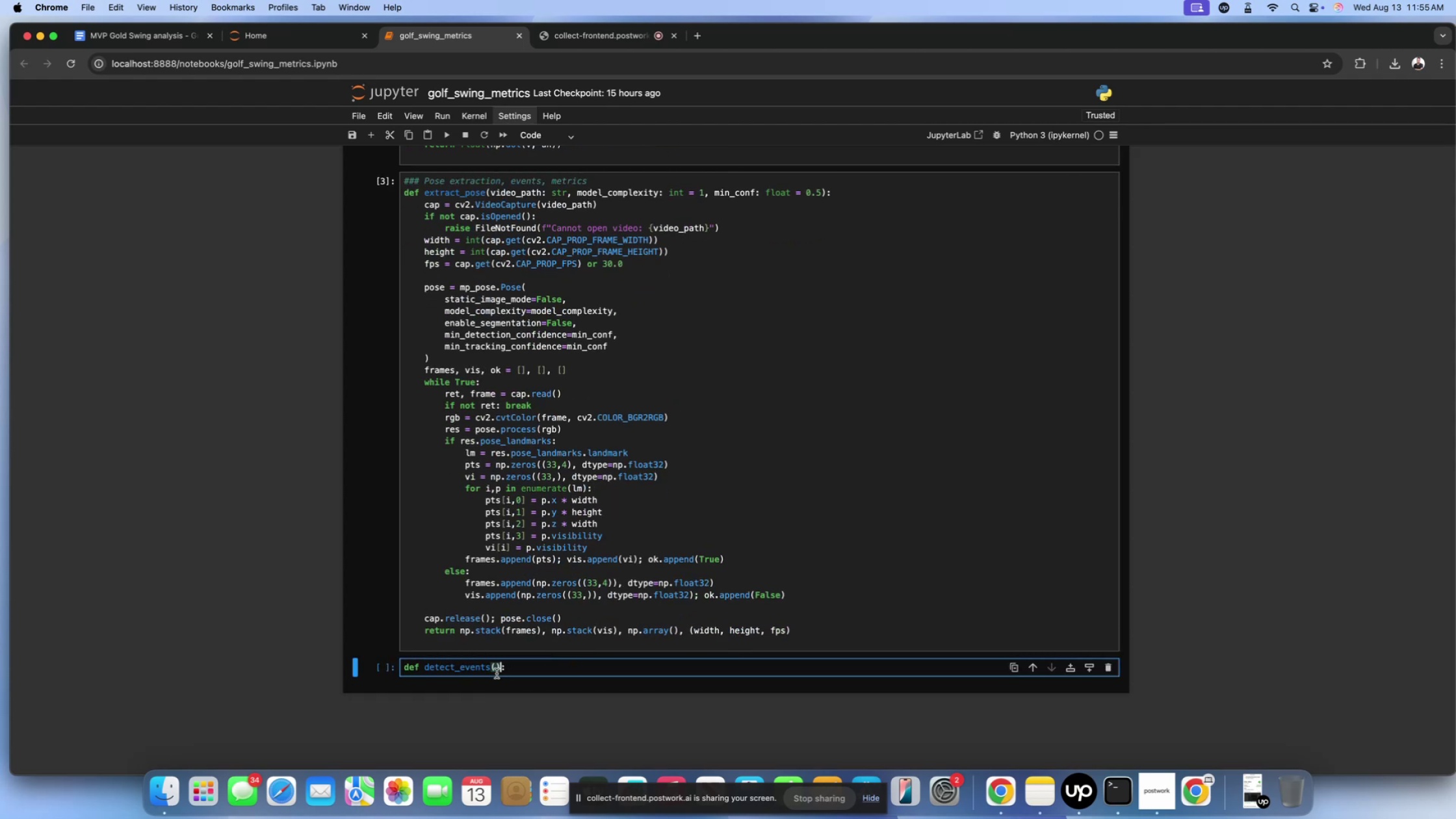 
left_click([497, 671])
 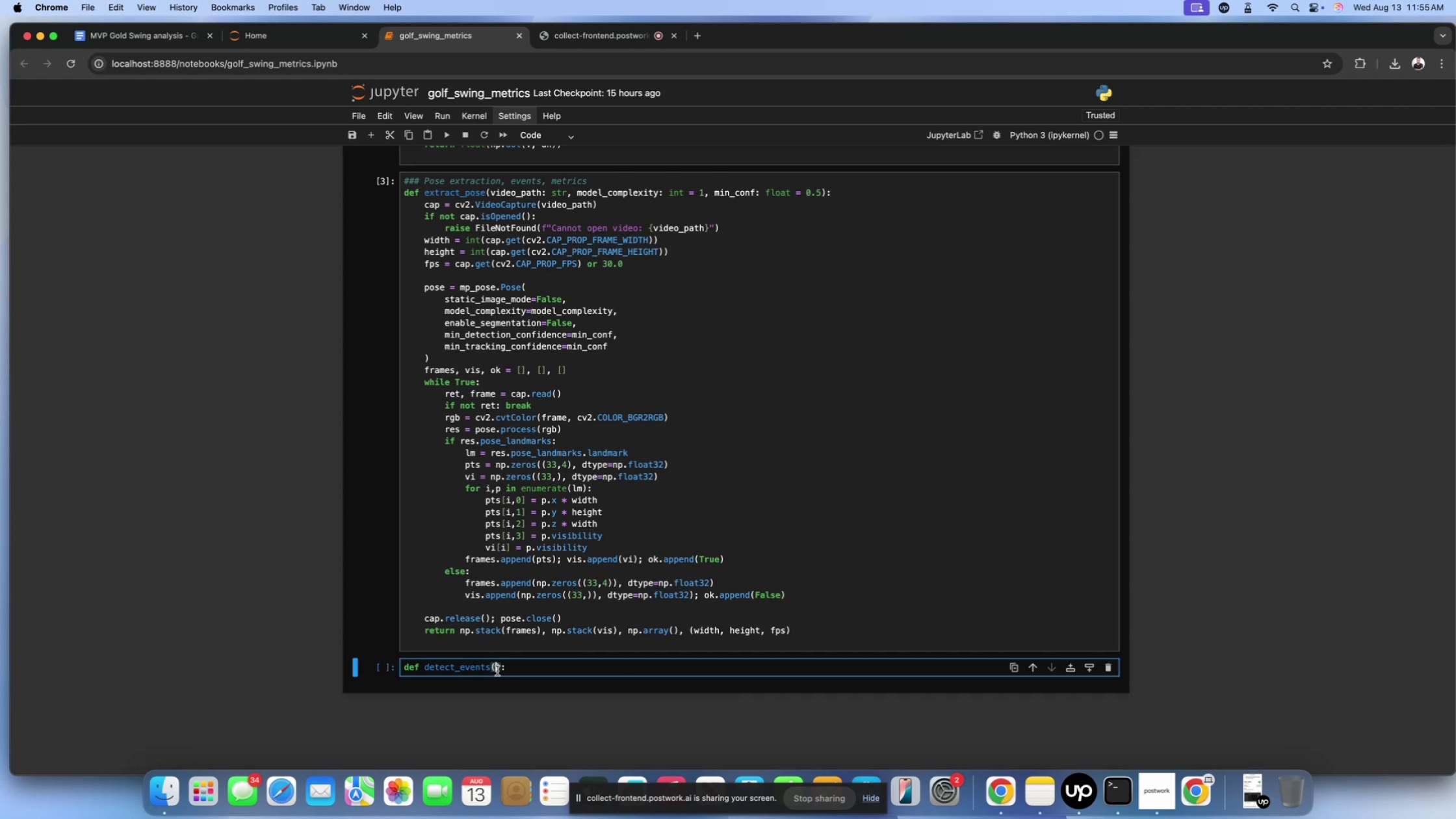 
wait(21.94)
 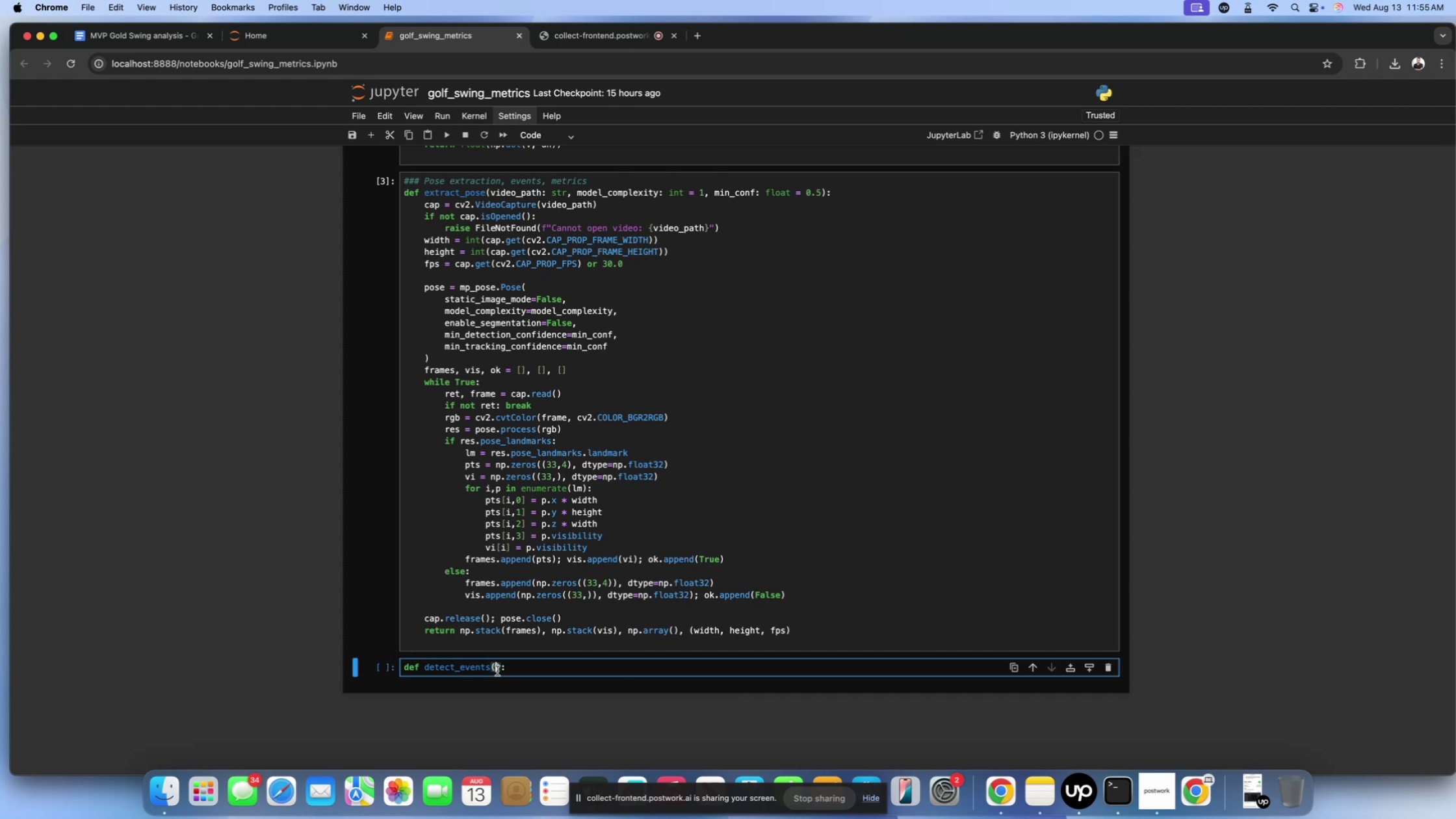 
type(kpts:)
 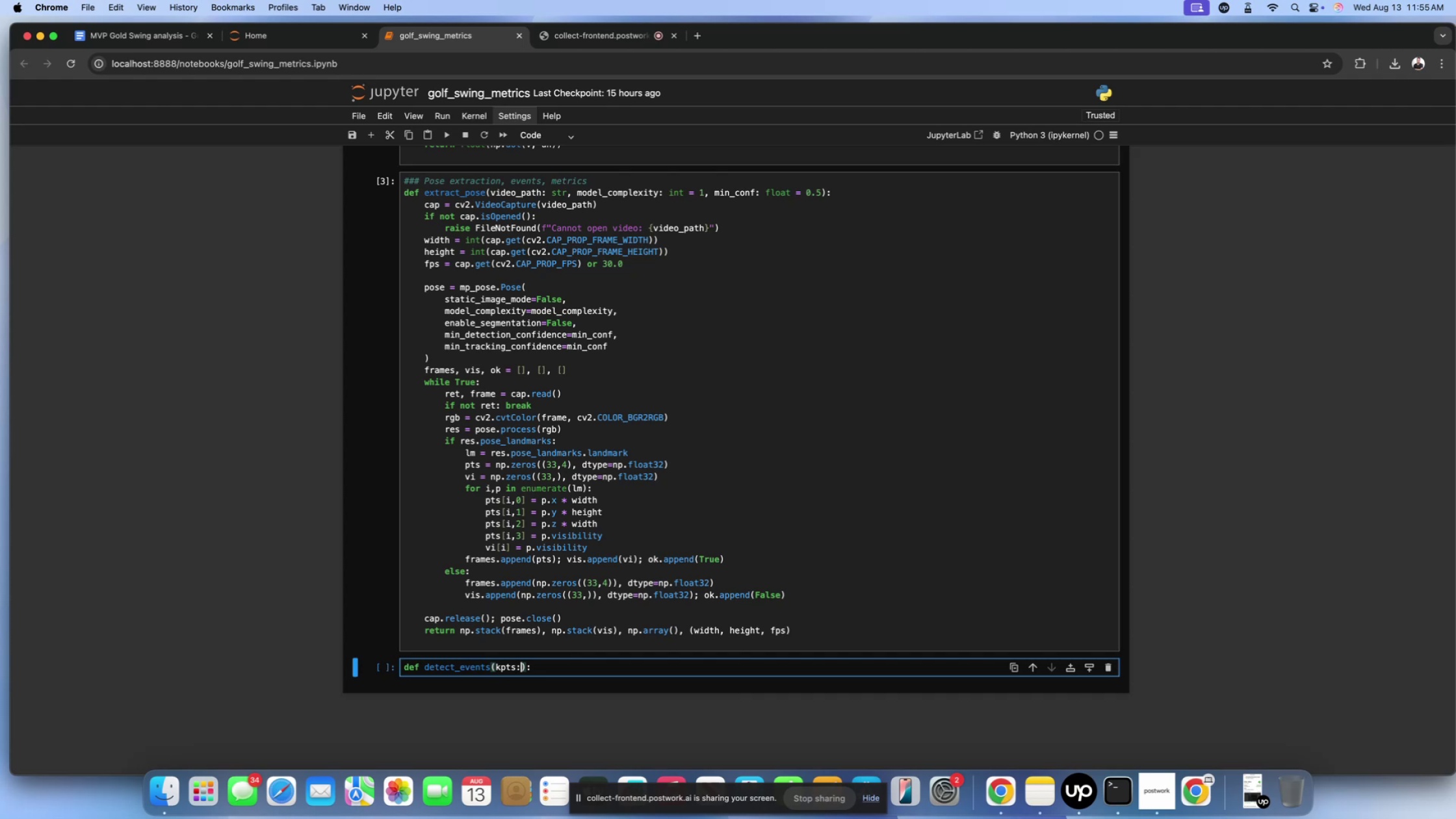 
wait(6.7)
 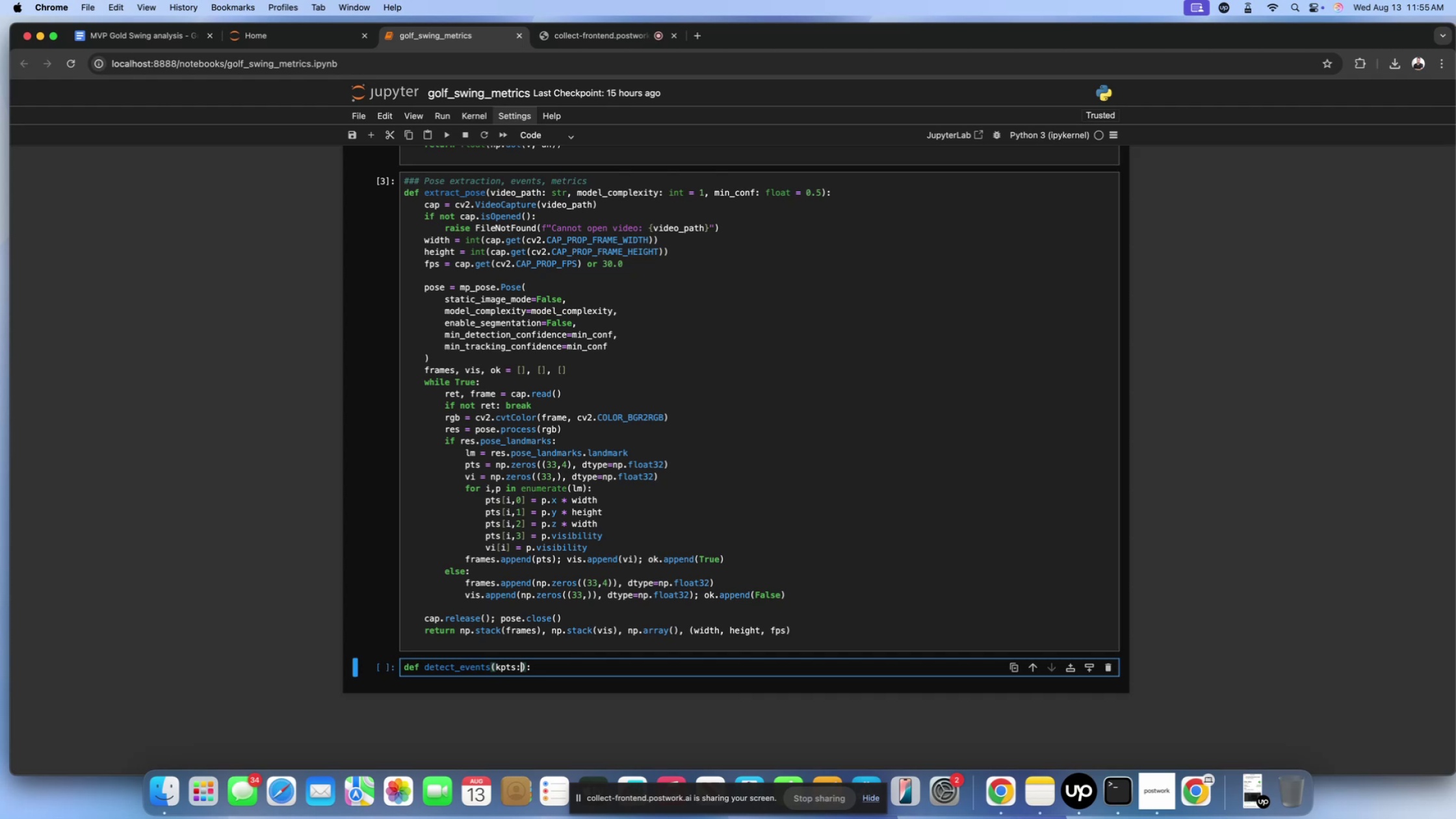 
type( np.ndarrayu)
key(Backspace)
 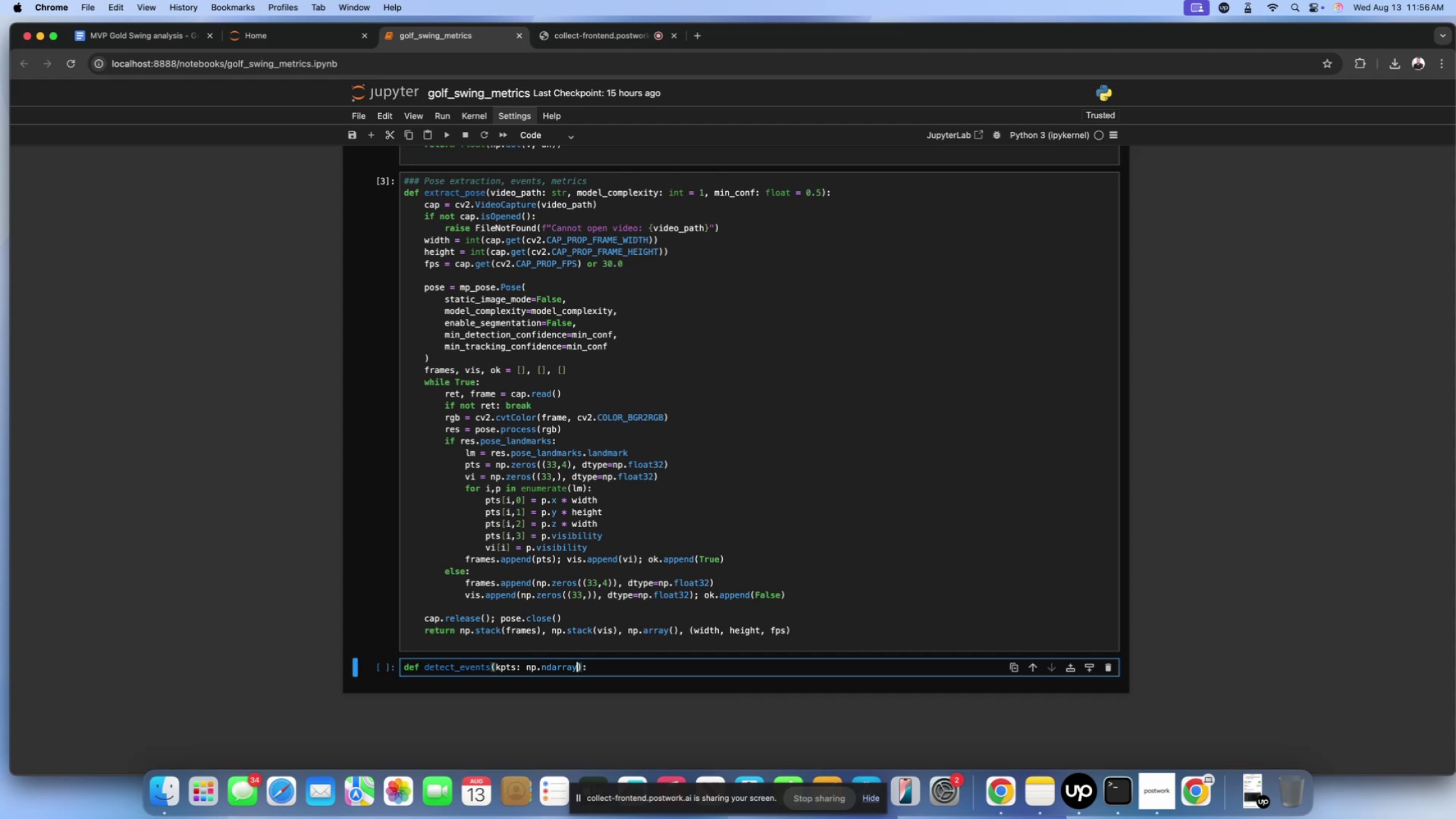 
wait(12.39)
 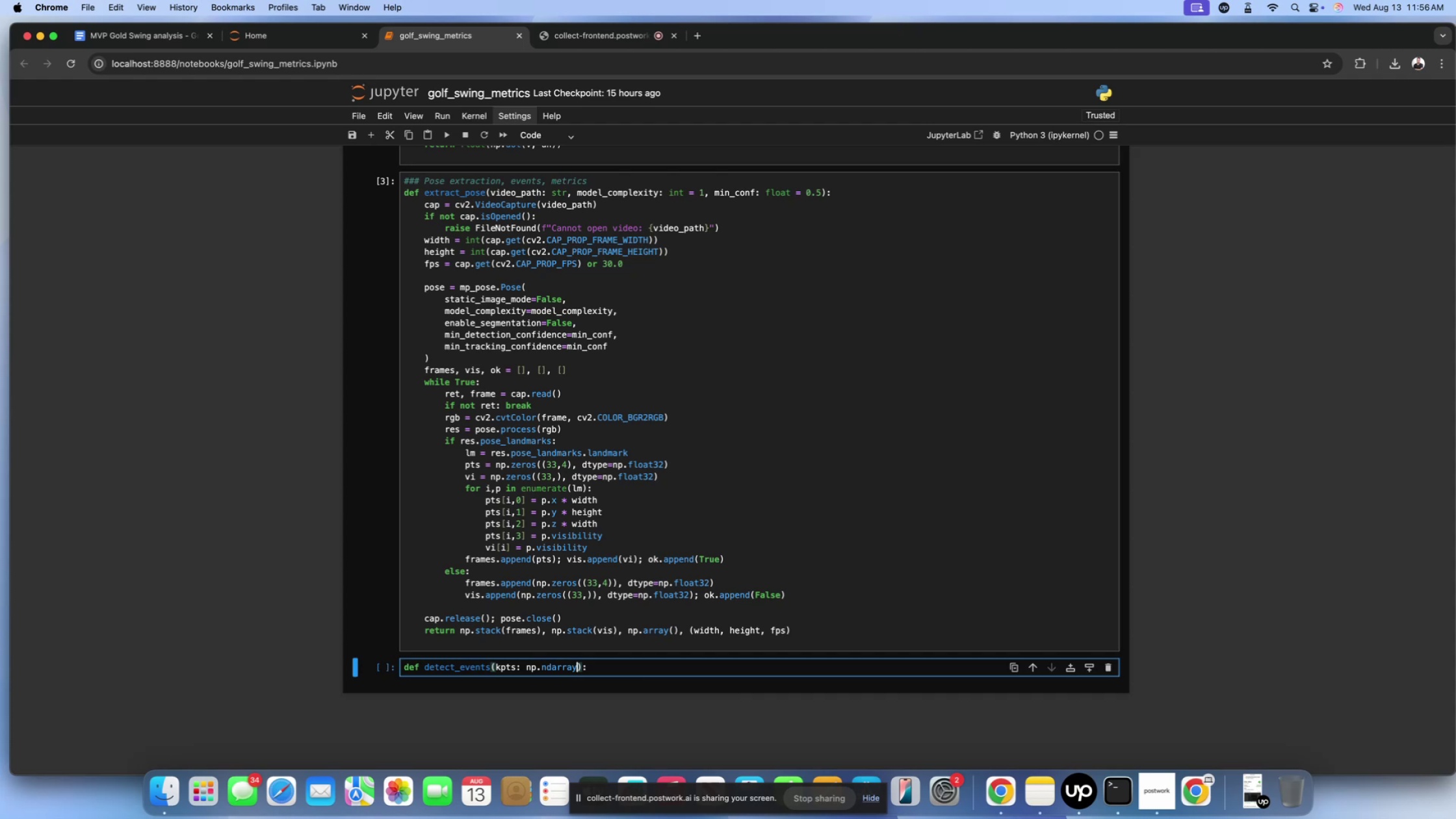 
key(Comma)
 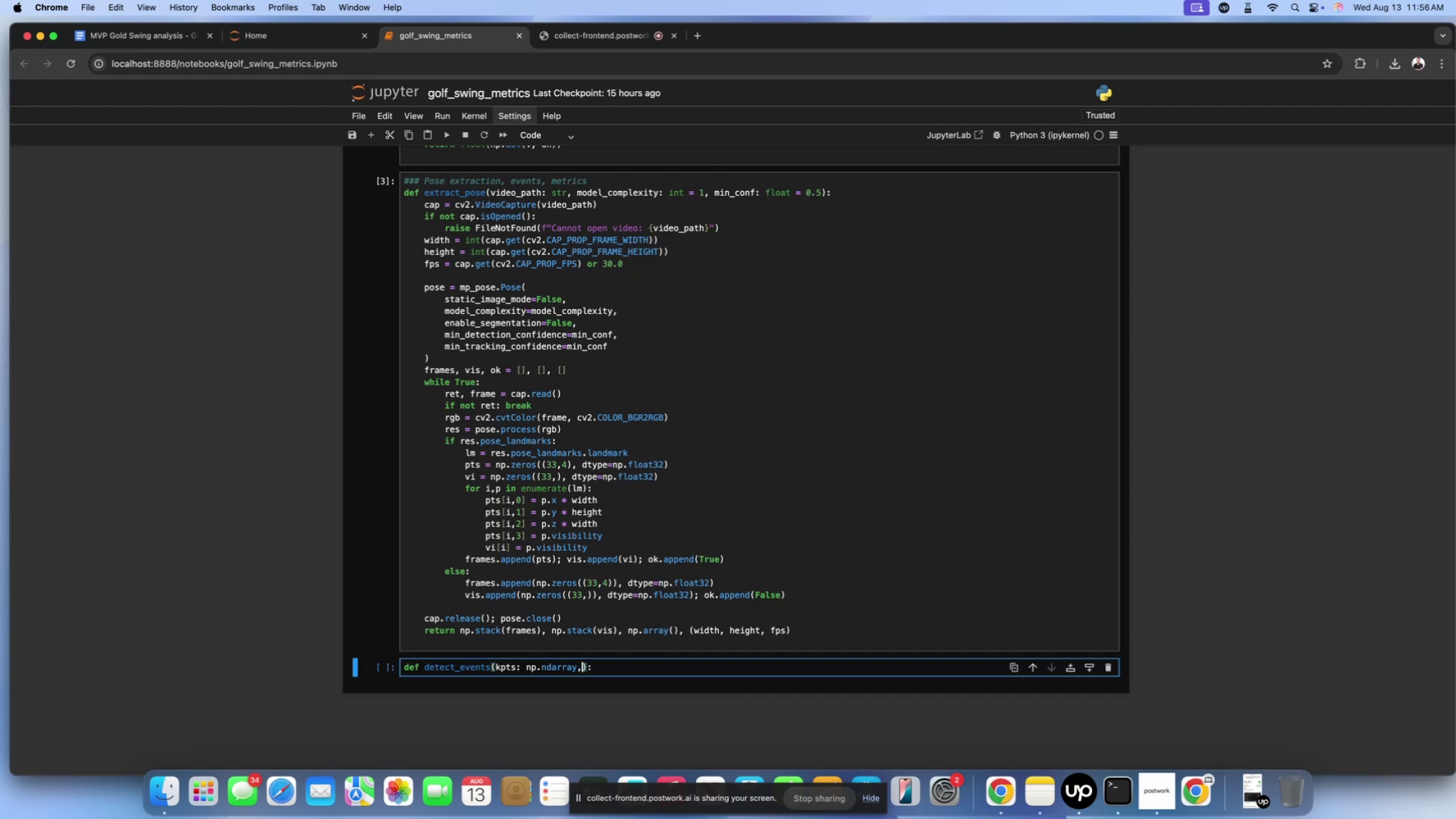 
key(Space)
 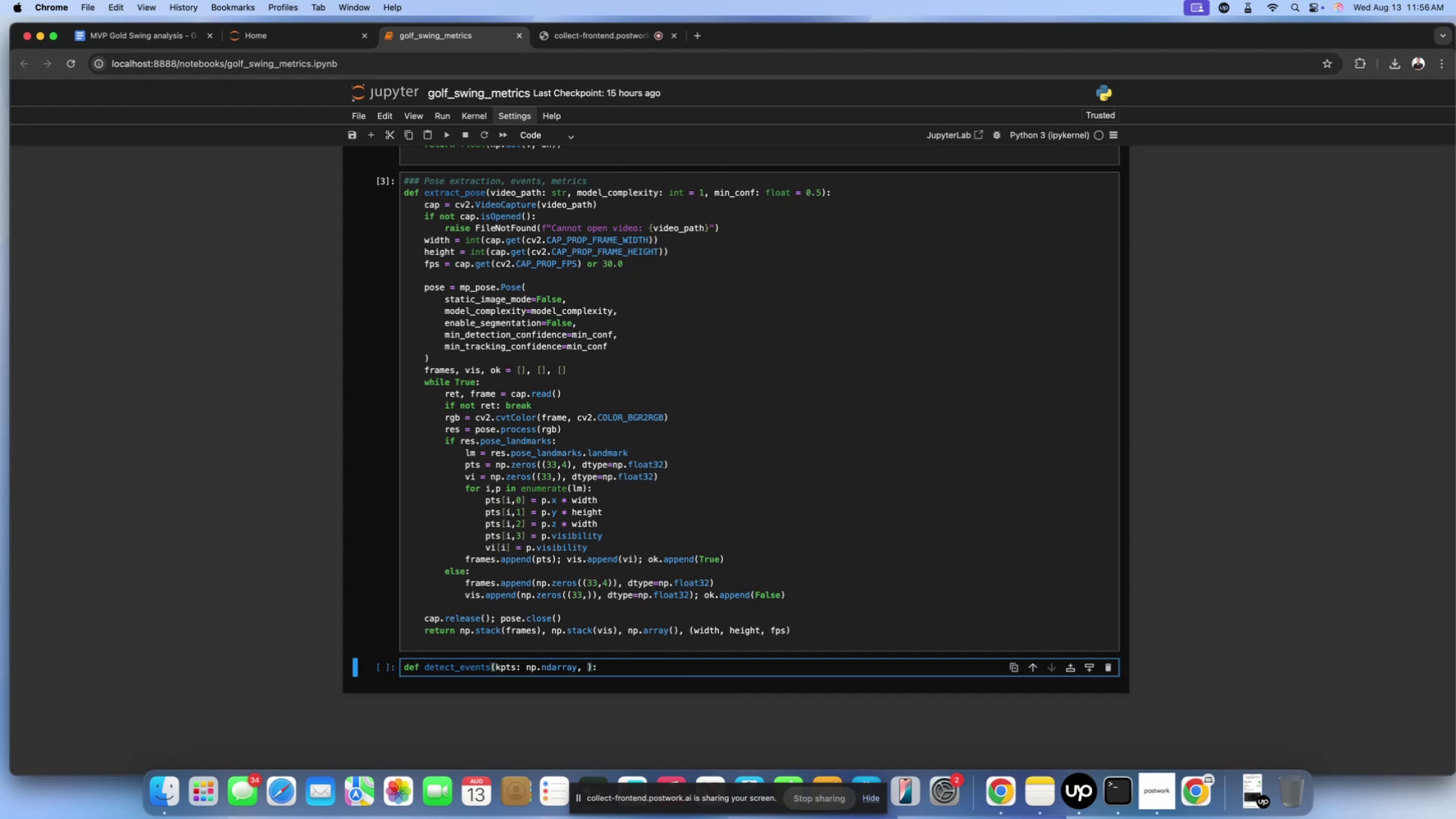 
wait(12.87)
 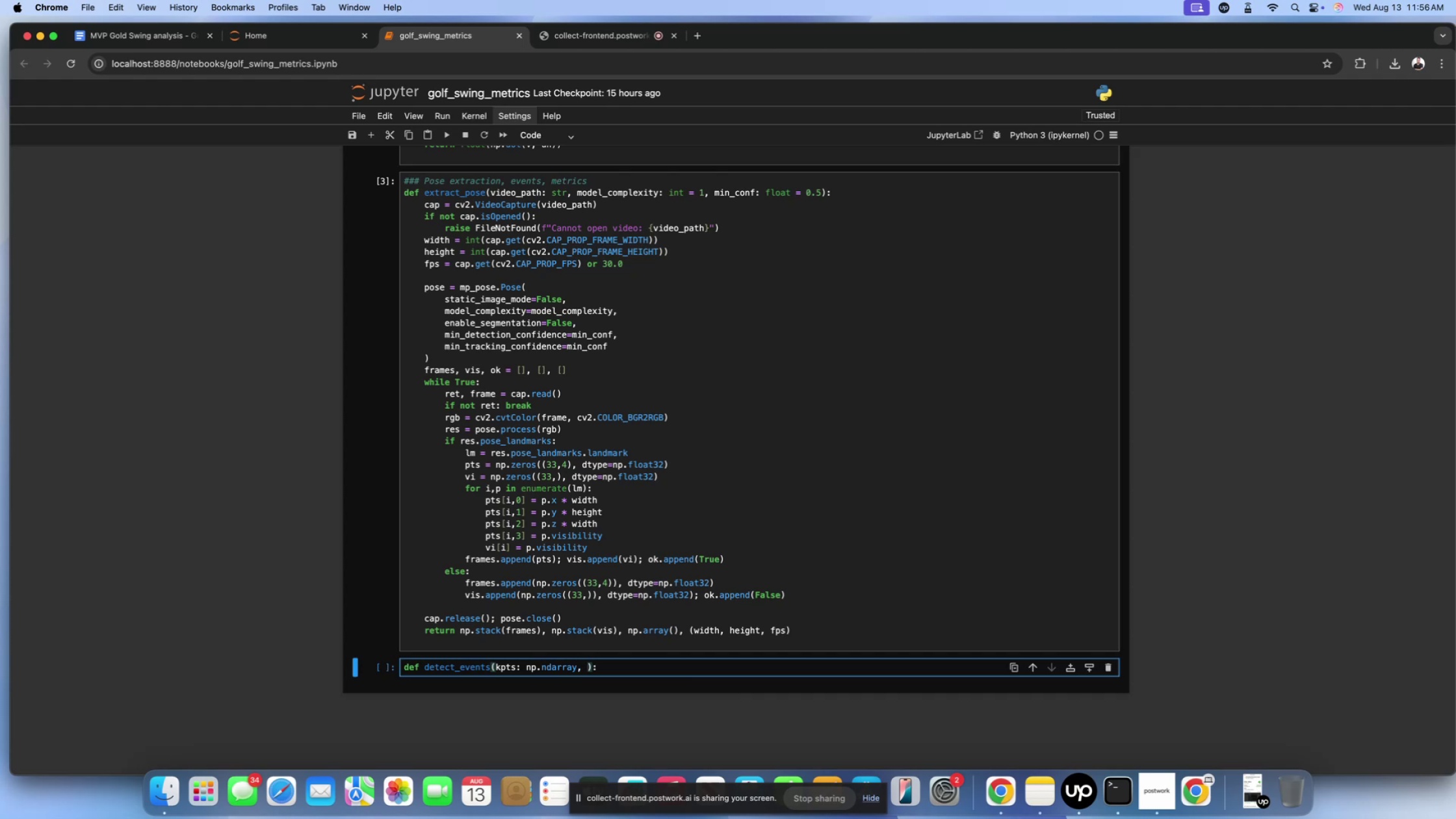 
type(np.ndarray)
 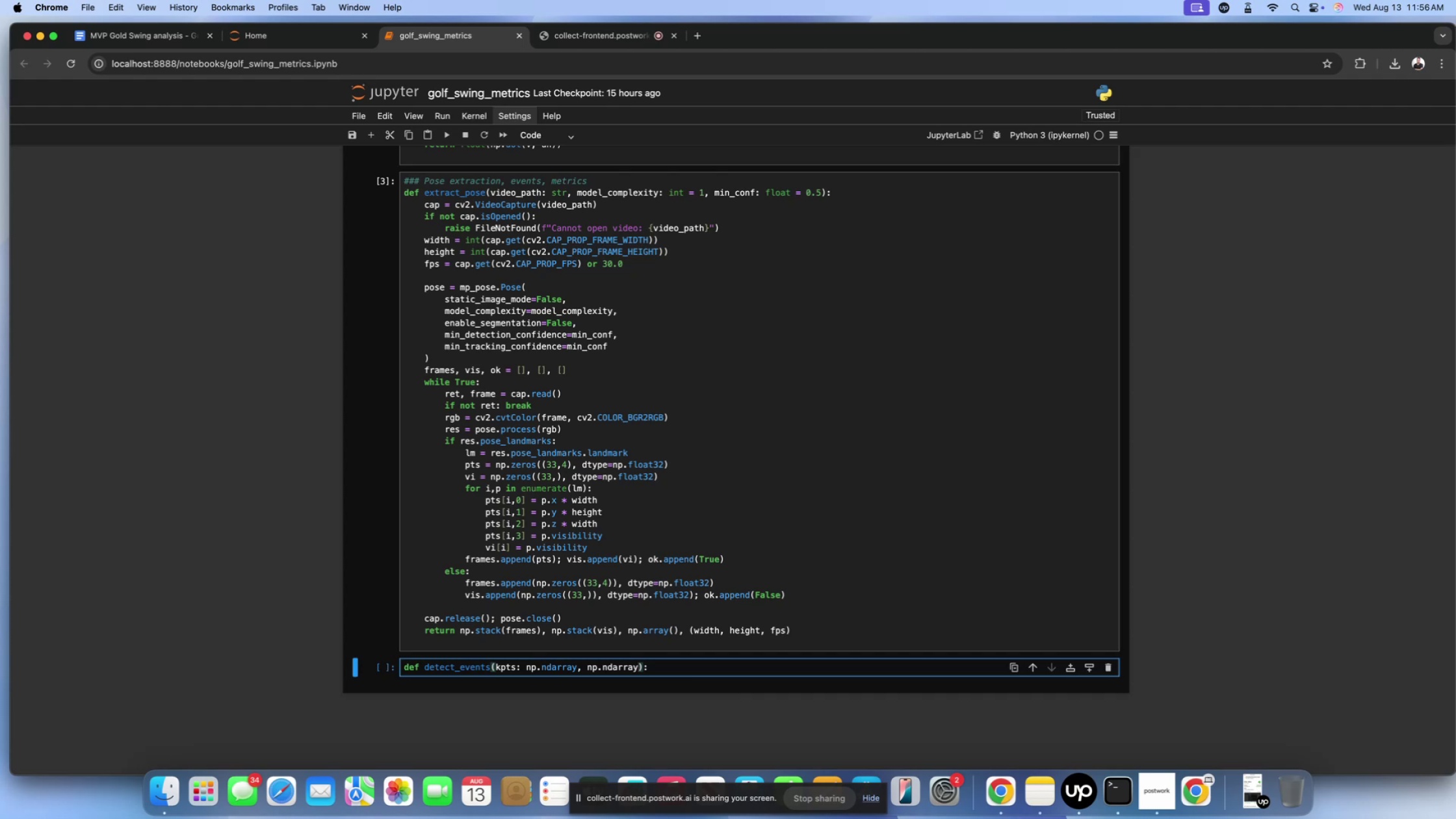 
wait(7.83)
 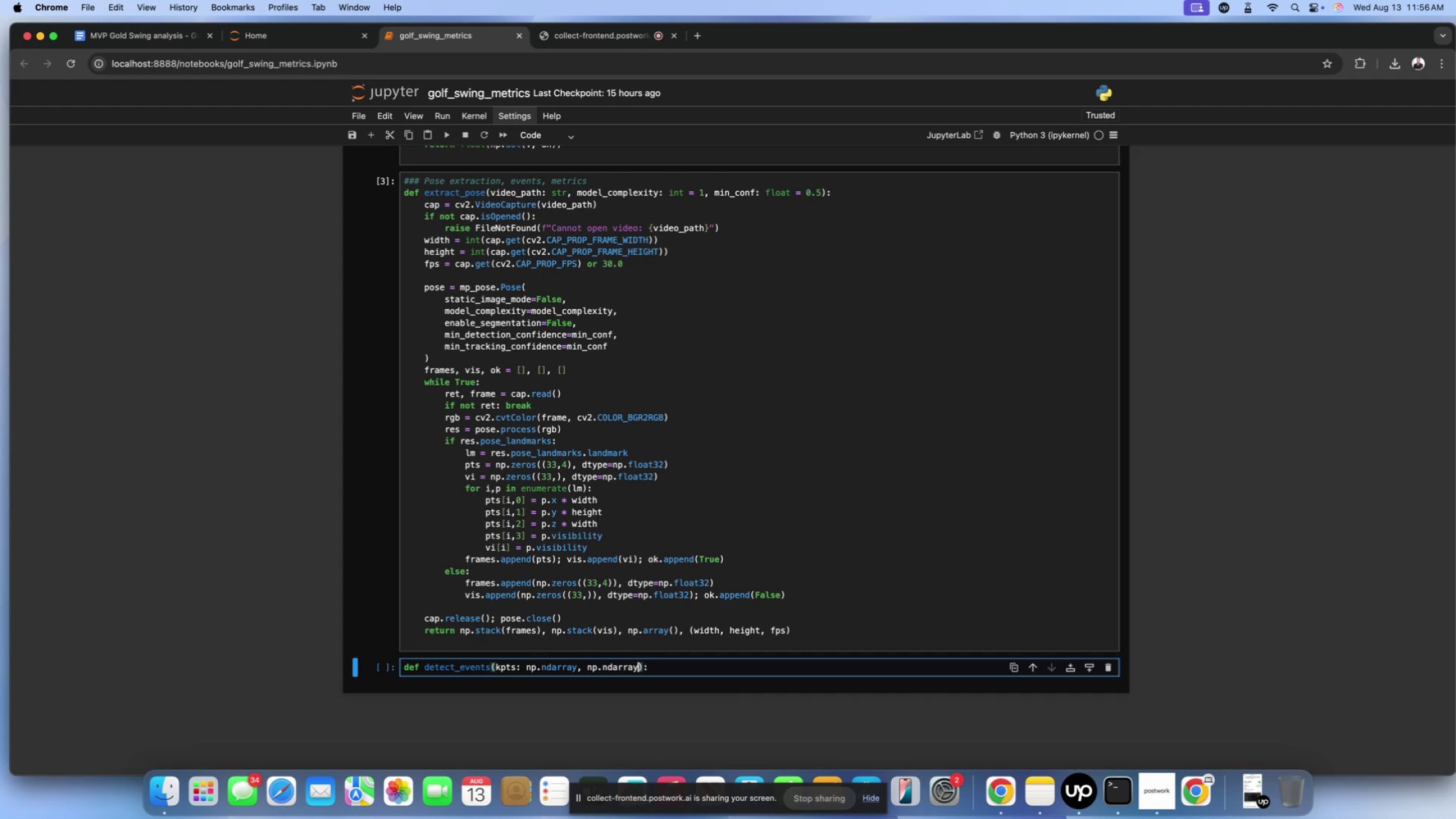 
type(, )
key(Backspace)
key(Backspace)
key(Backspace)
key(Backspace)
key(Backspace)
key(Backspace)
key(Backspace)
key(Backspace)
key(Backspace)
key(Backspace)
key(Backspace)
key(Backspace)
type(vis: np.ndarray, handed: str = ')
key(Backspace)
type("R", fps: flot)
key(Backspace)
type(at = 30.0)
 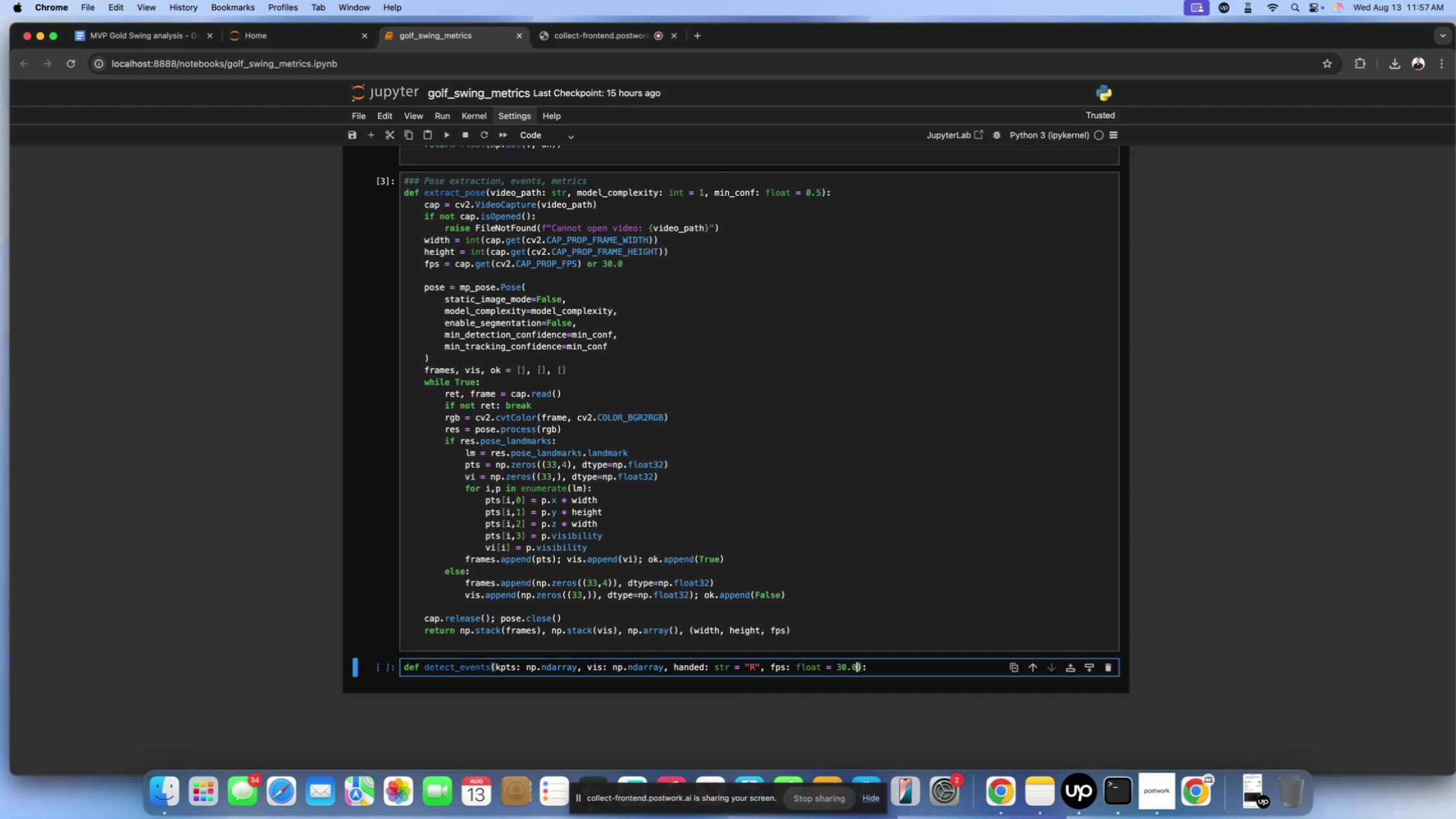 
key(ArrowRight)
 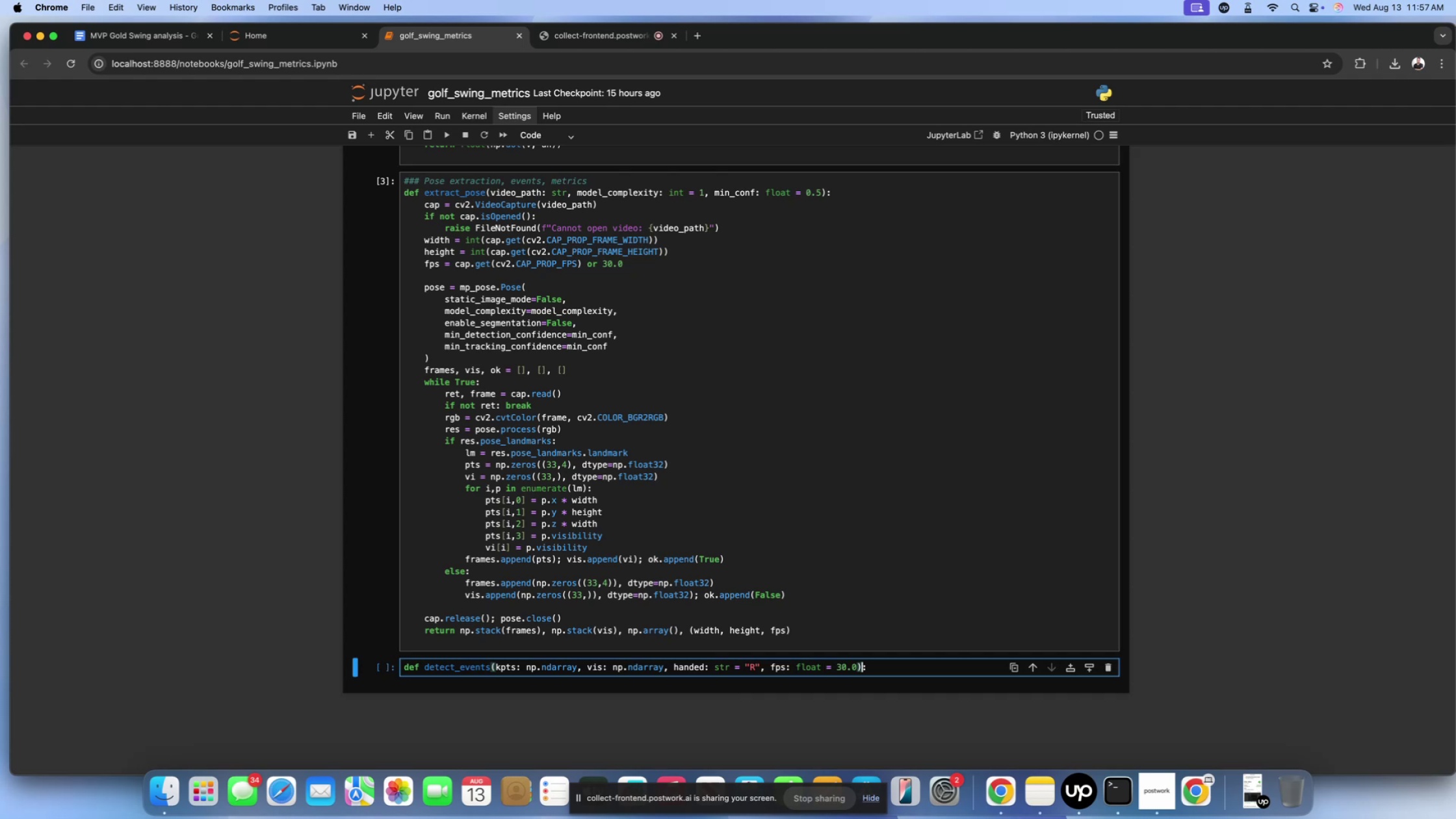 
type( -> Dict[])
 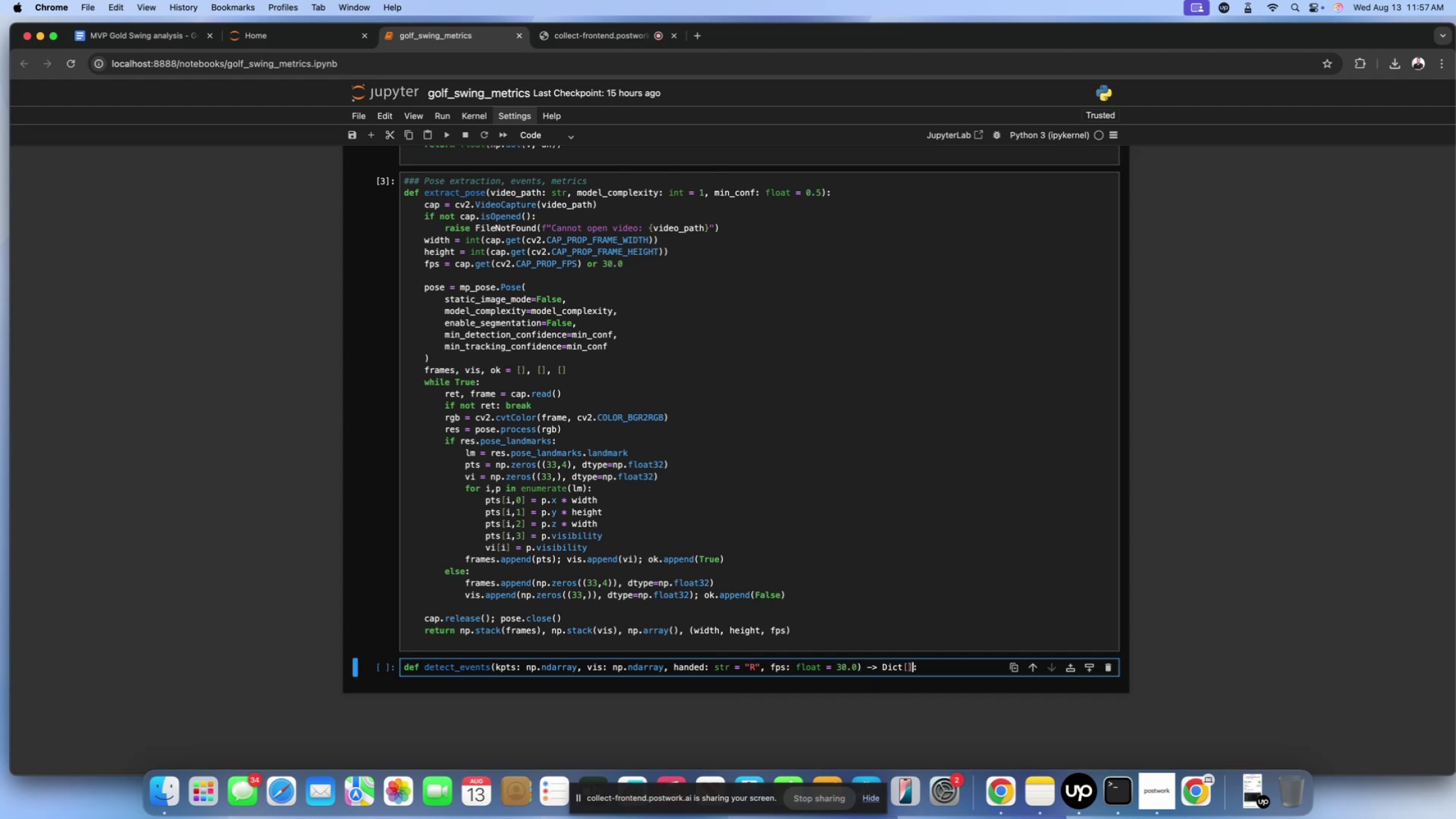 
key(ArrowLeft)
 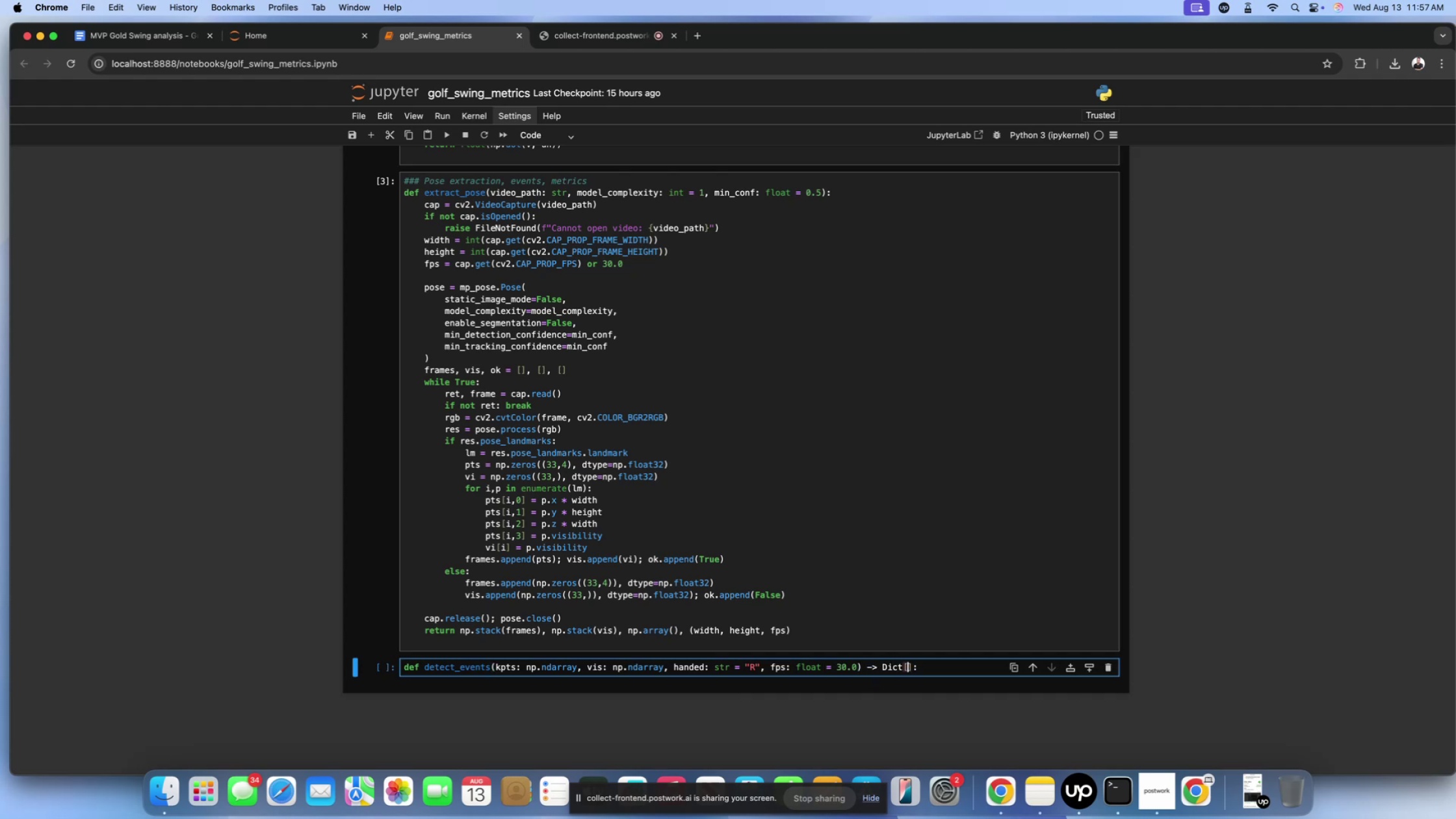 
type(str,int)
 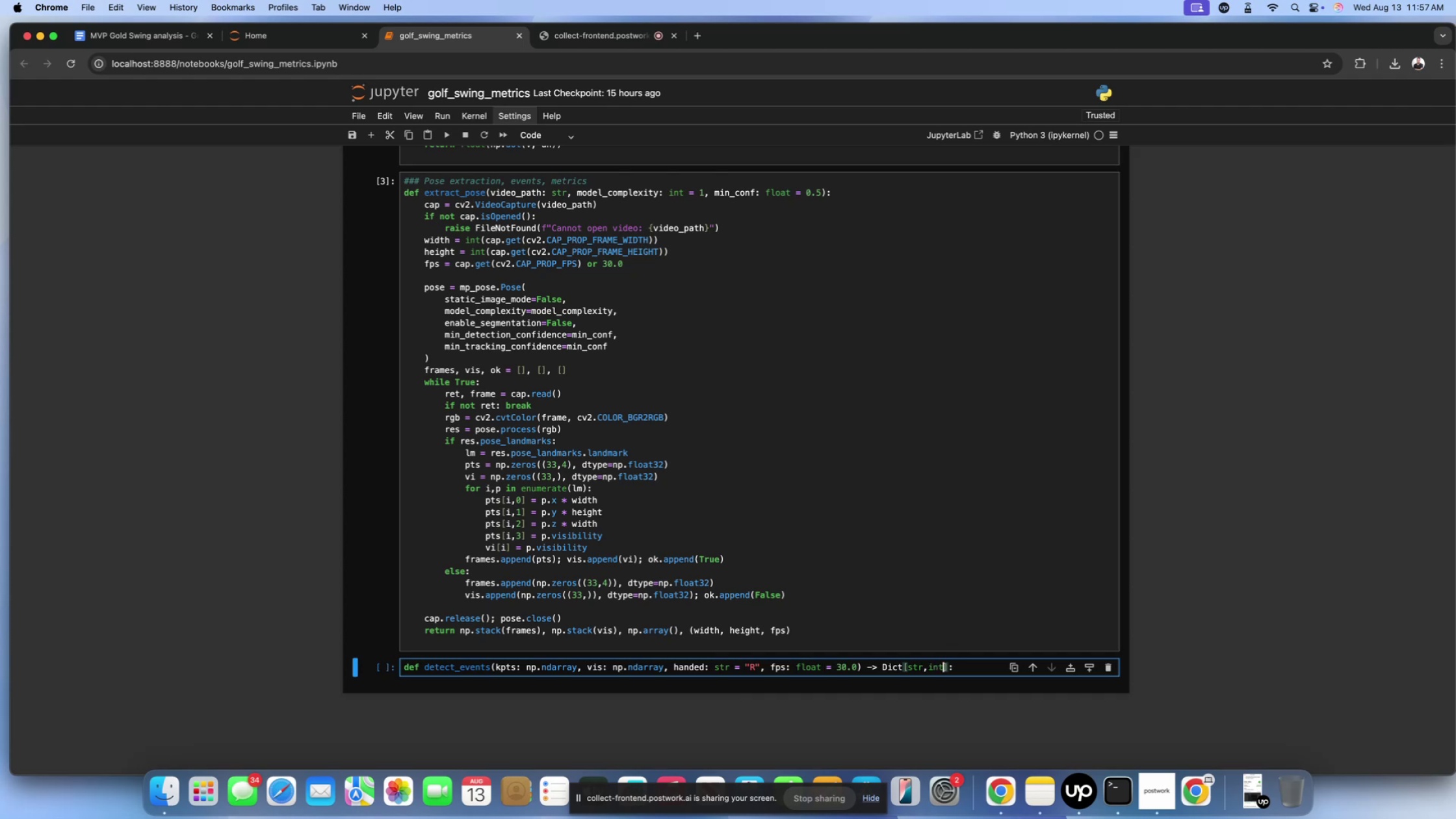 
key(ArrowRight)
 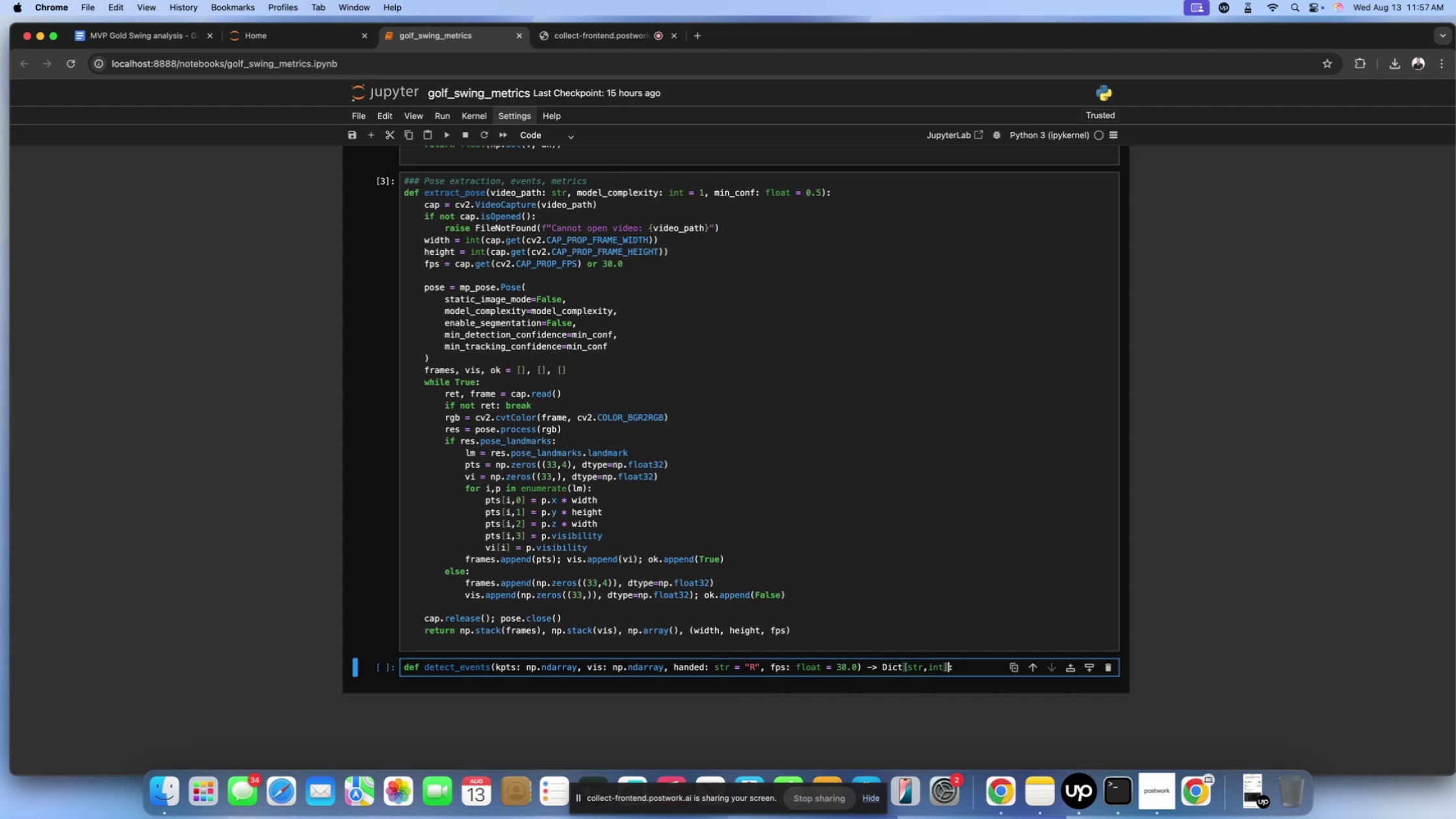 
key(ArrowRight)
 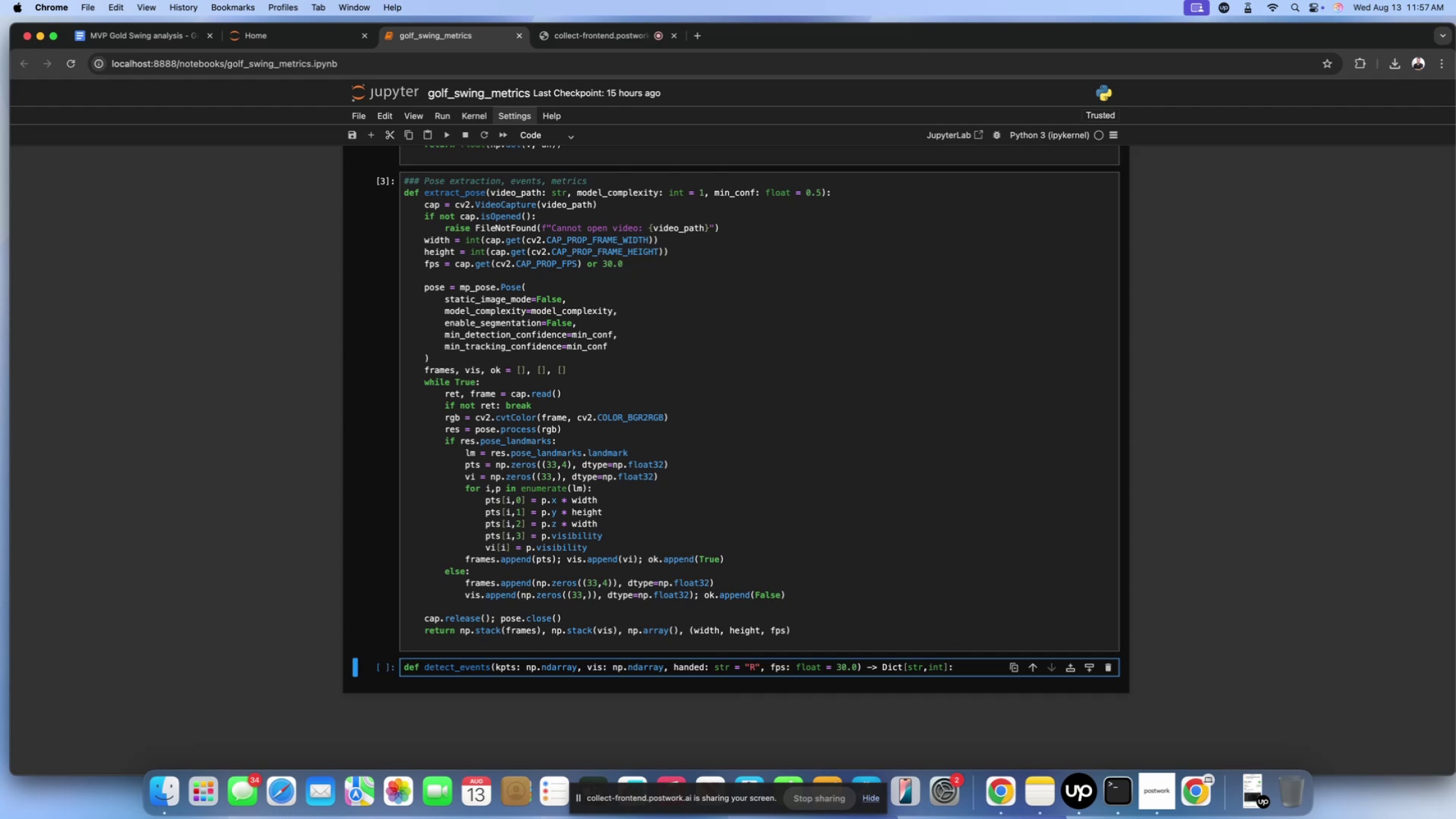 
wait(16.85)
 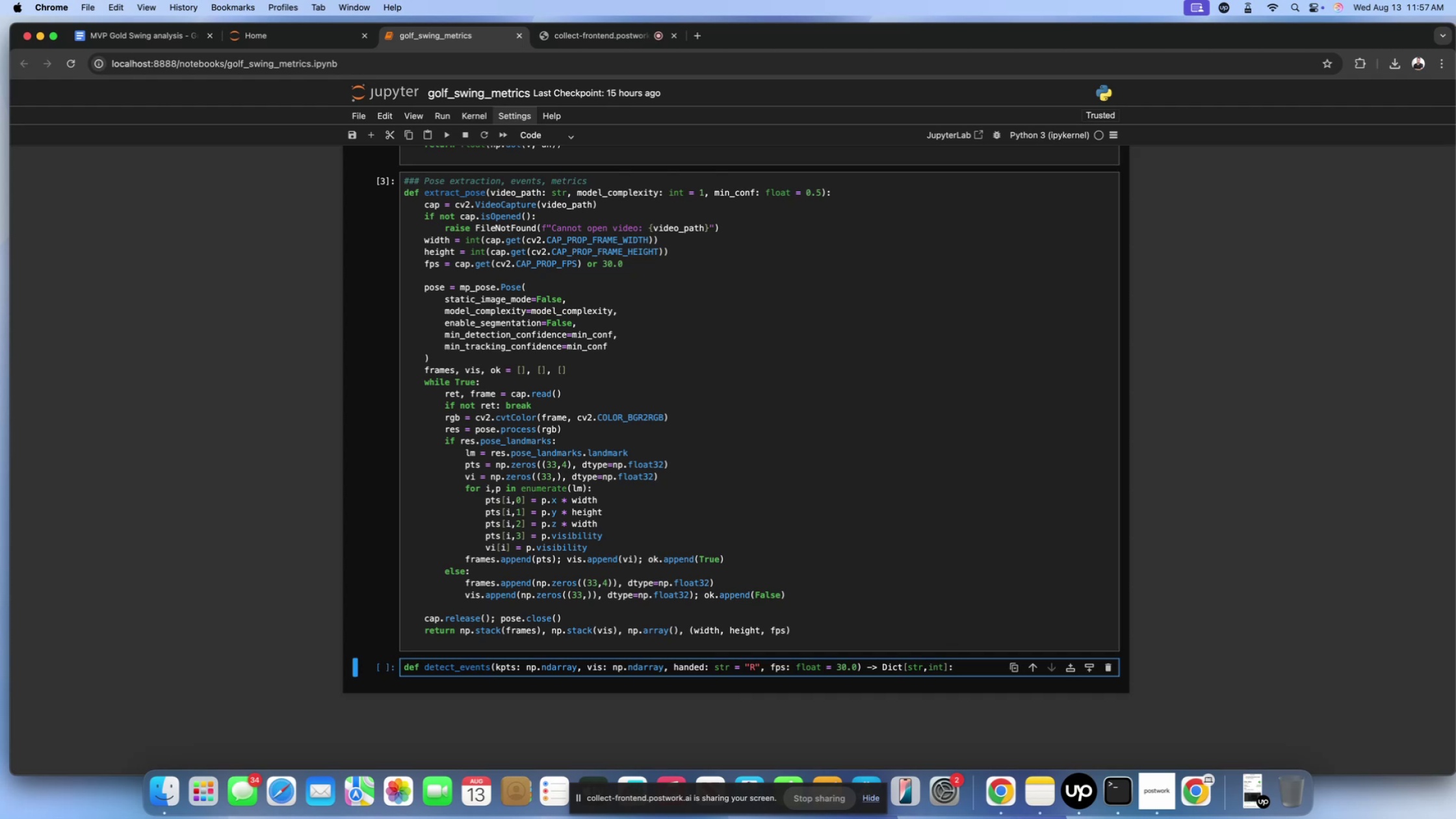 
key(Enter)
 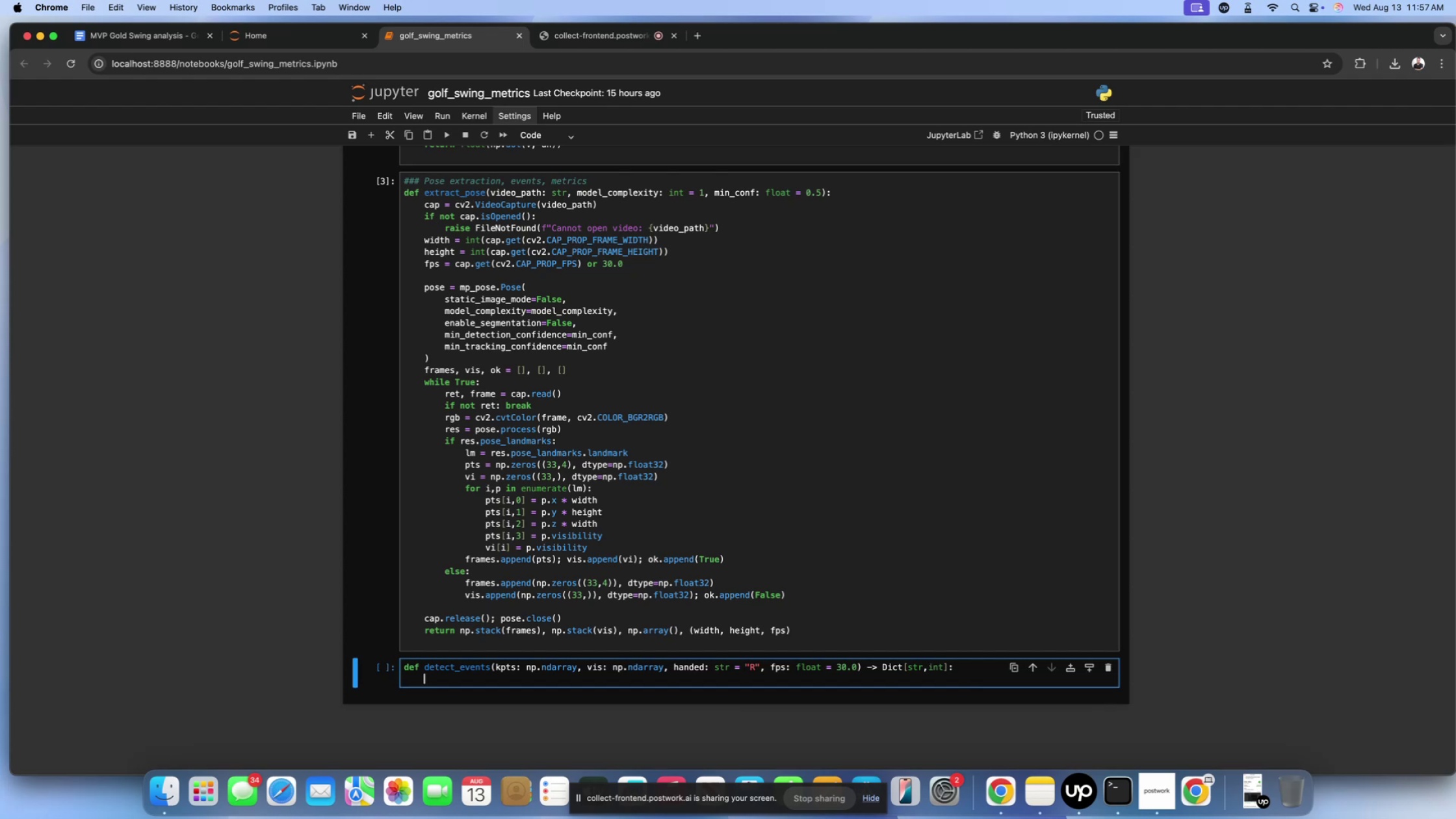 
type(LWRISR -\)
key(Backspace)
type(+)
key(Backspace)
key(Backspace)
type(+)
 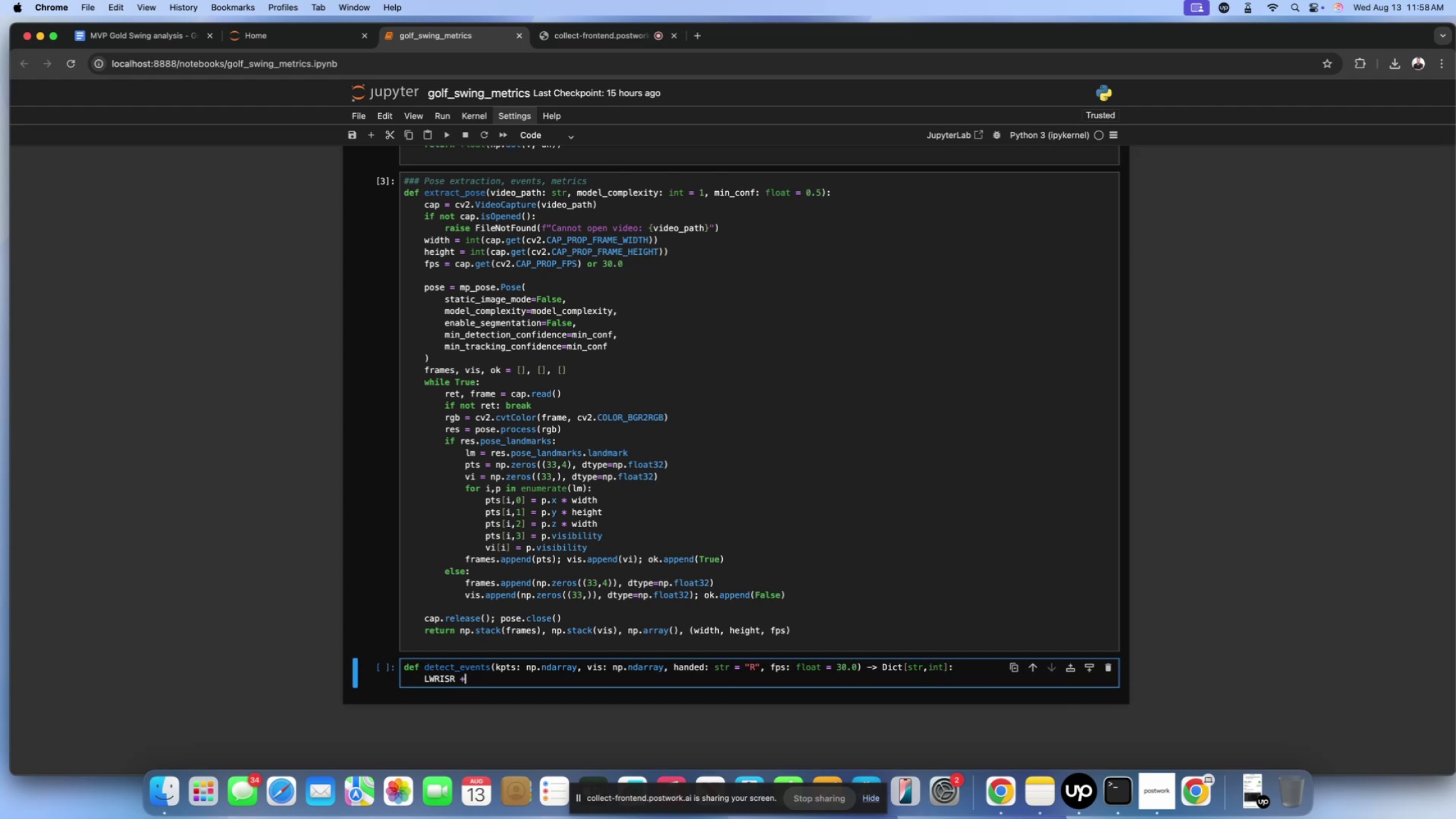 
key(Enter)
 